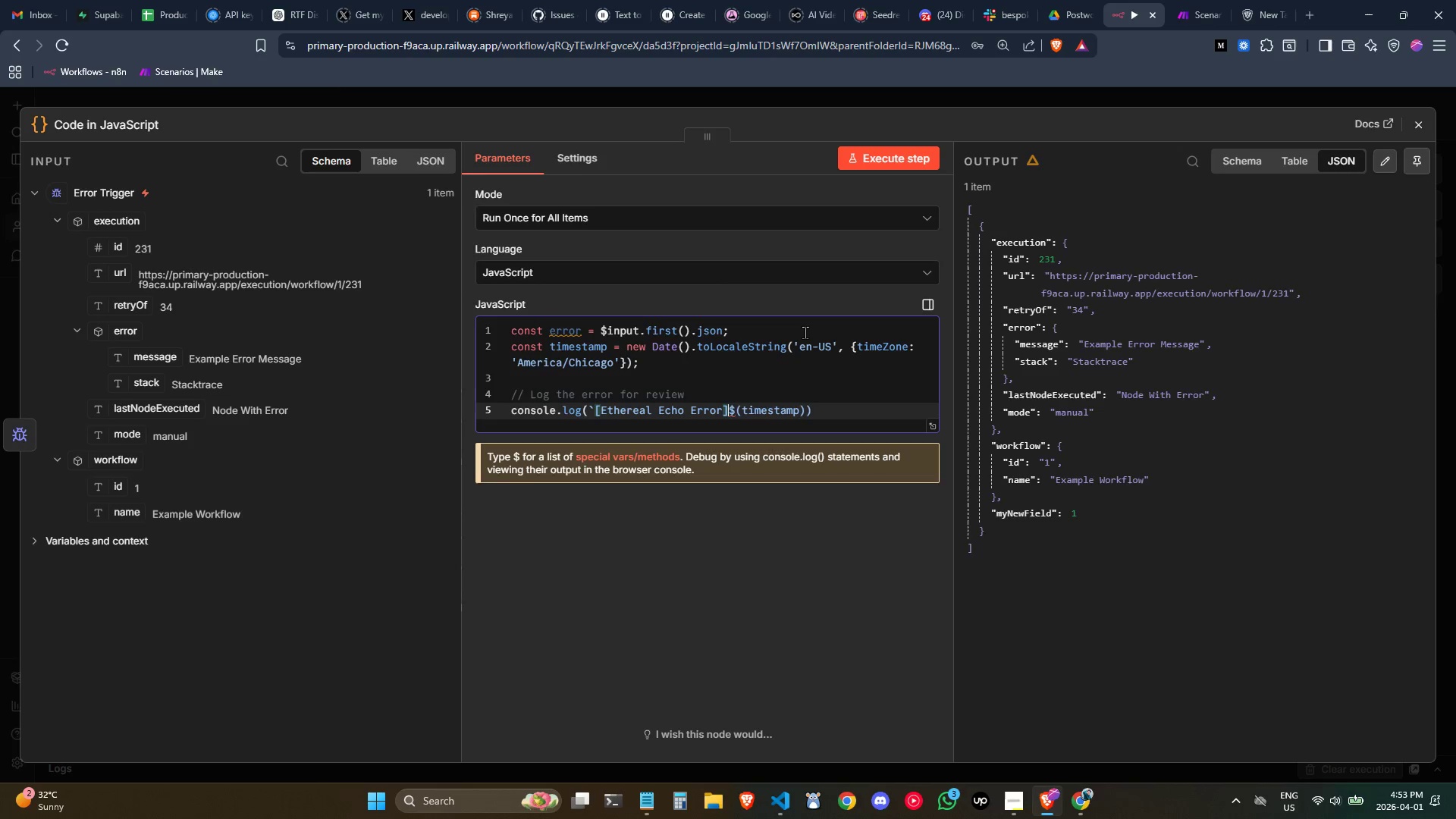 
key(Space)
 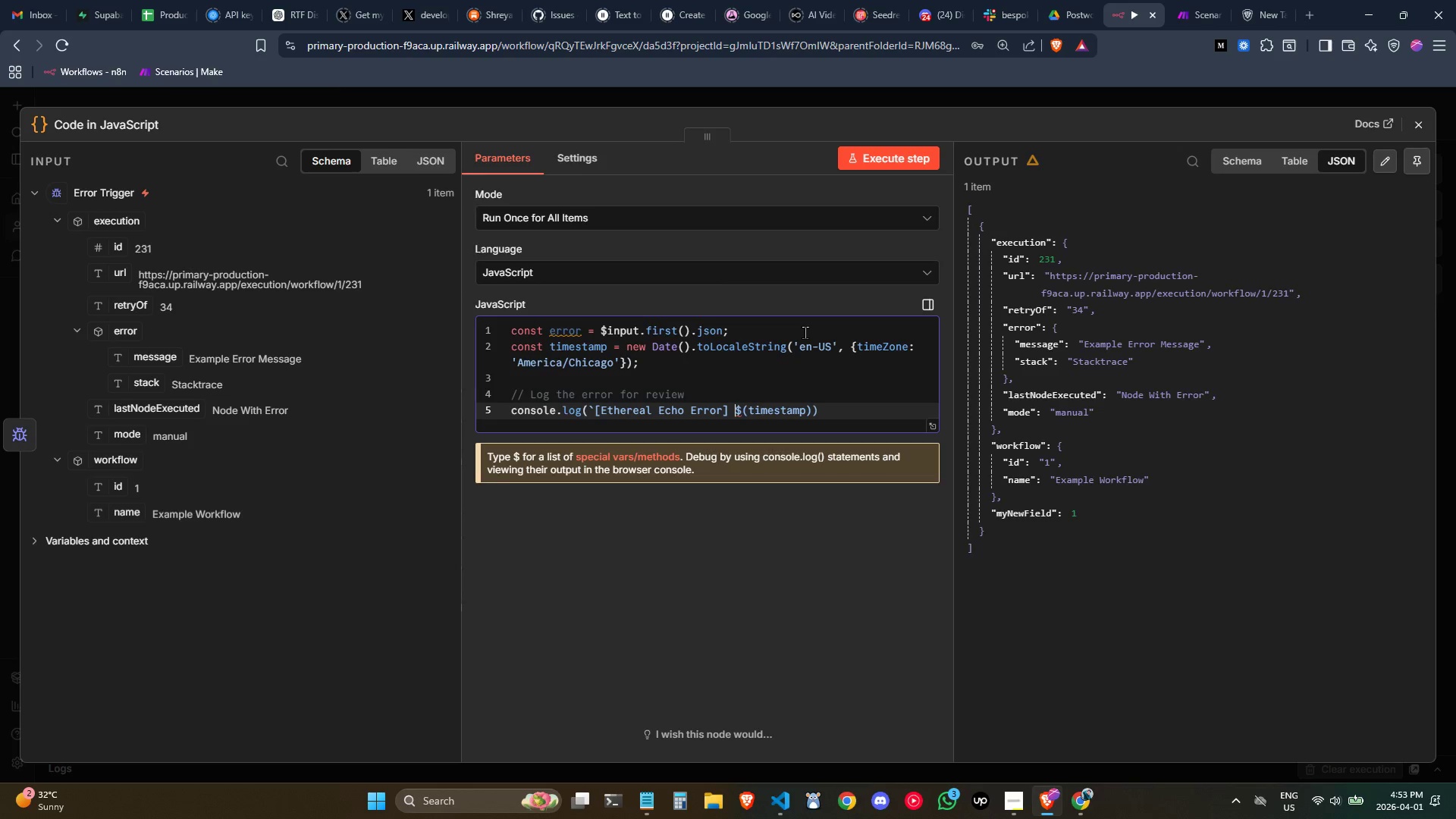 
key(ArrowRight)
 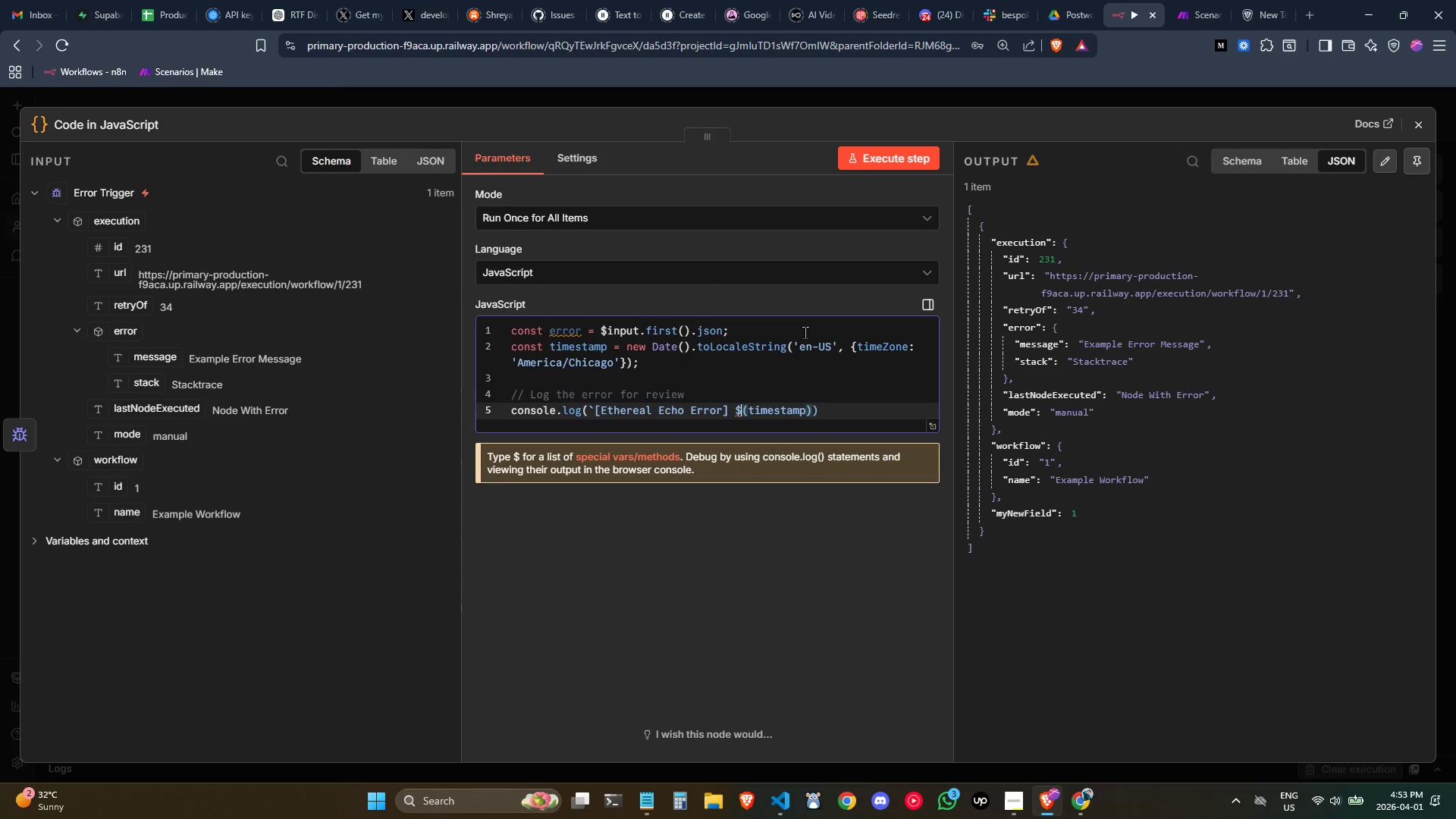 
key(Control+ArrowRight)
 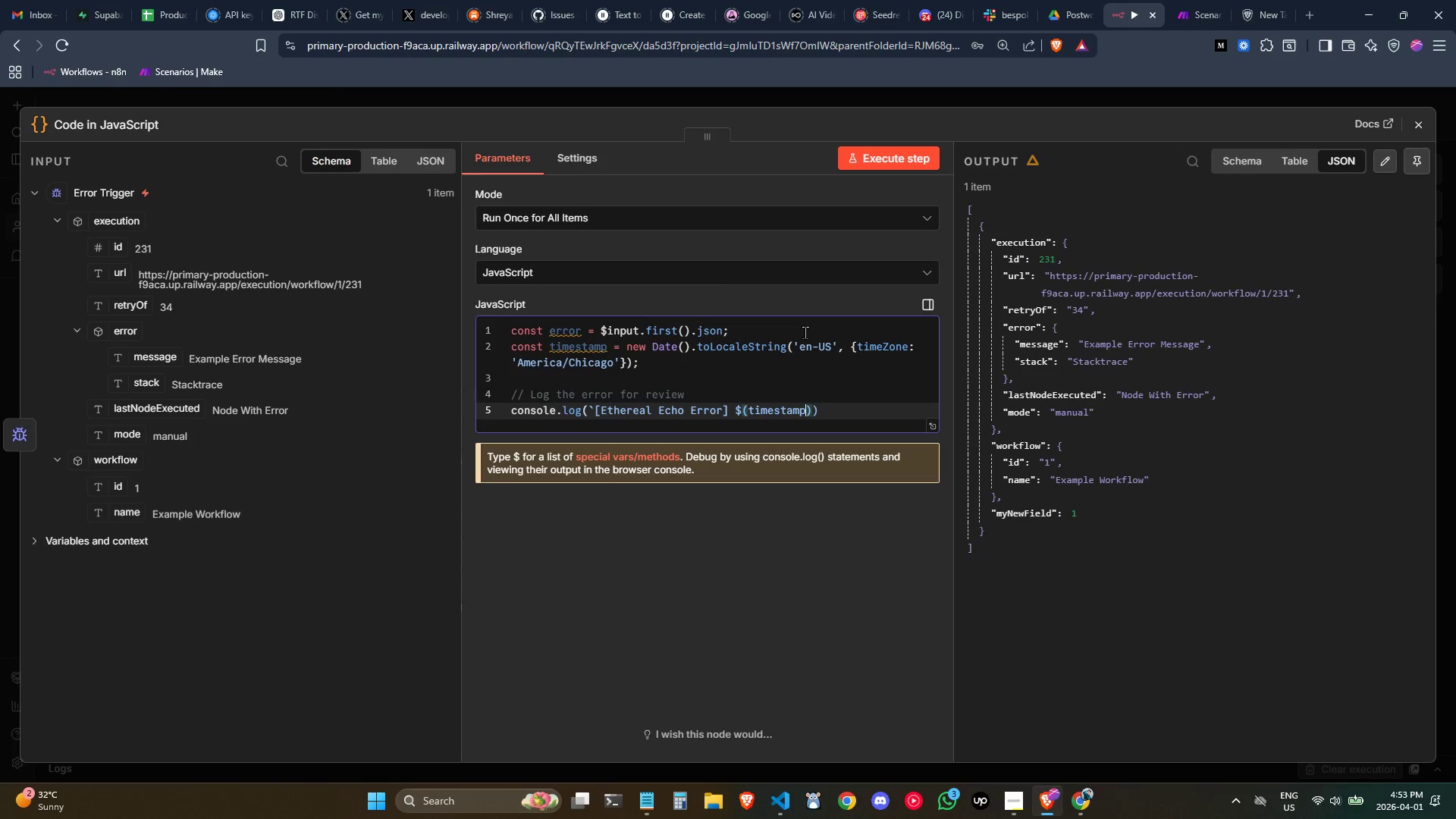 
key(Control+ArrowRight)
 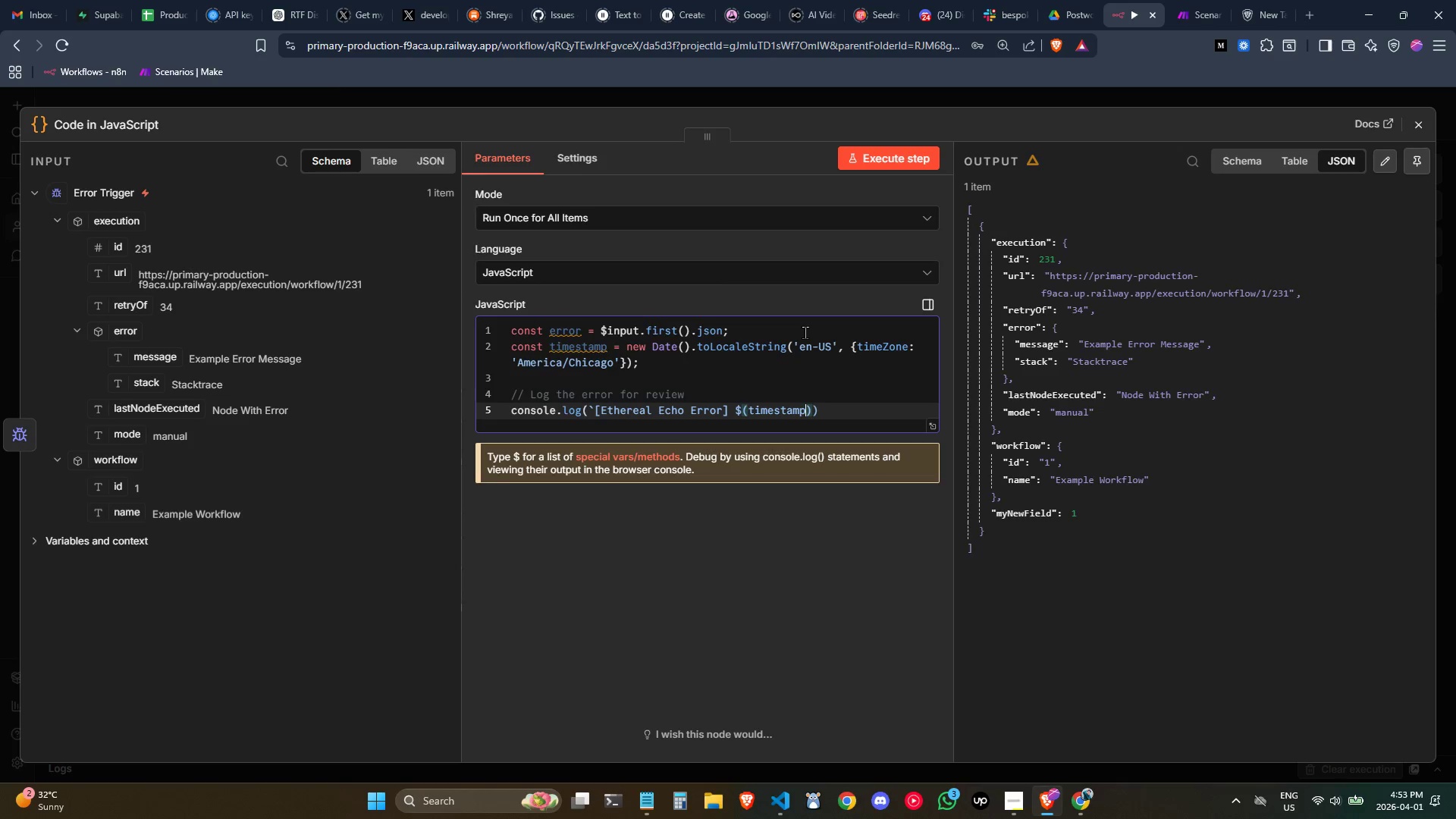 
key(Control+ArrowRight)
 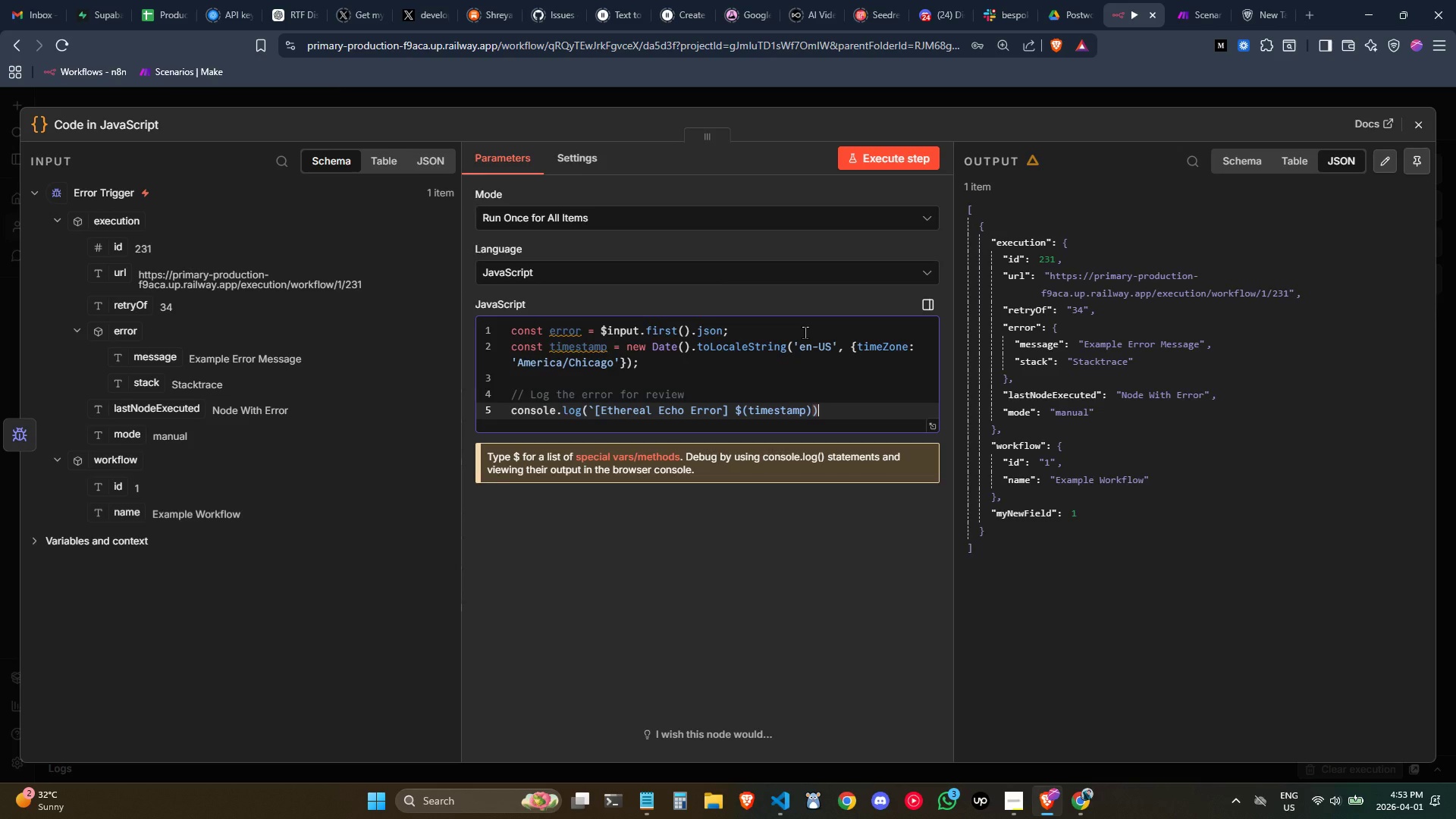 
key(ArrowLeft)
 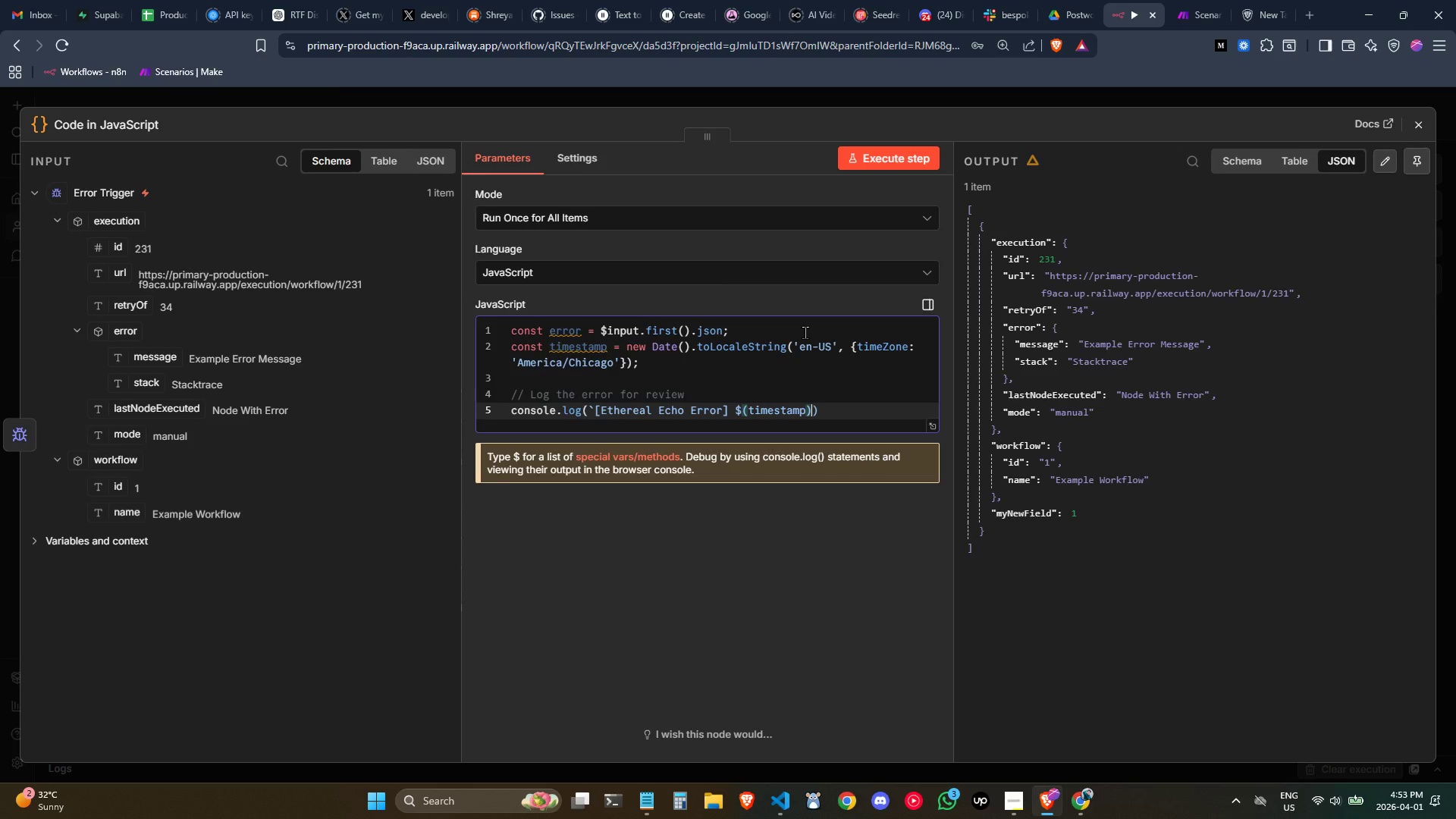 
key(Backquote)
 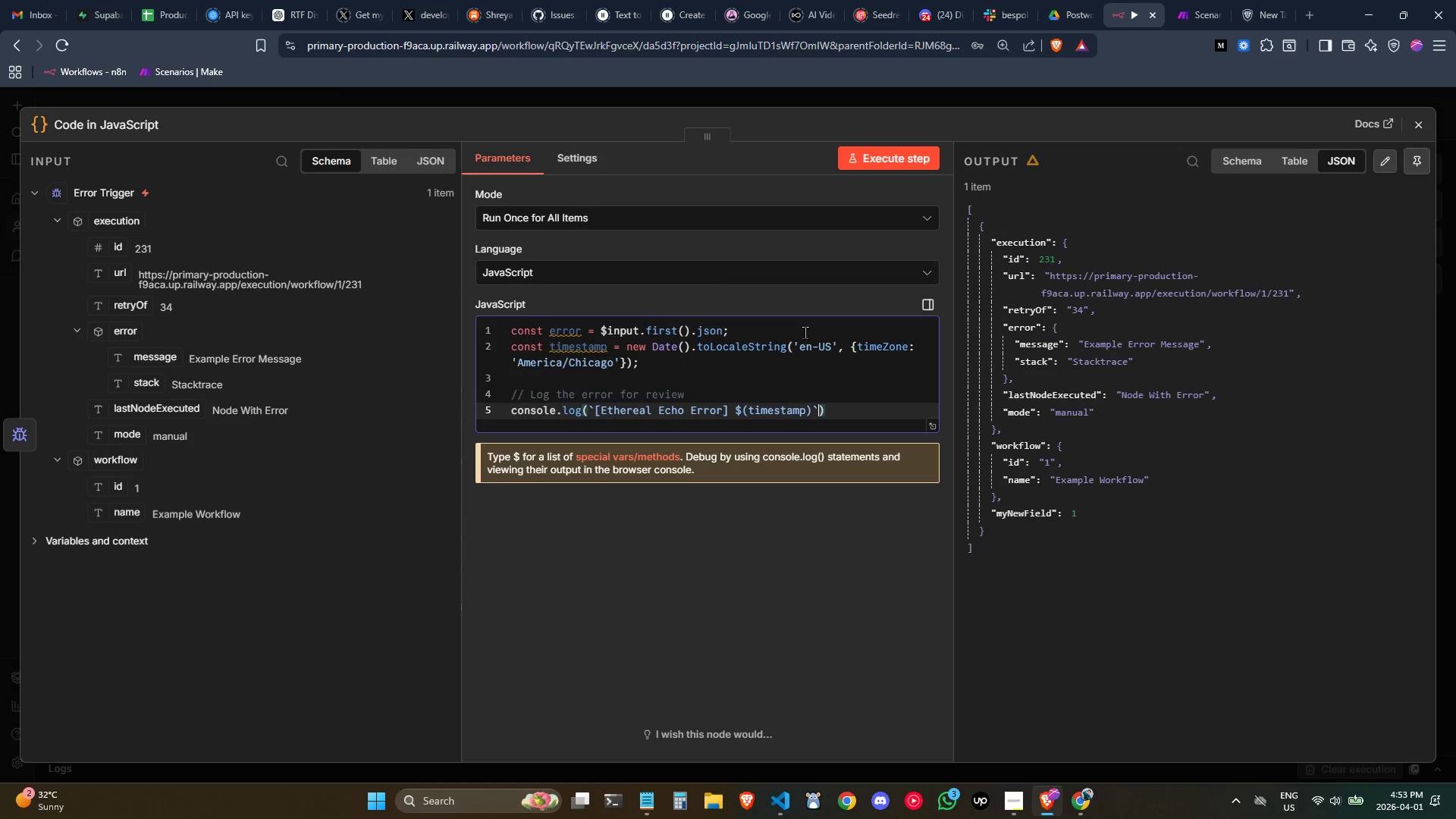 
key(ArrowRight)
 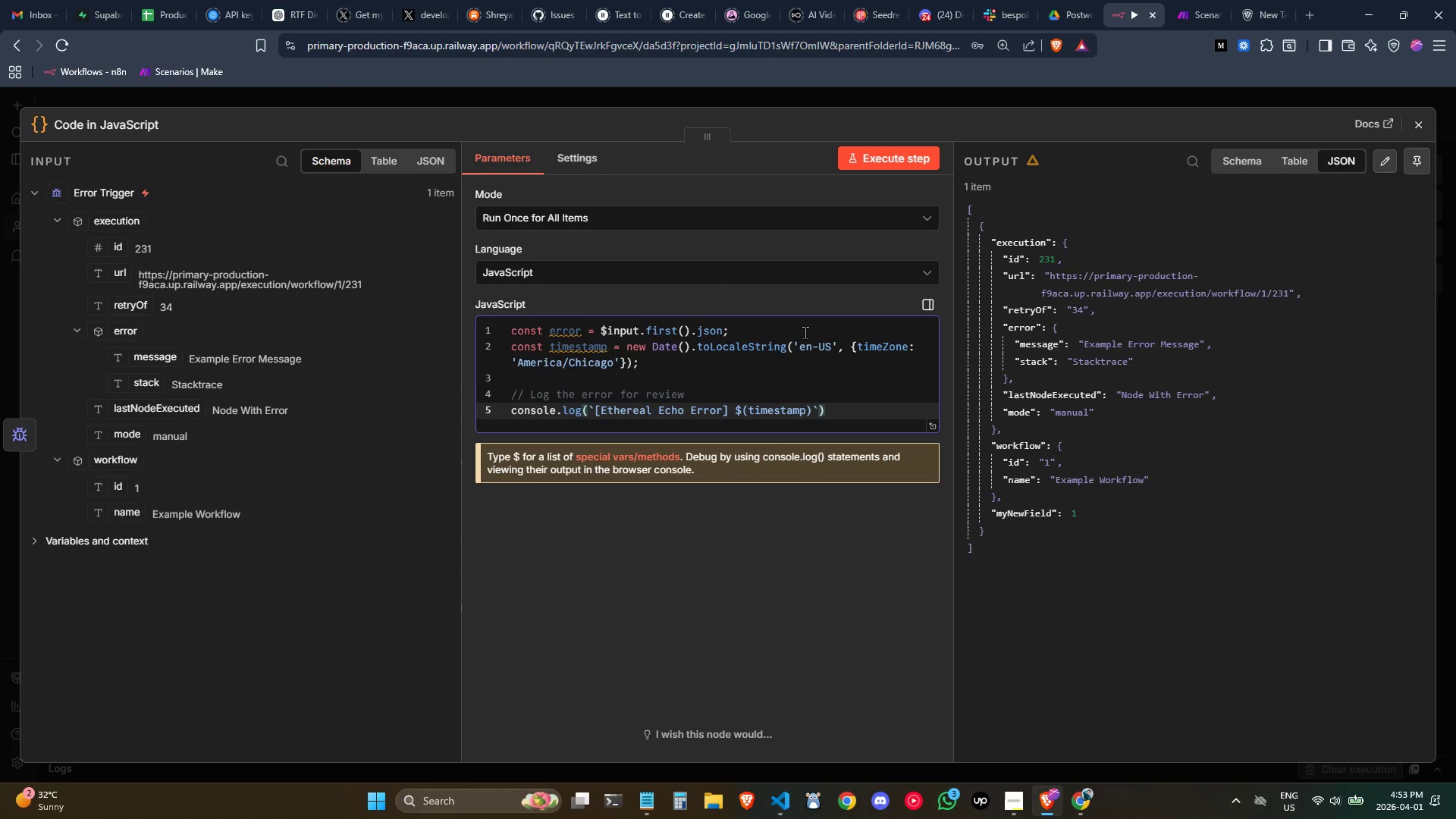 
key(ArrowLeft)
 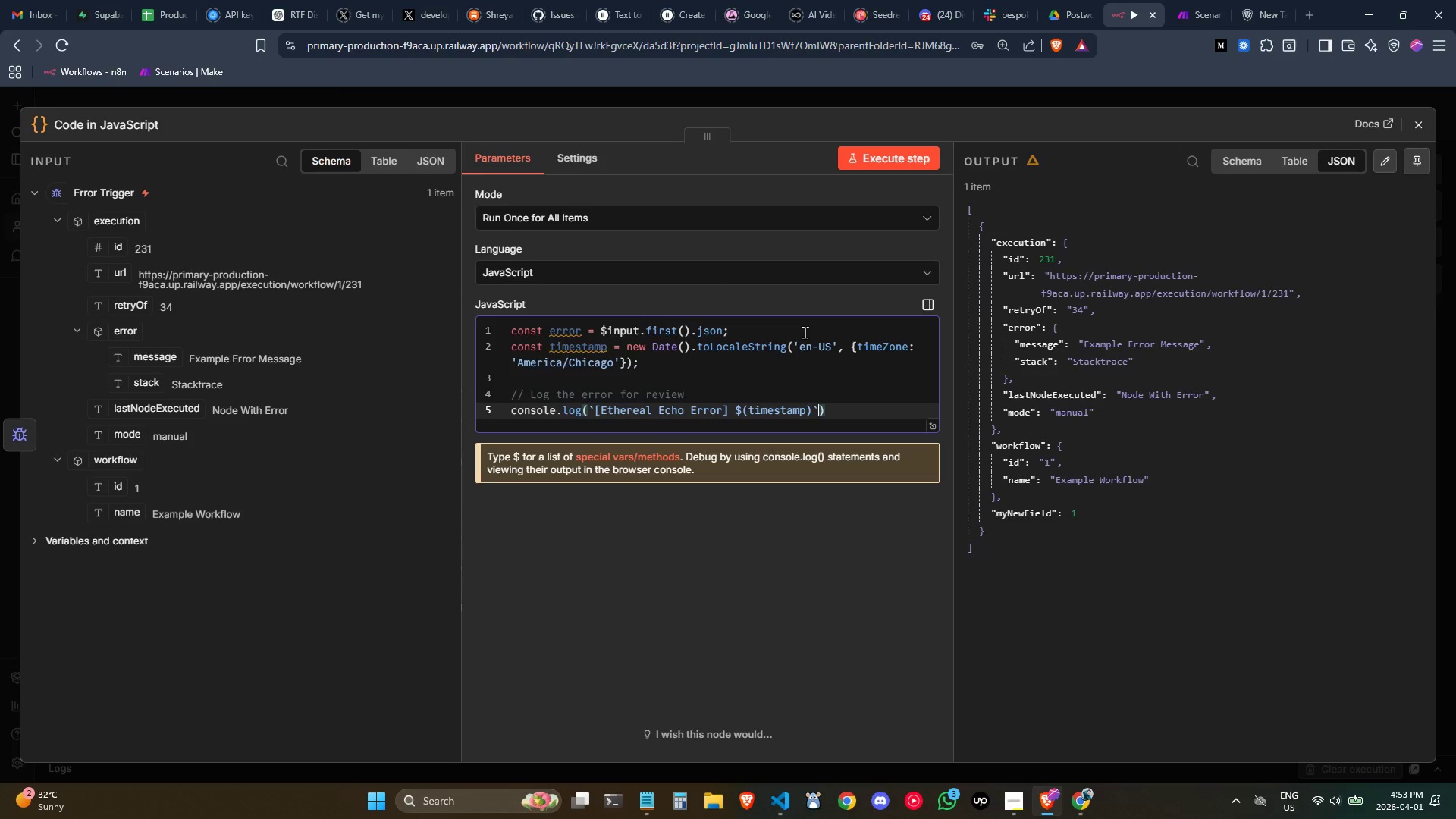 
key(ArrowLeft)
 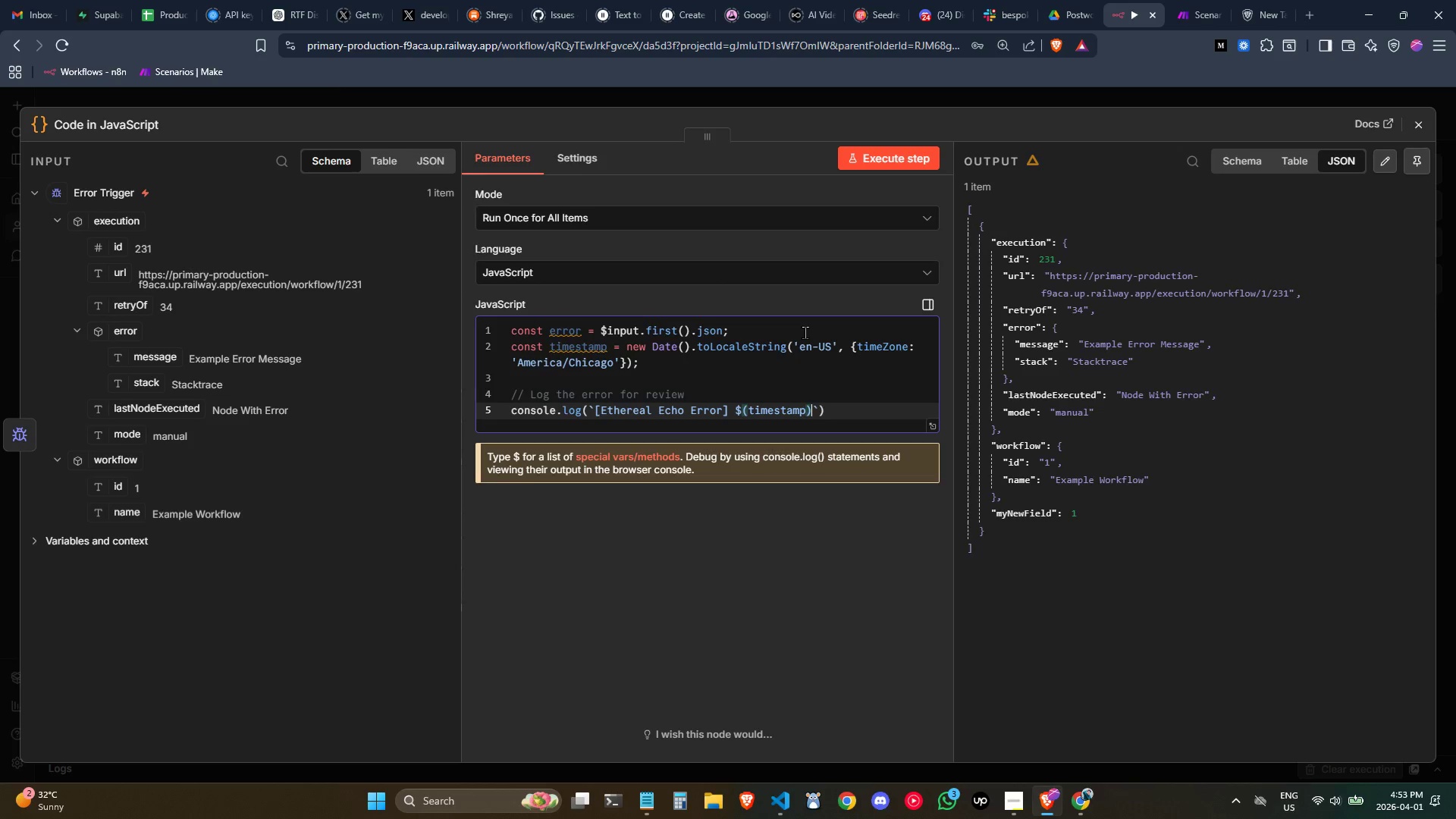 
key(ArrowLeft)
 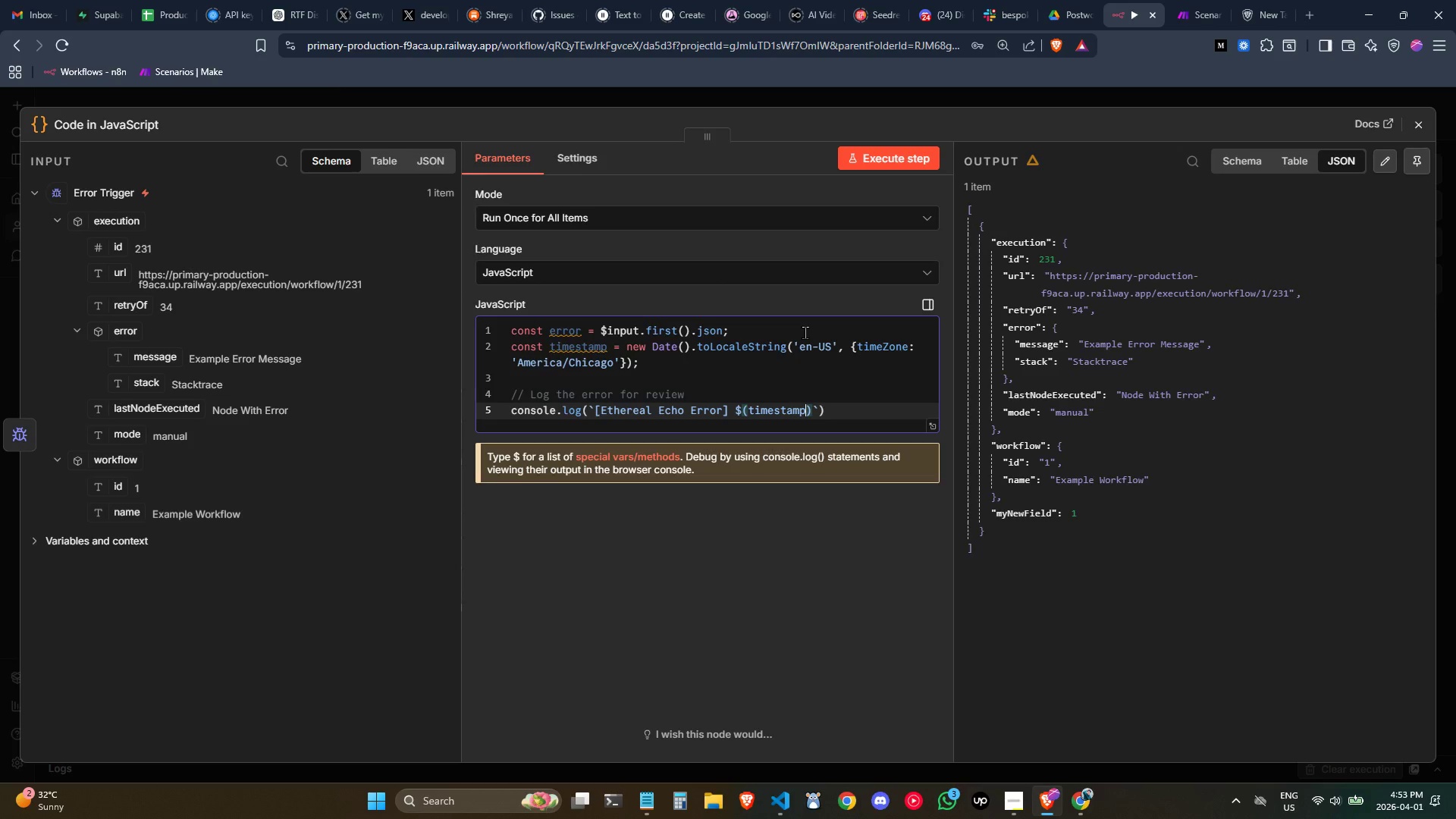 
key(ArrowLeft)
 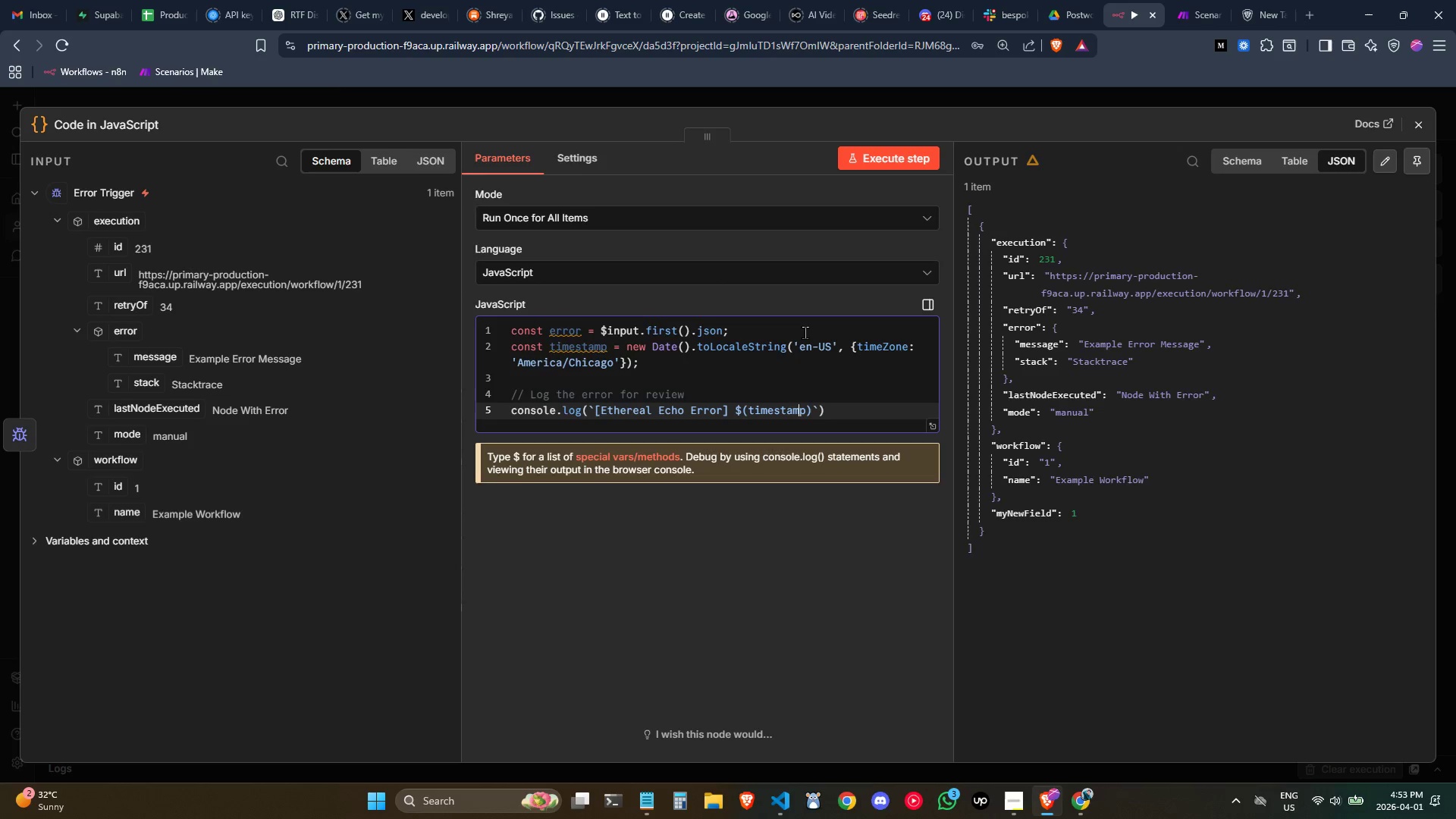 
key(ArrowLeft)
 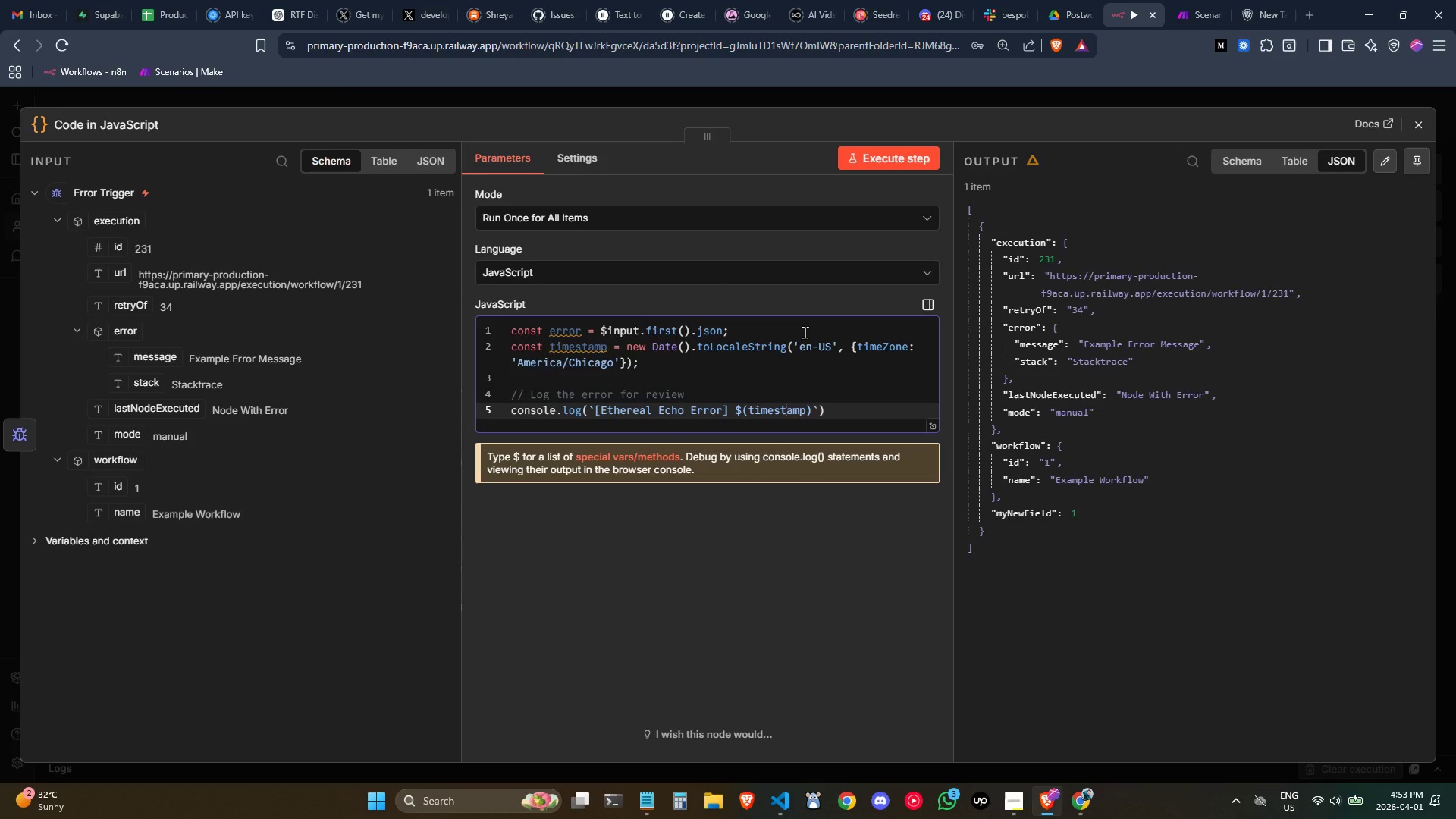 
key(ArrowLeft)
 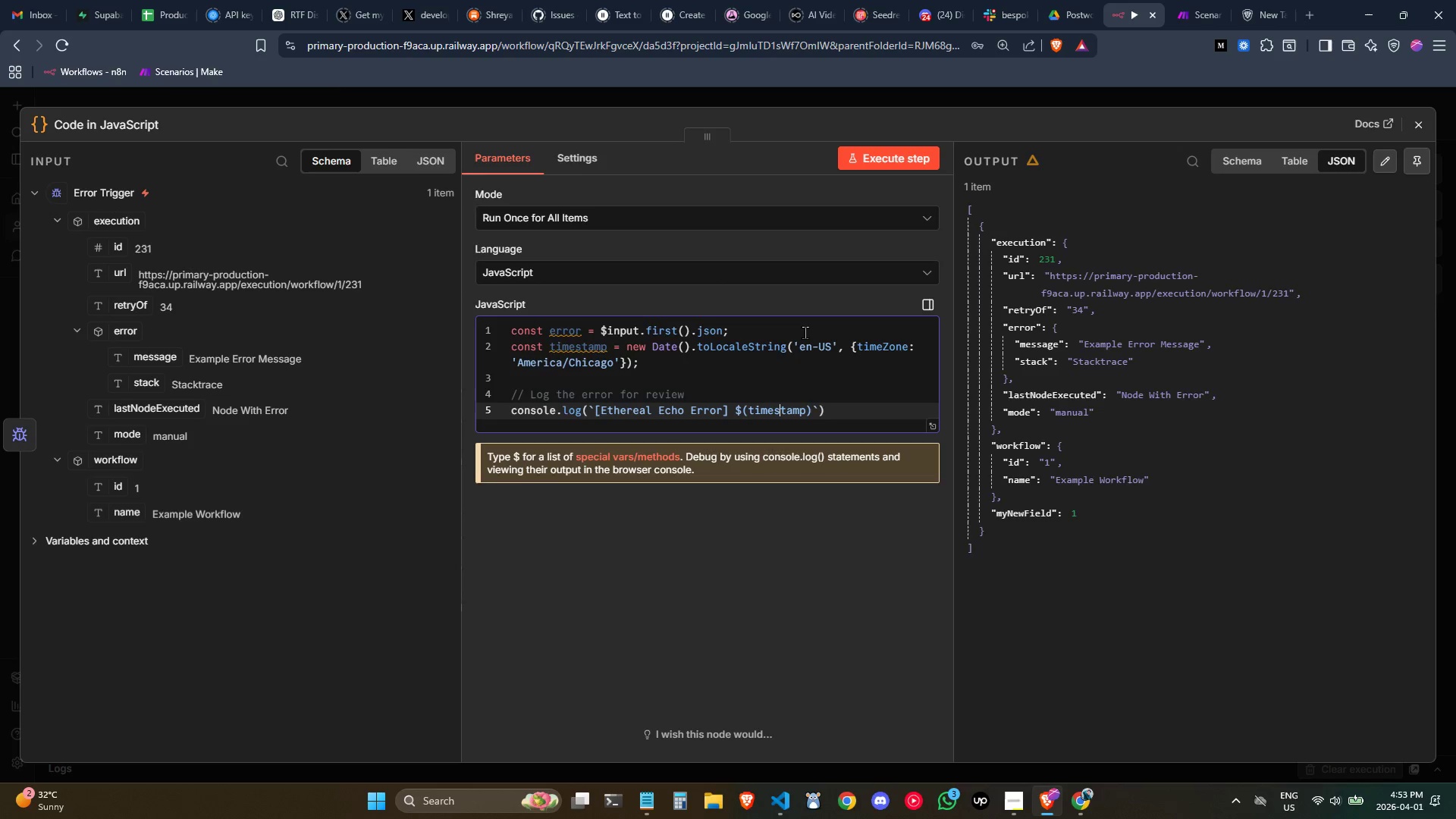 
key(ArrowLeft)
 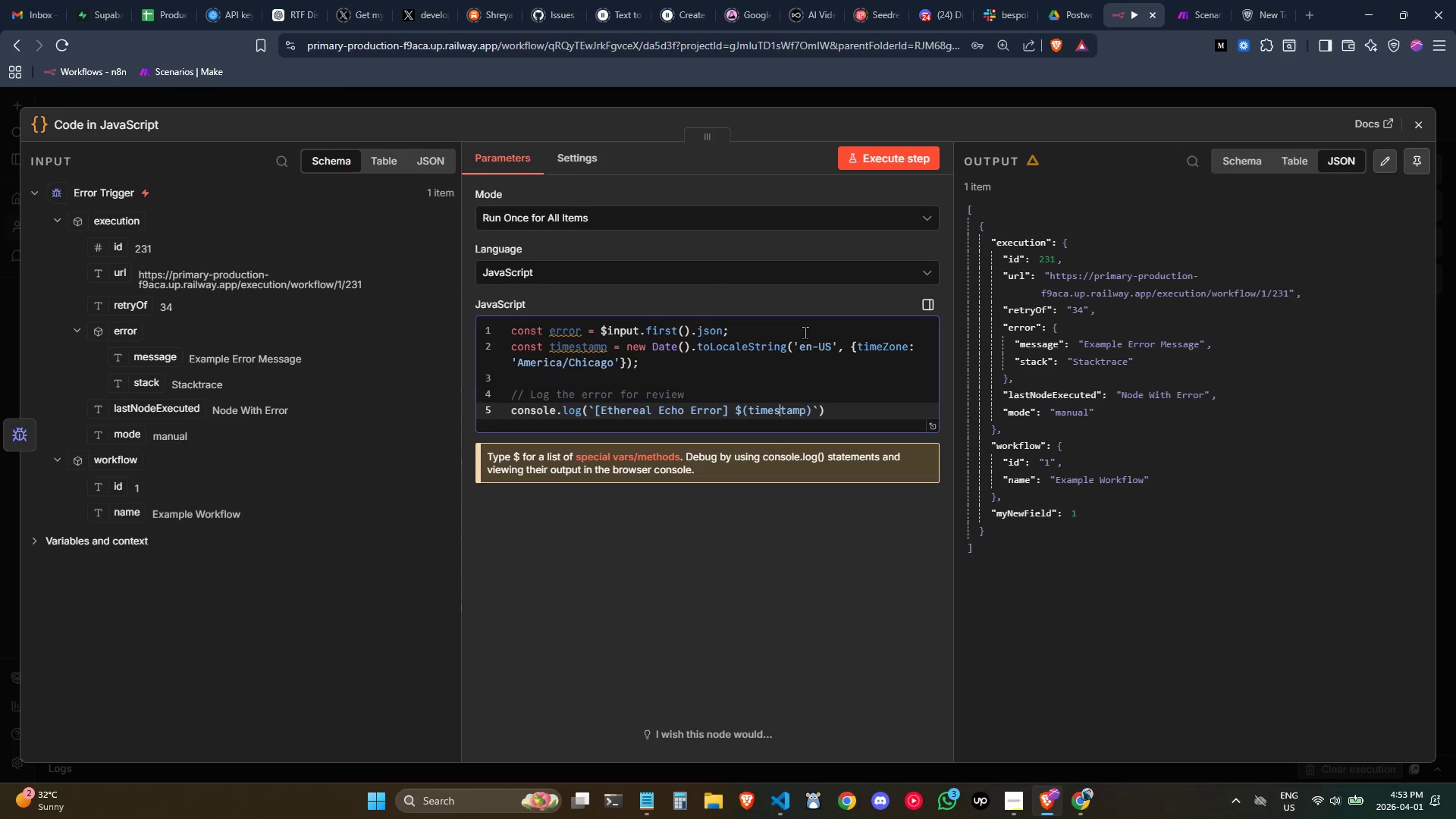 
key(ArrowLeft)
 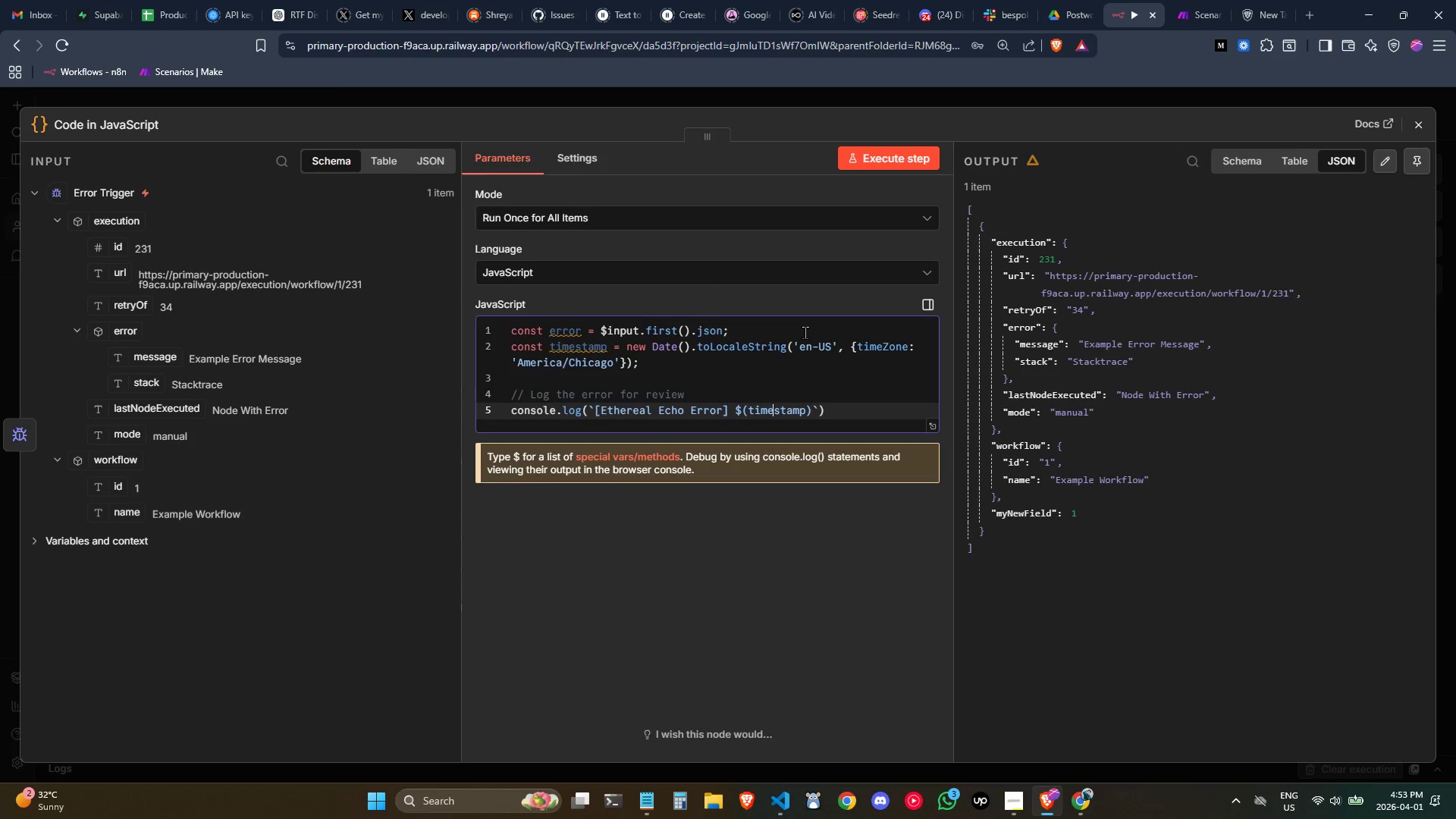 
key(ArrowLeft)
 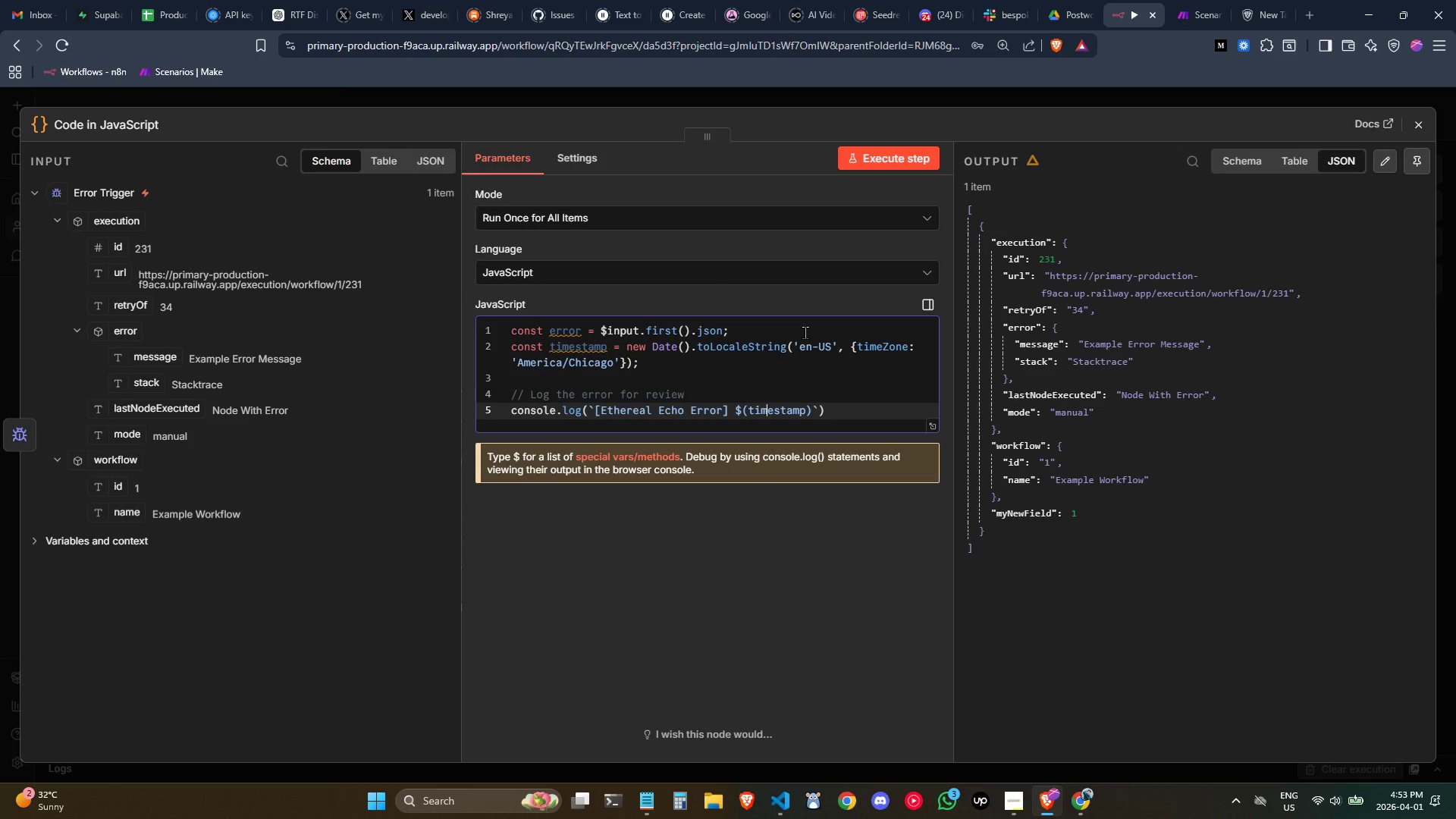 
key(ArrowLeft)
 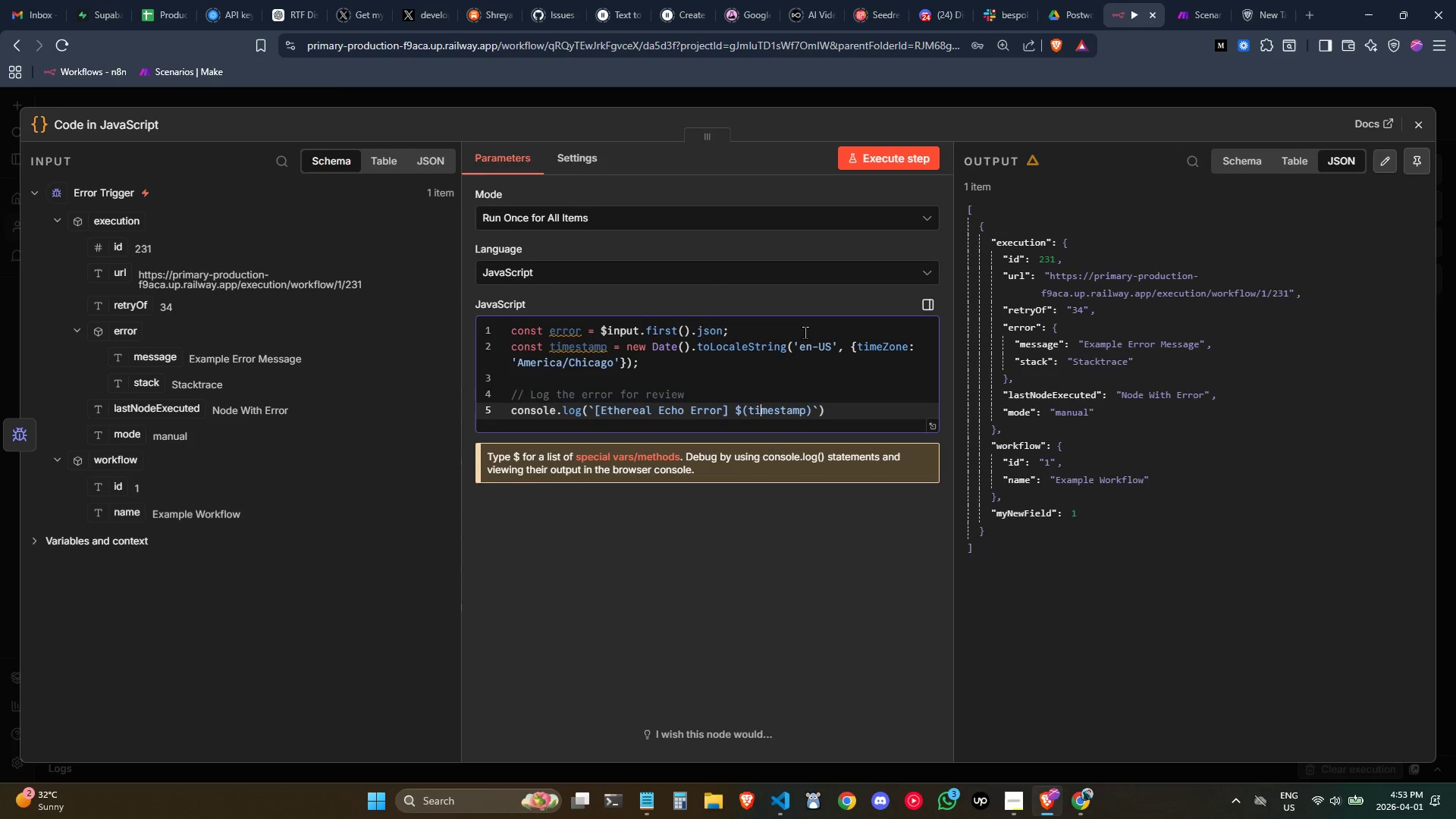 
key(ArrowLeft)
 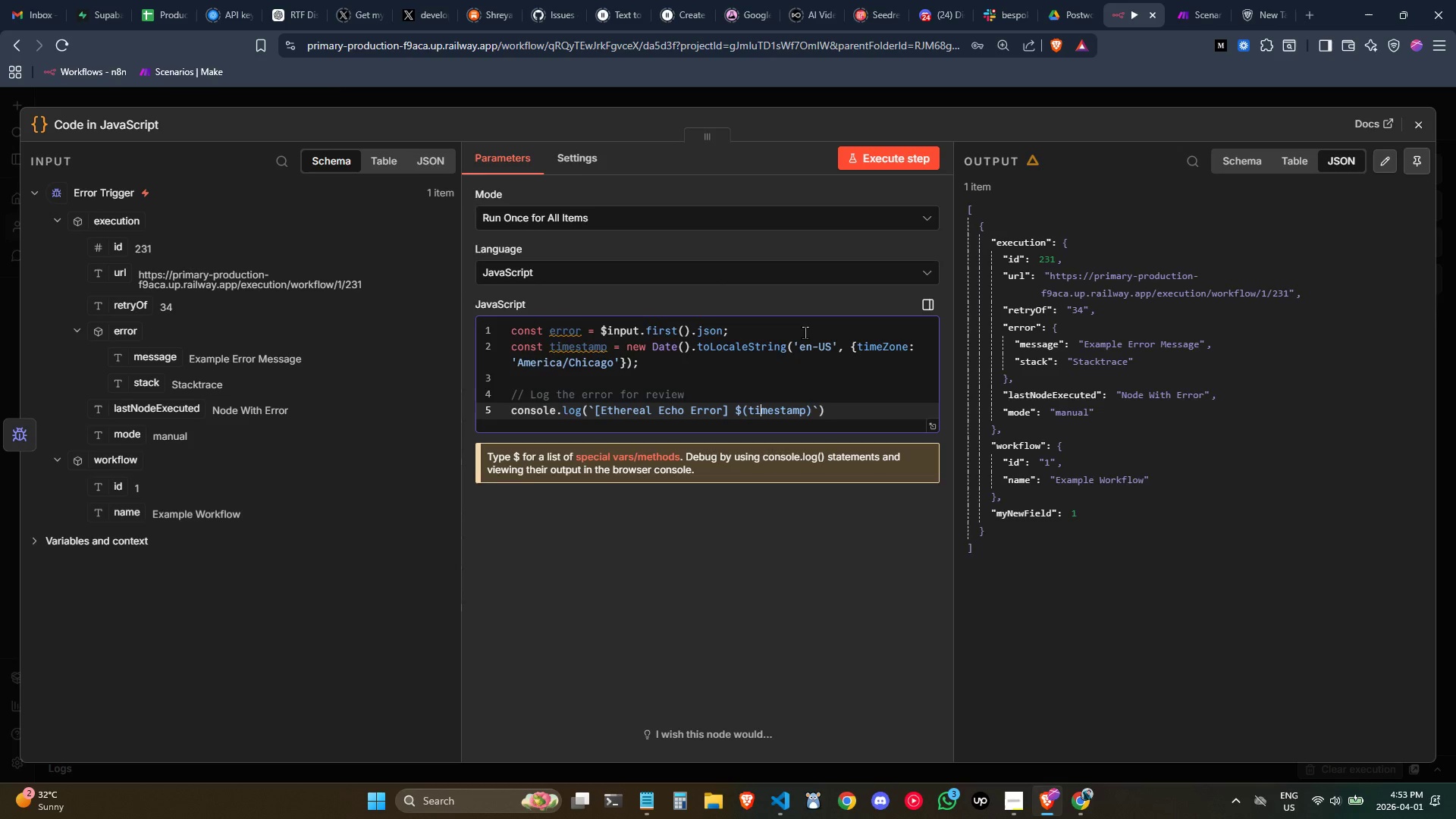 
key(ArrowRight)
 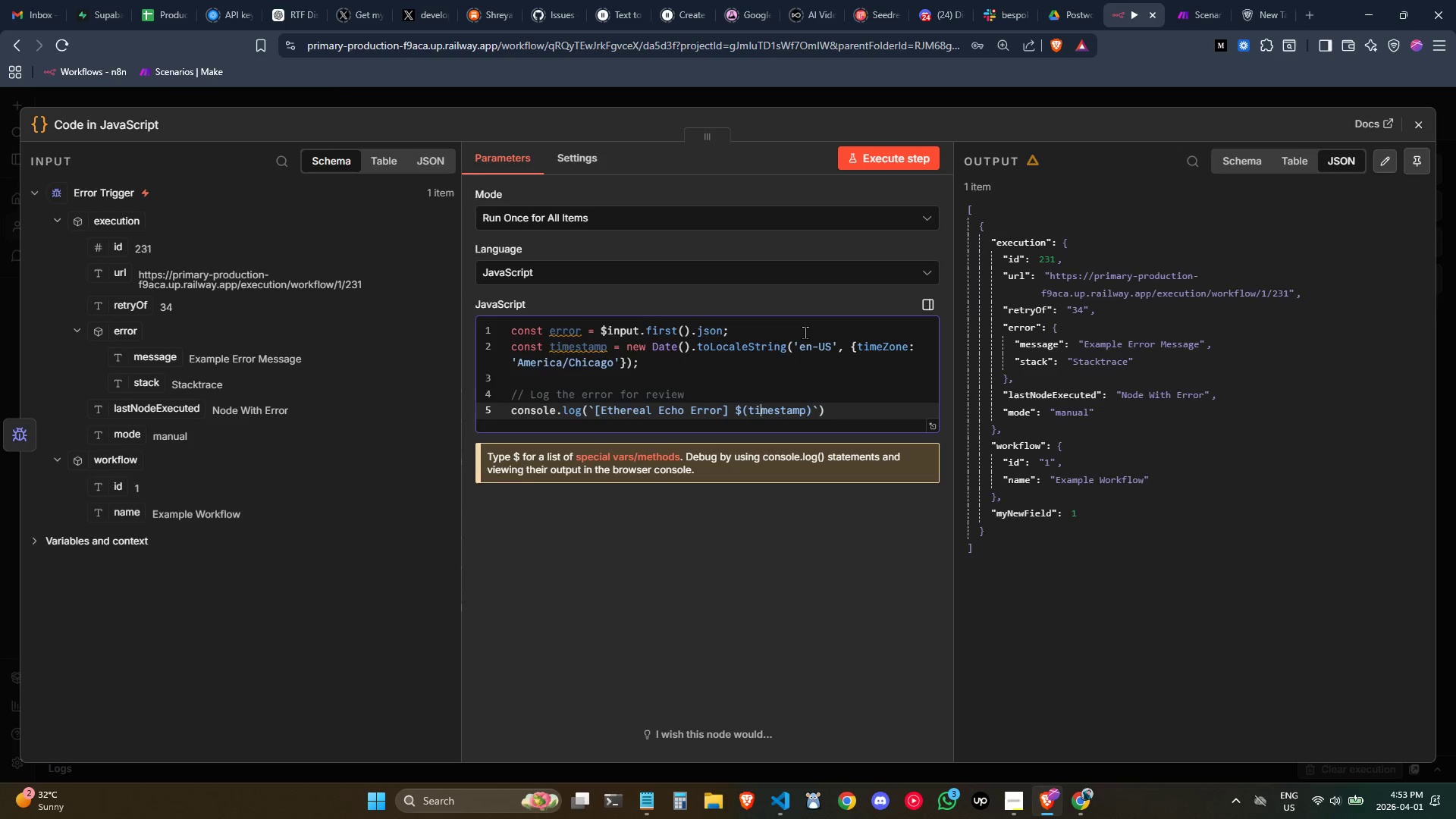 
key(ArrowRight)
 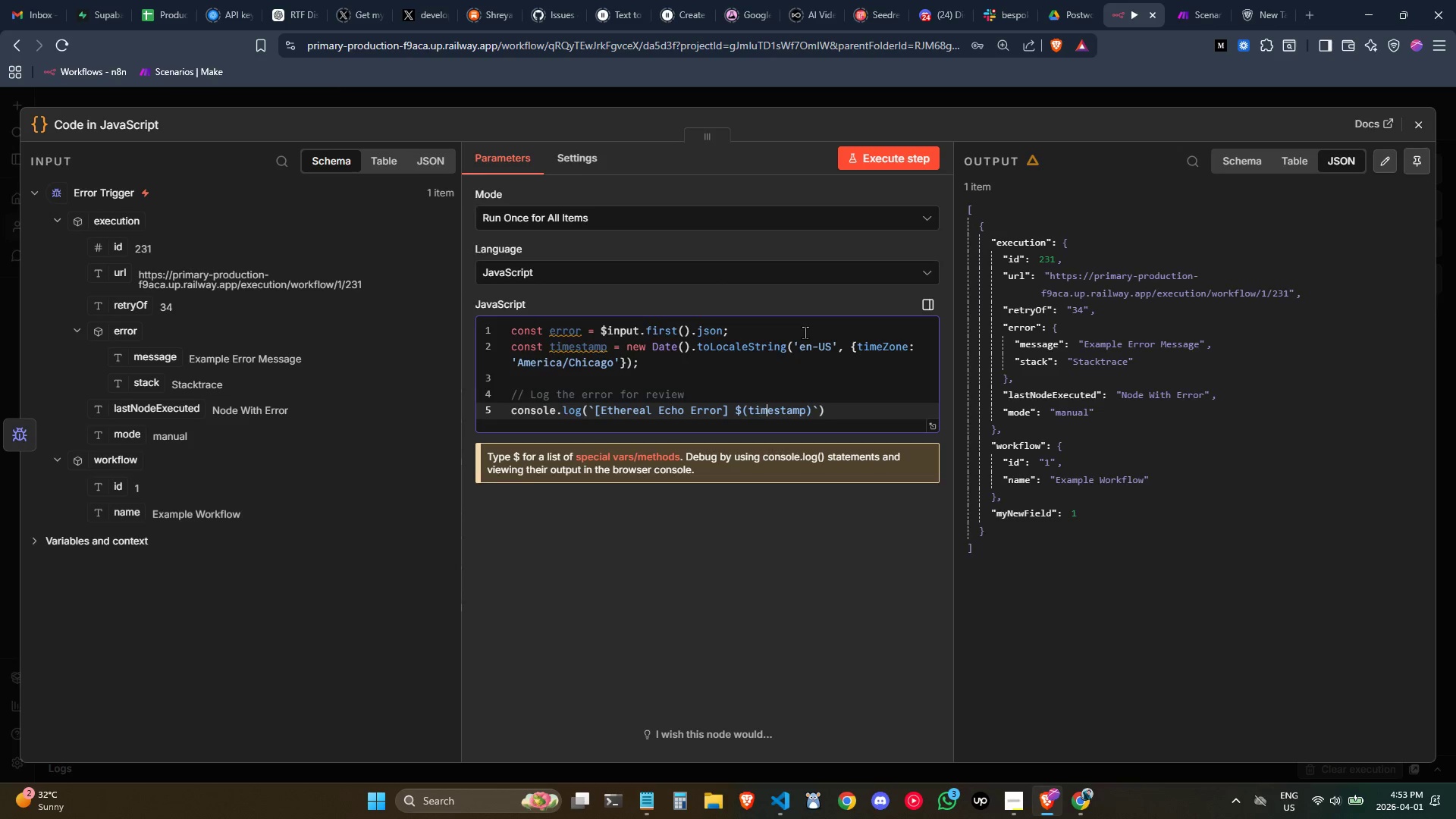 
key(ArrowLeft)
 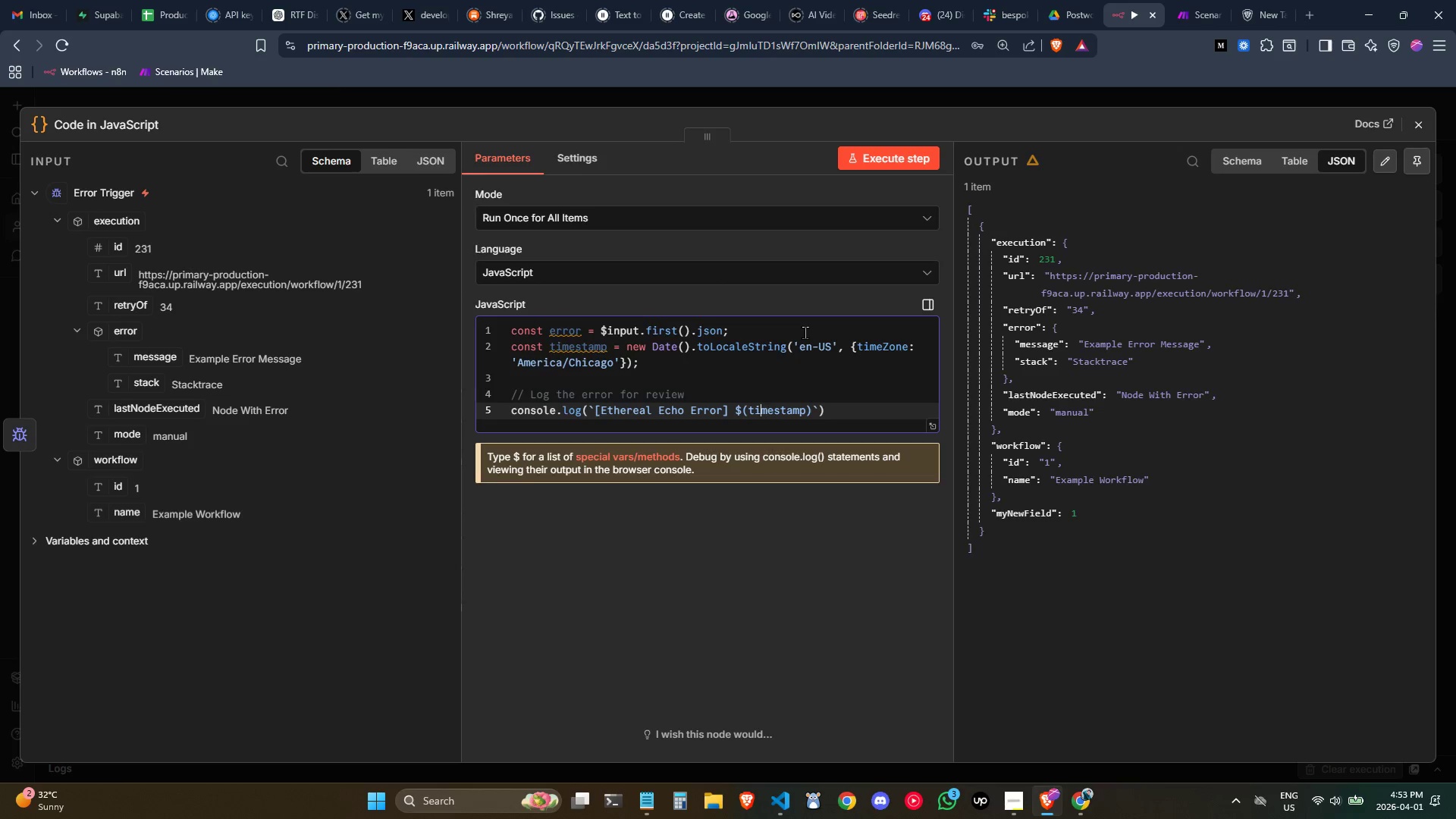 
key(ArrowLeft)
 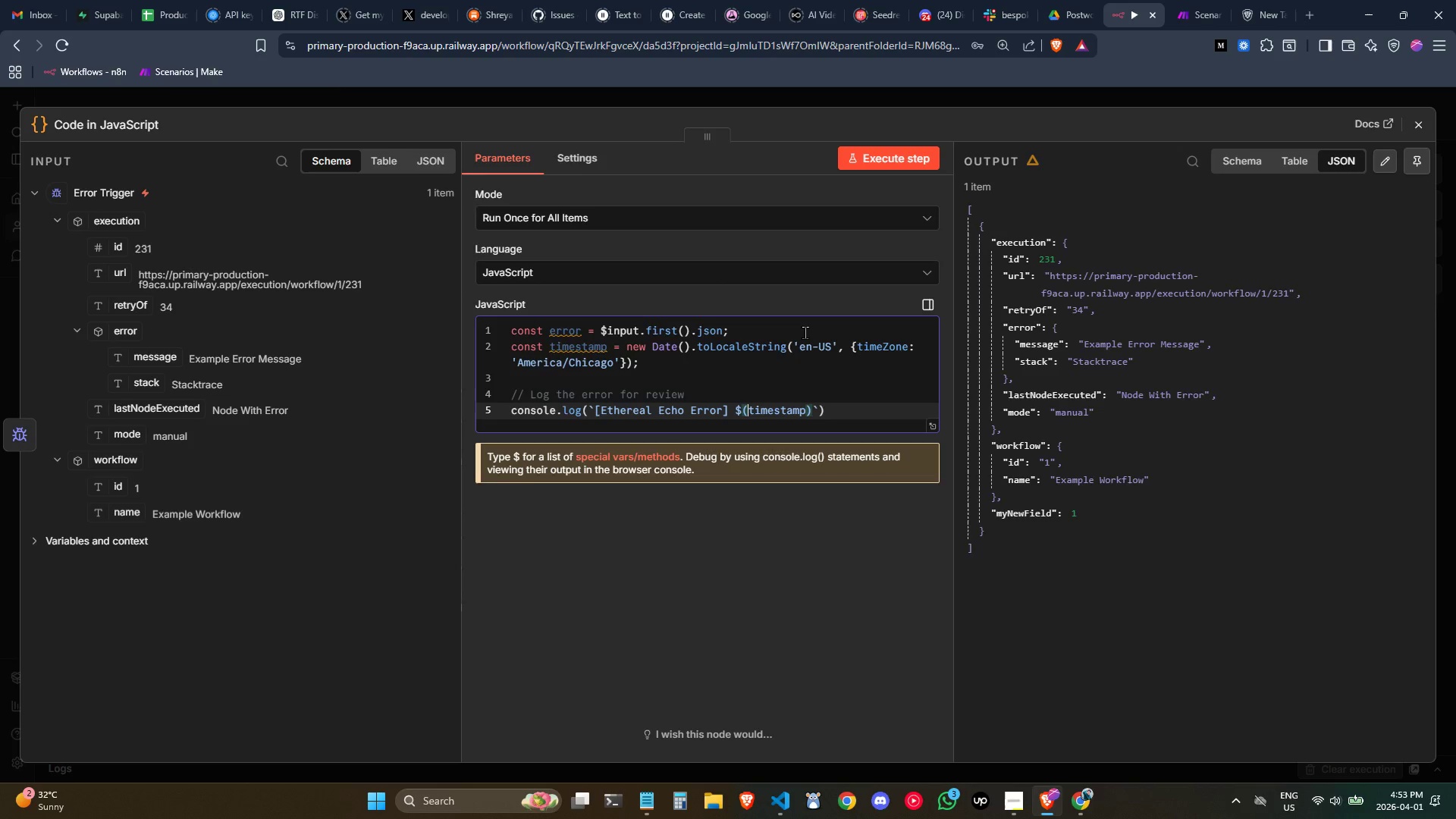 
key(ArrowLeft)
 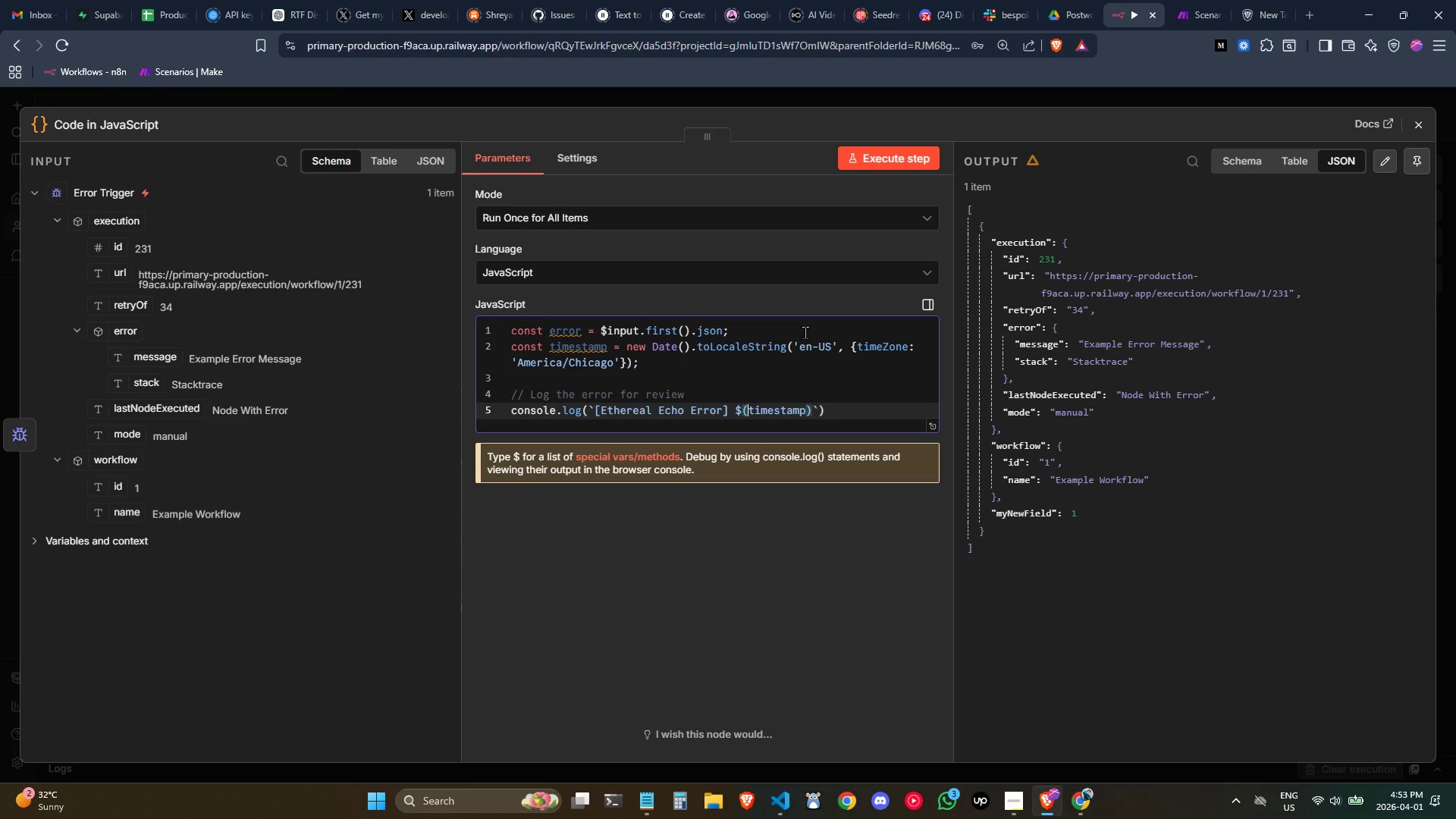 
key(Backspace)
 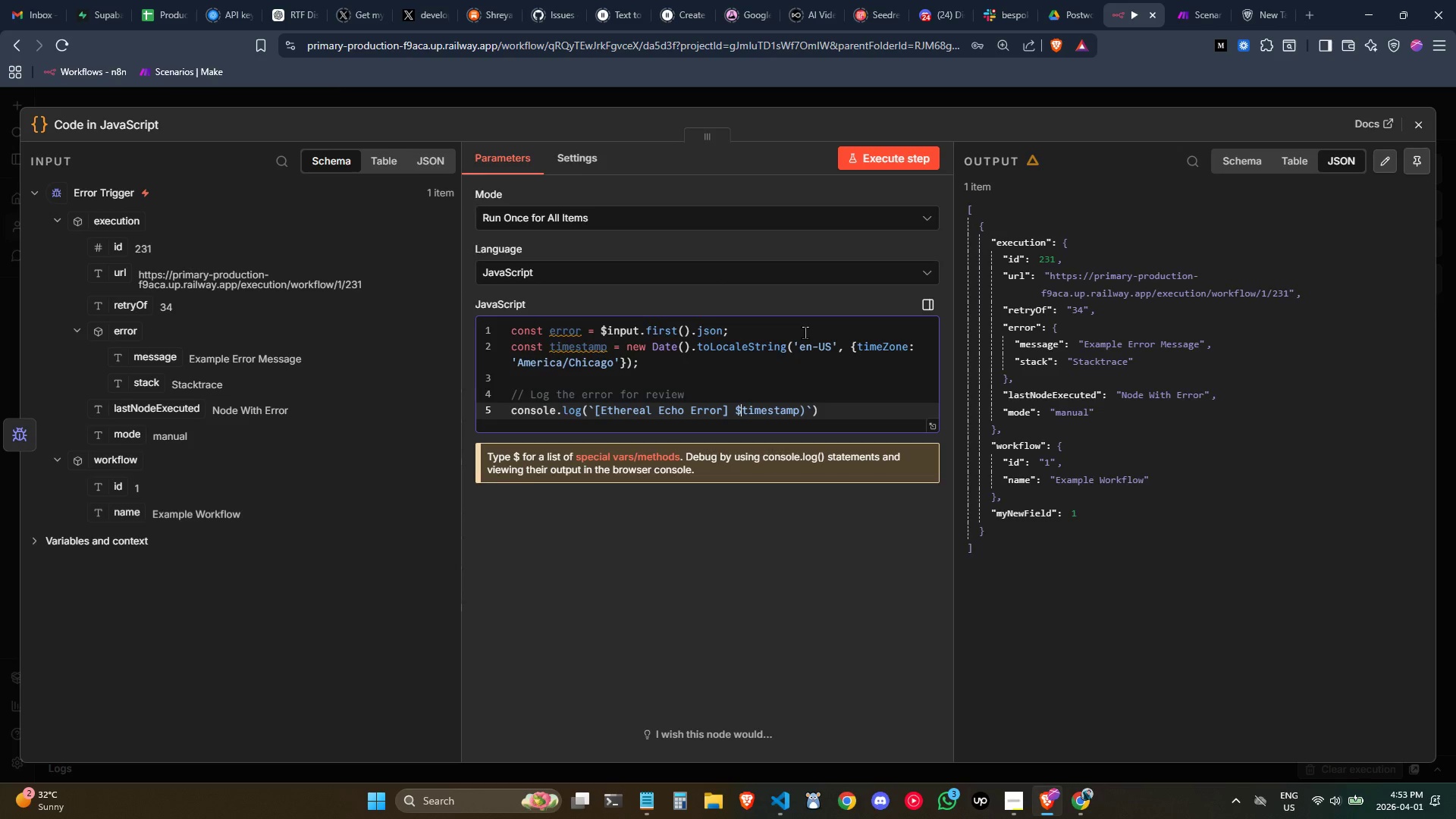 
key(Shift+BracketLeft)
 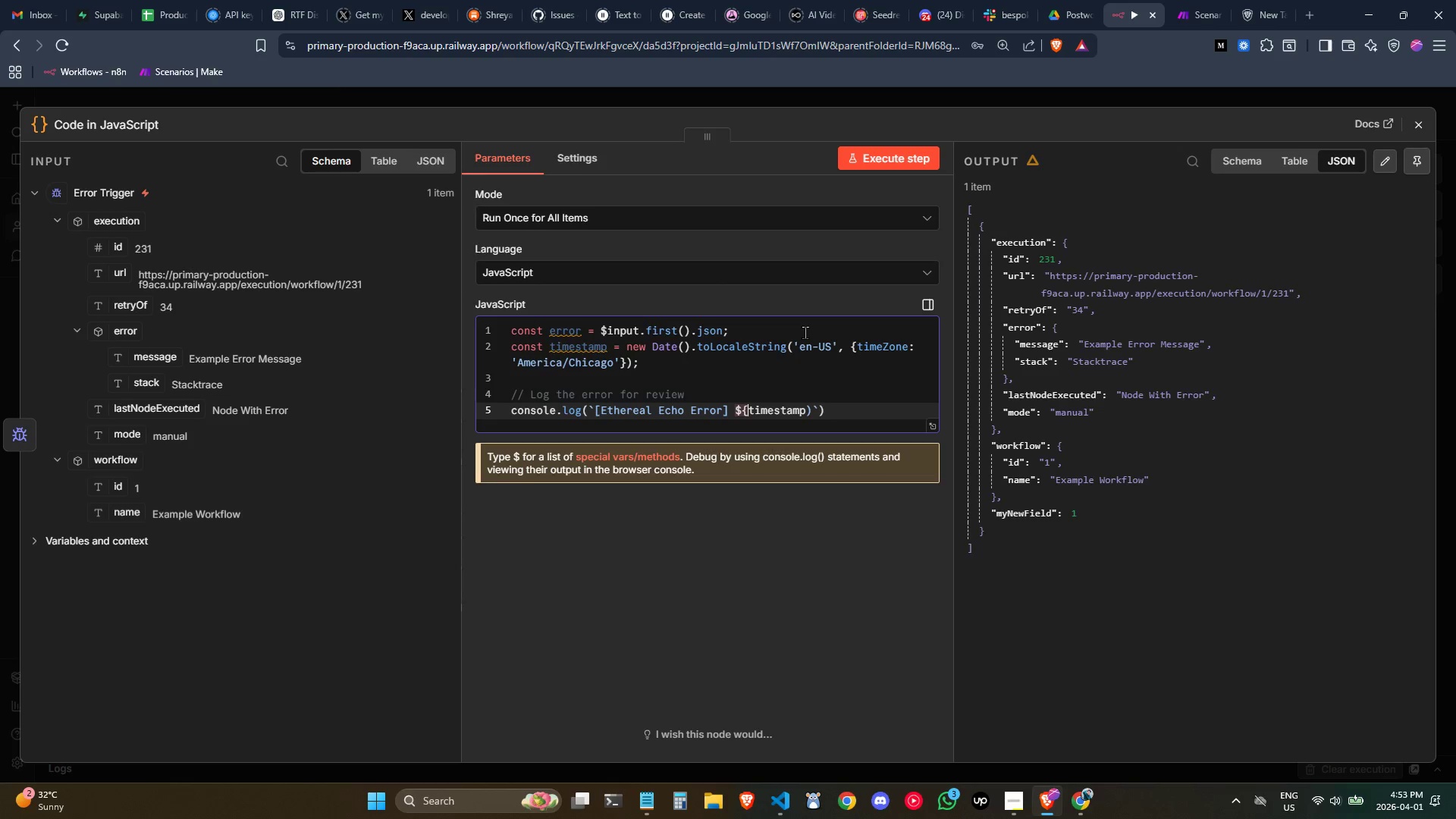 
key(ArrowRight)
 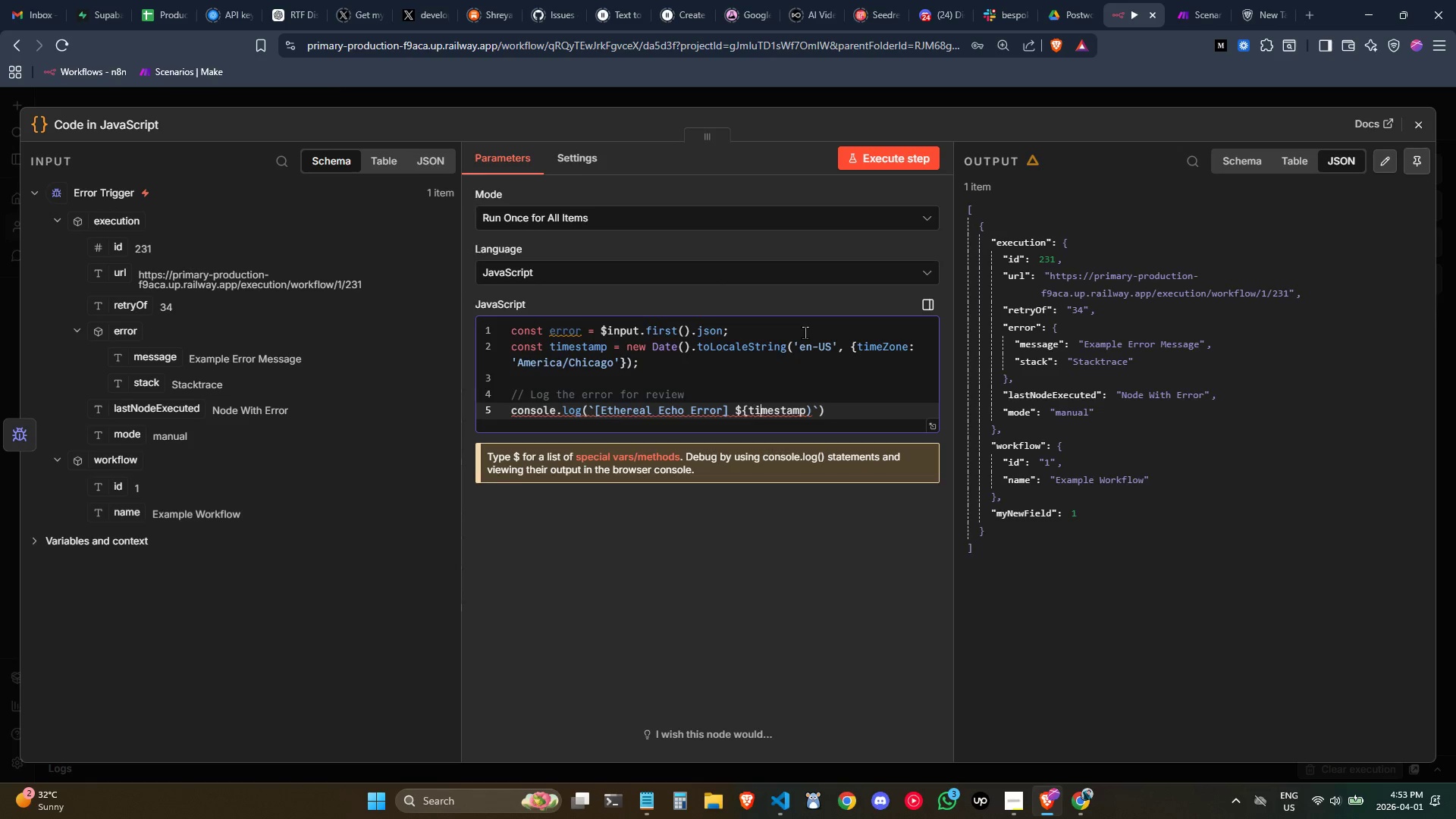 
key(ArrowRight)
 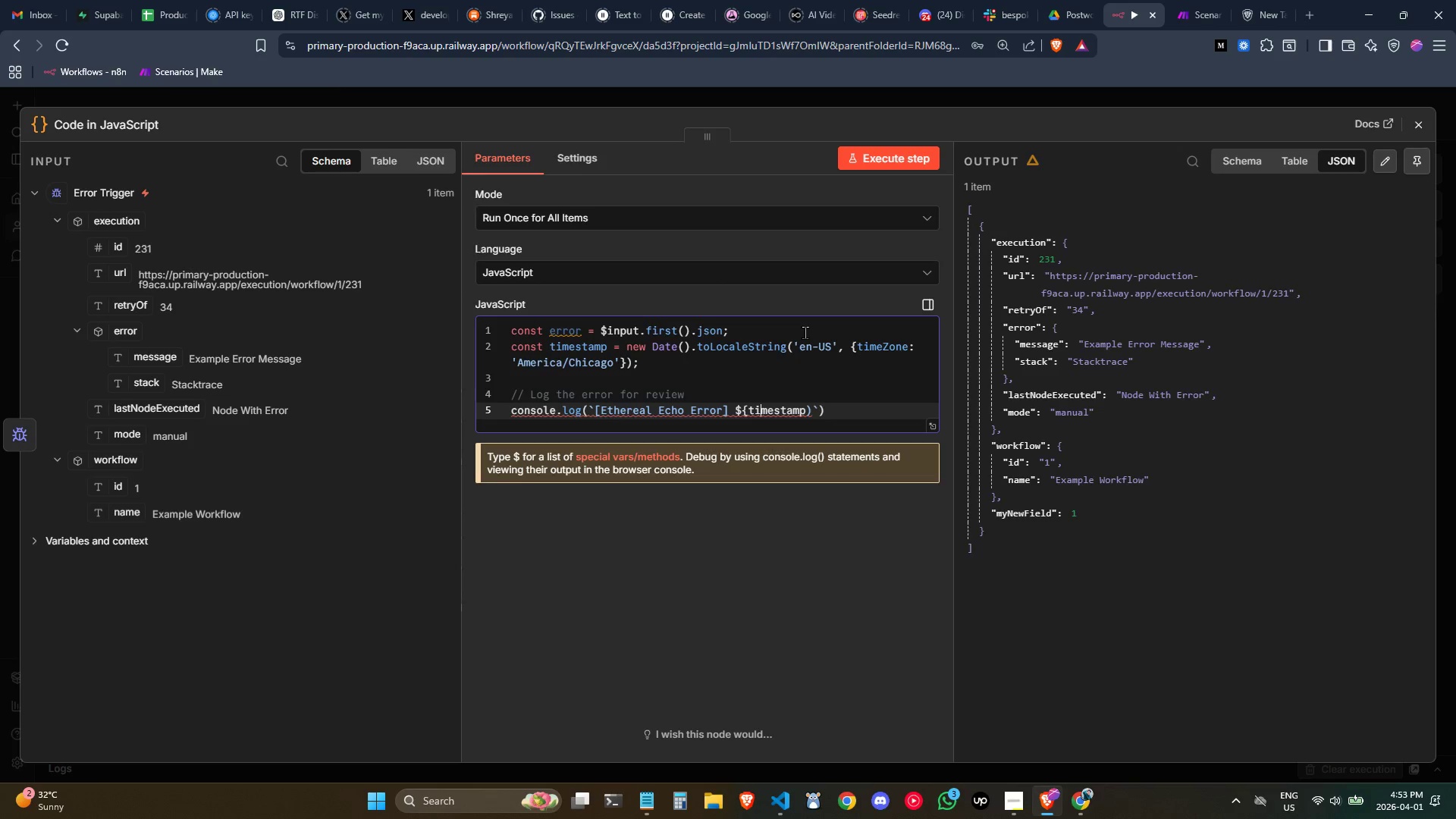 
key(ArrowRight)
 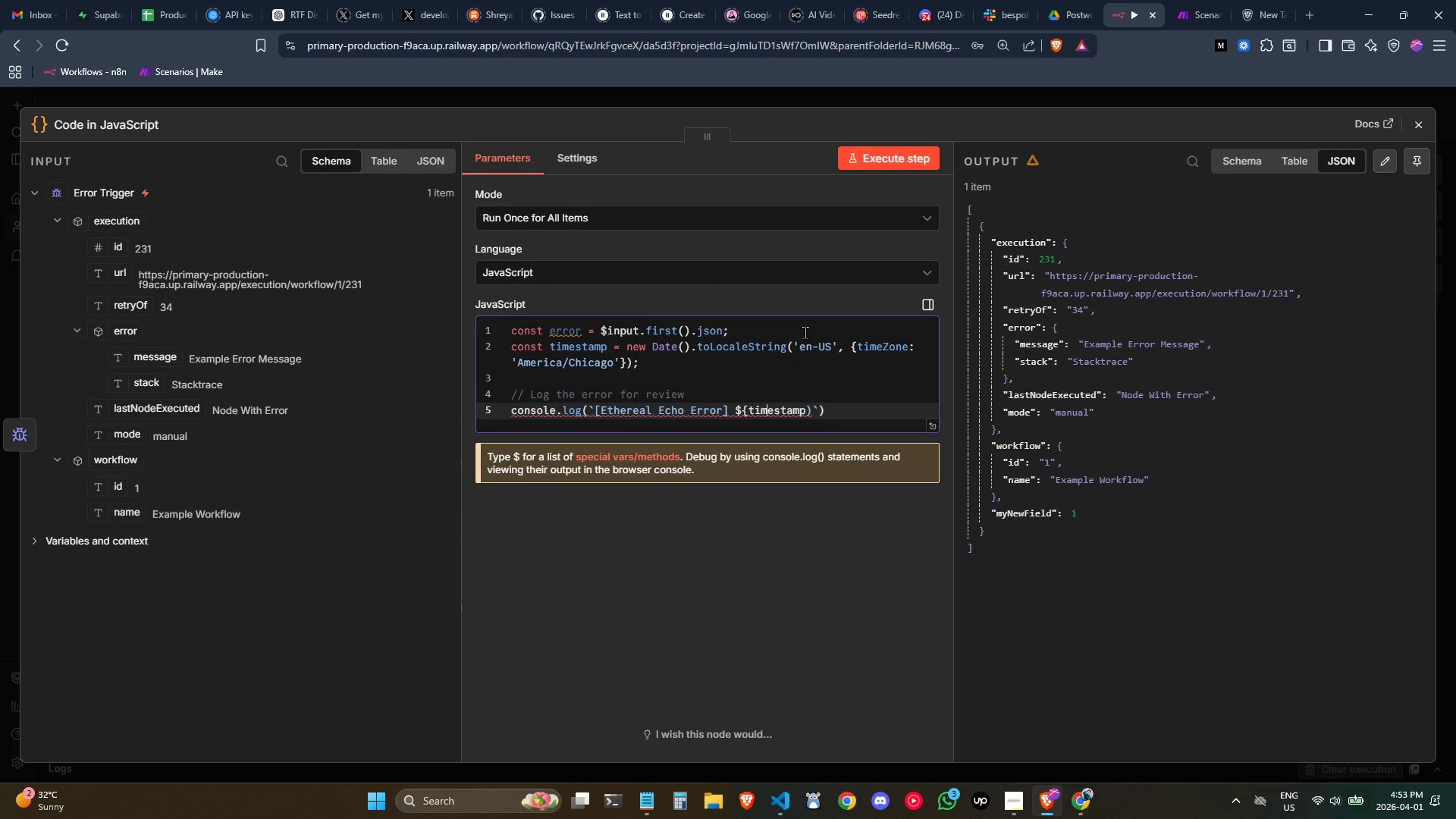 
key(Control+ArrowRight)
 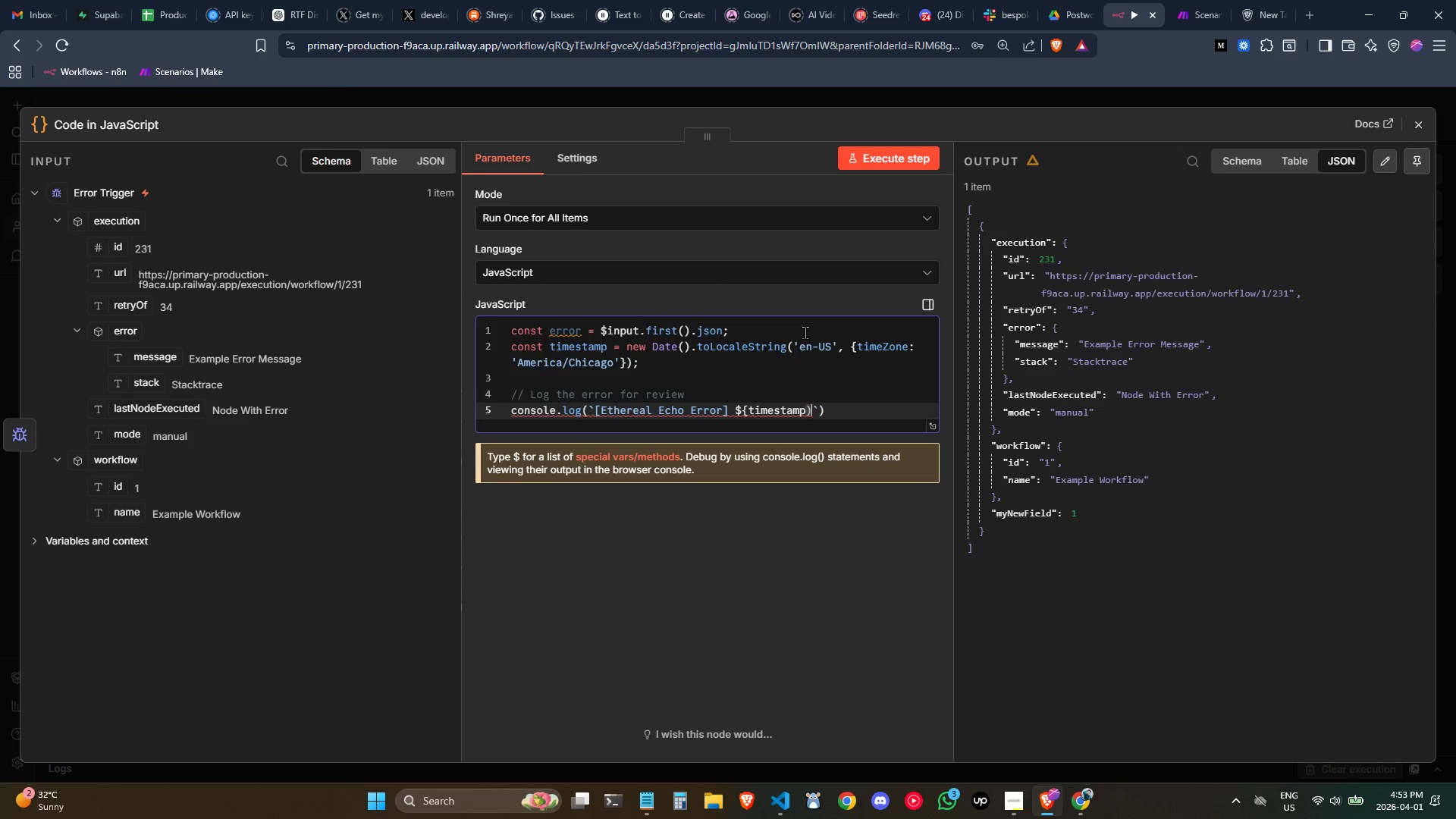 
key(ArrowRight)
 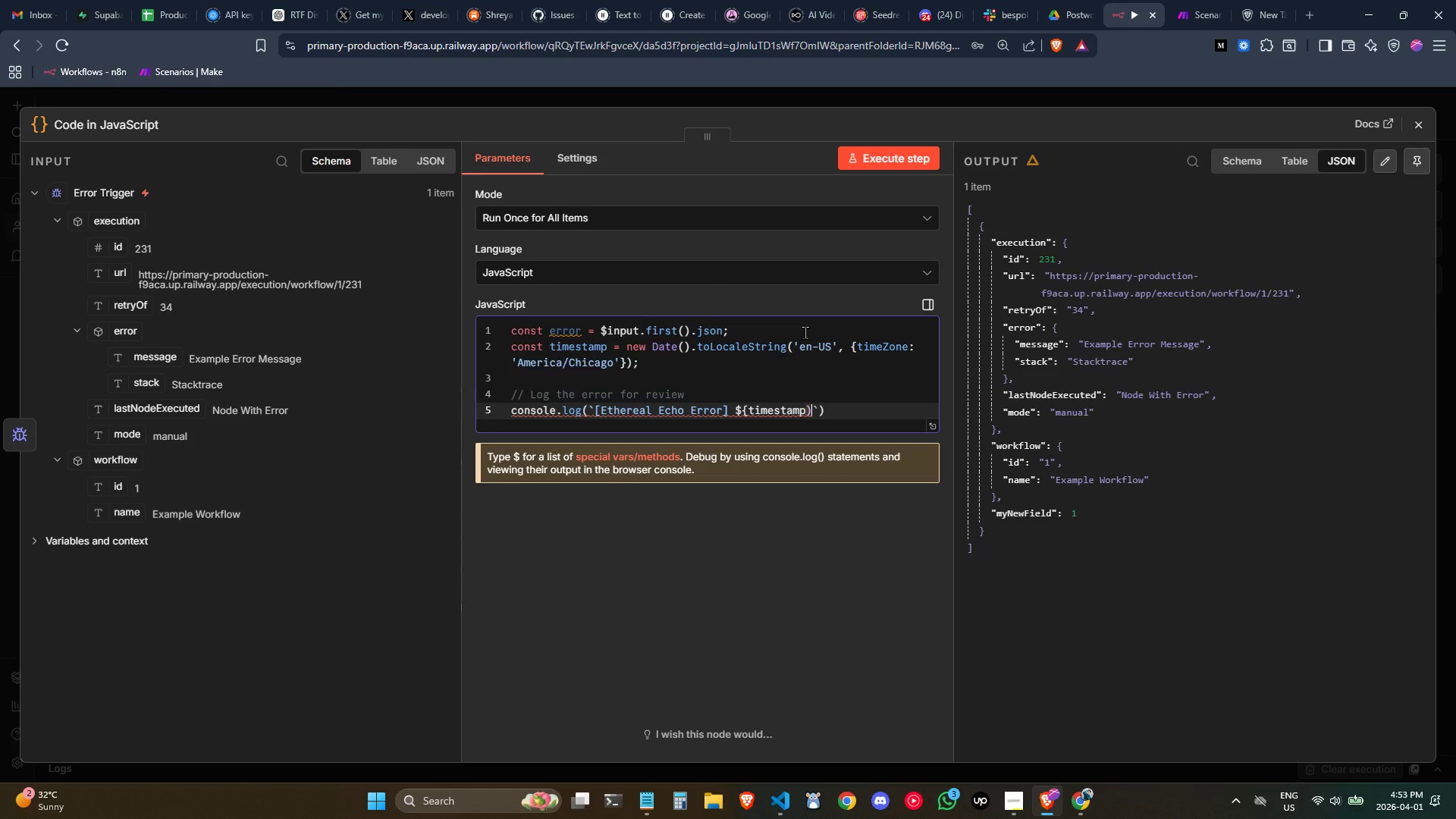 
key(Backspace)
 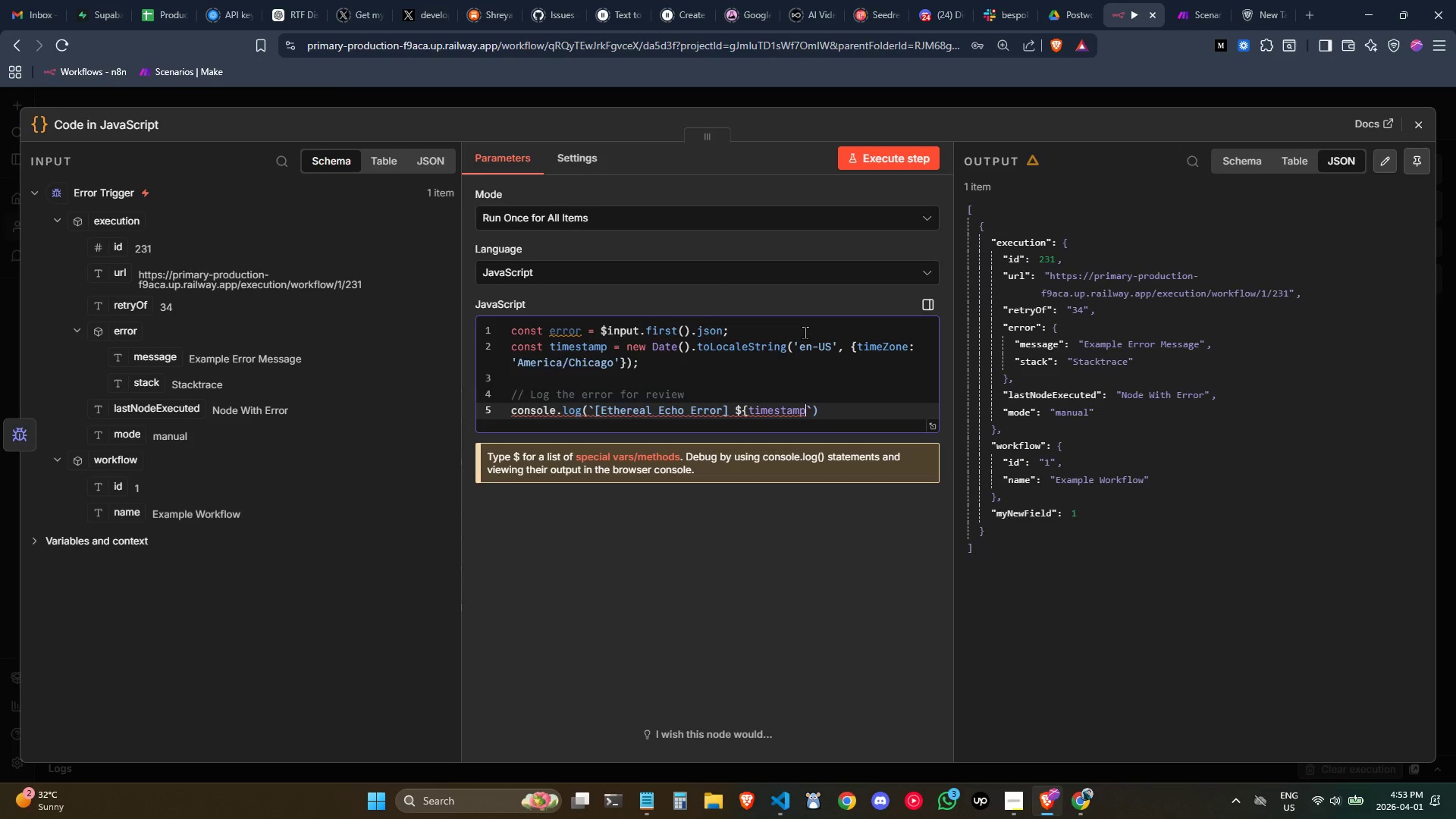 
key(Shift+ShiftLeft)
 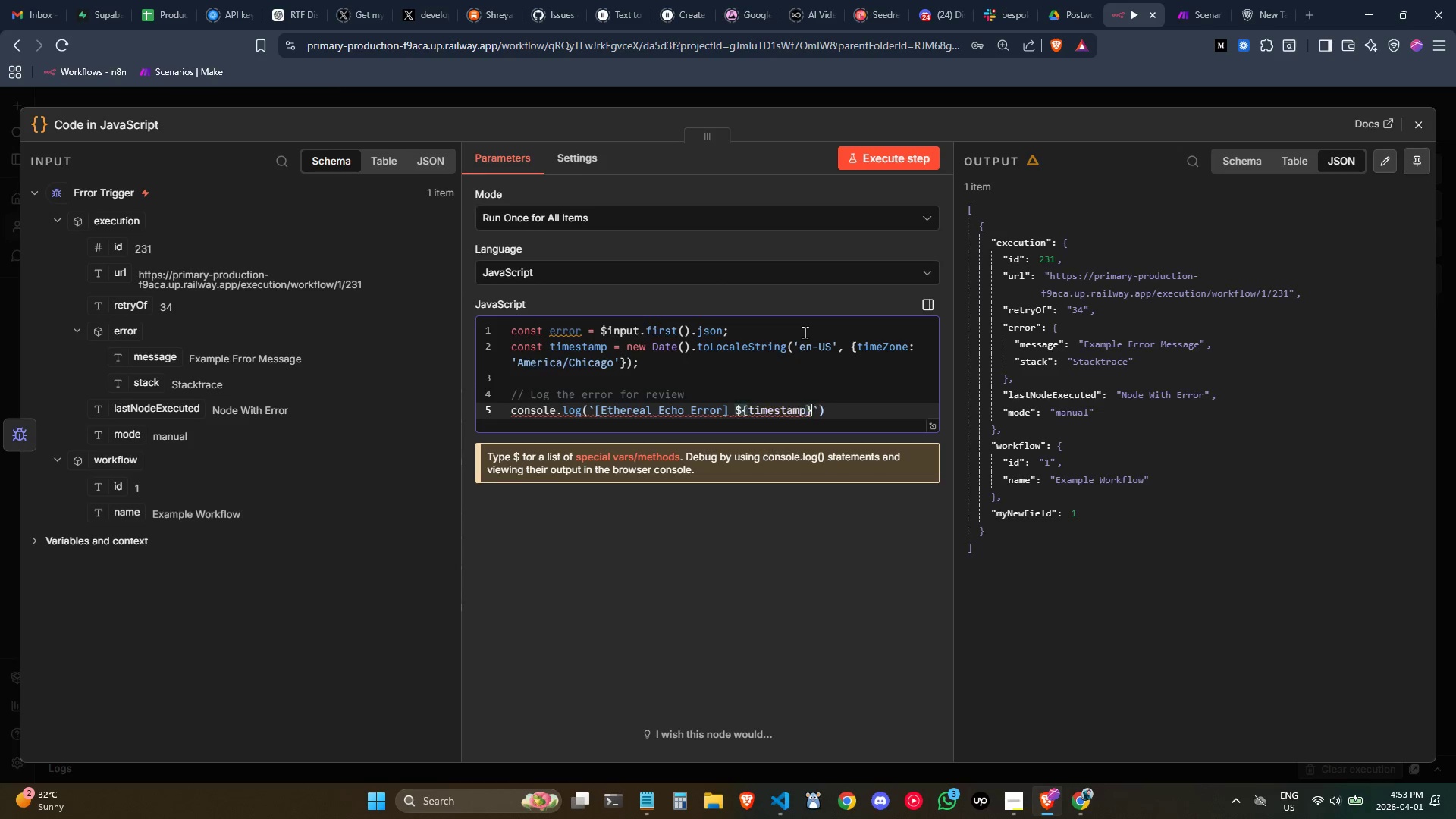 
key(Shift+BracketRight)
 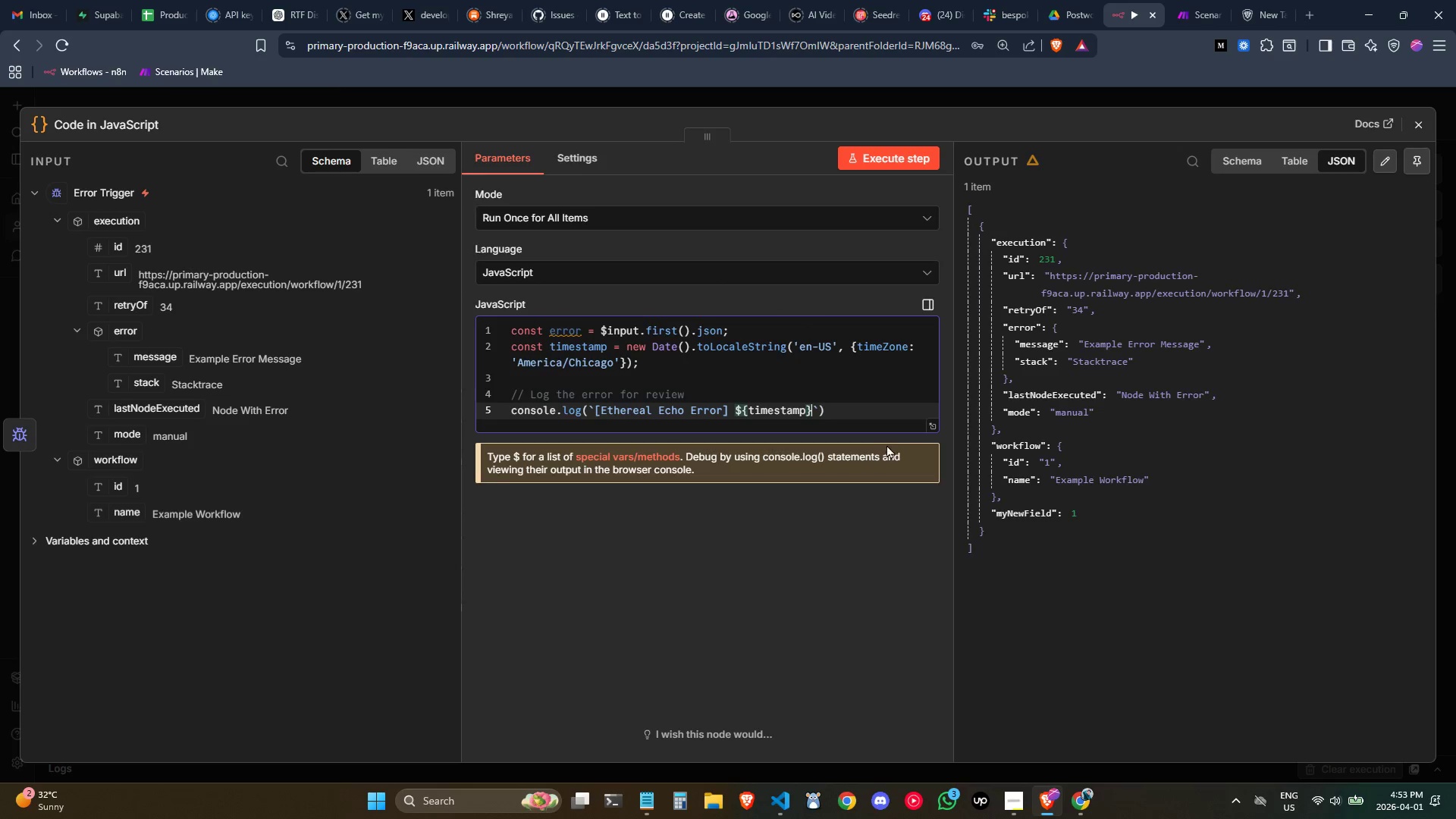 
left_click([874, 416])
 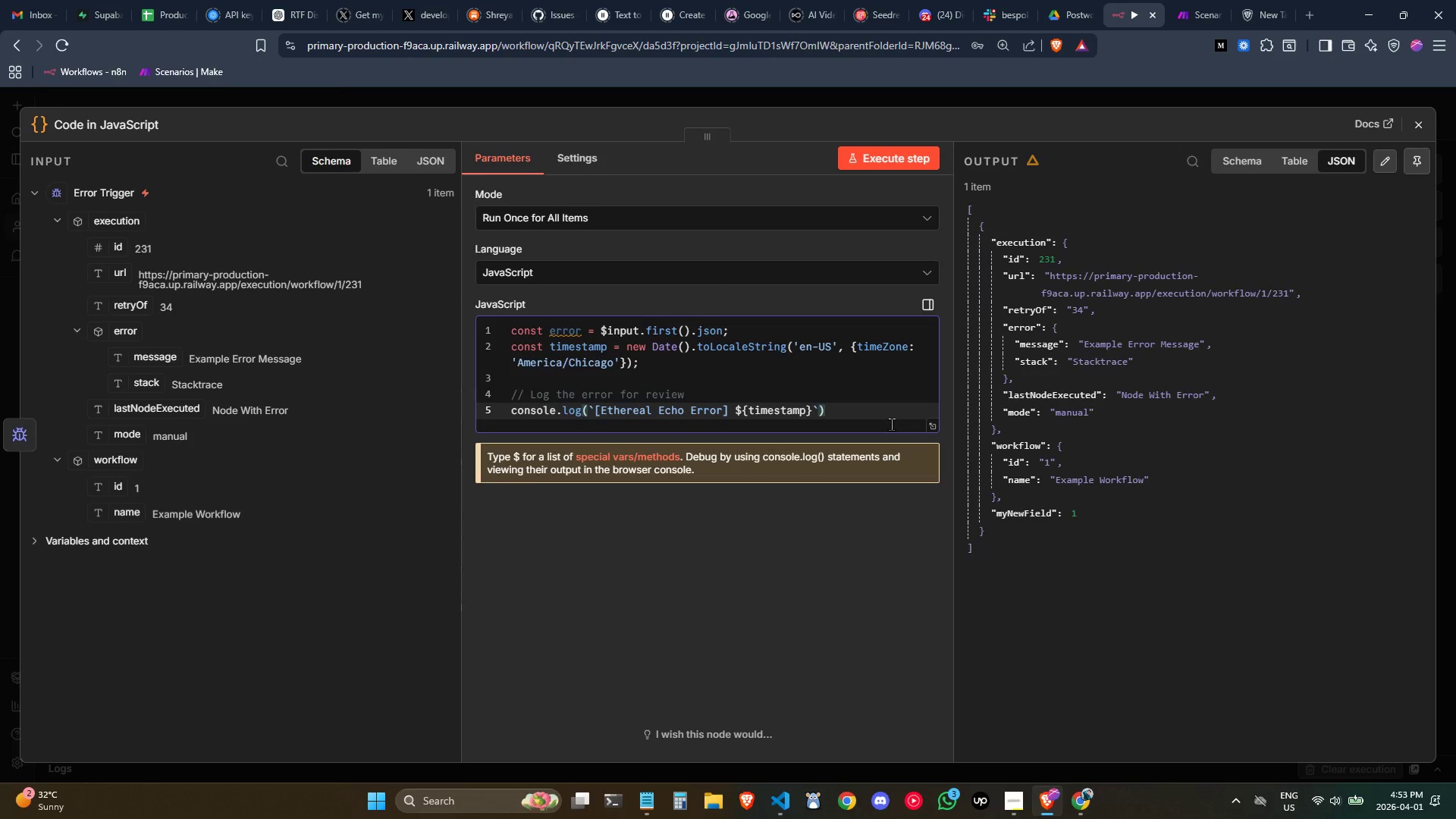 
key(Semicolon)
 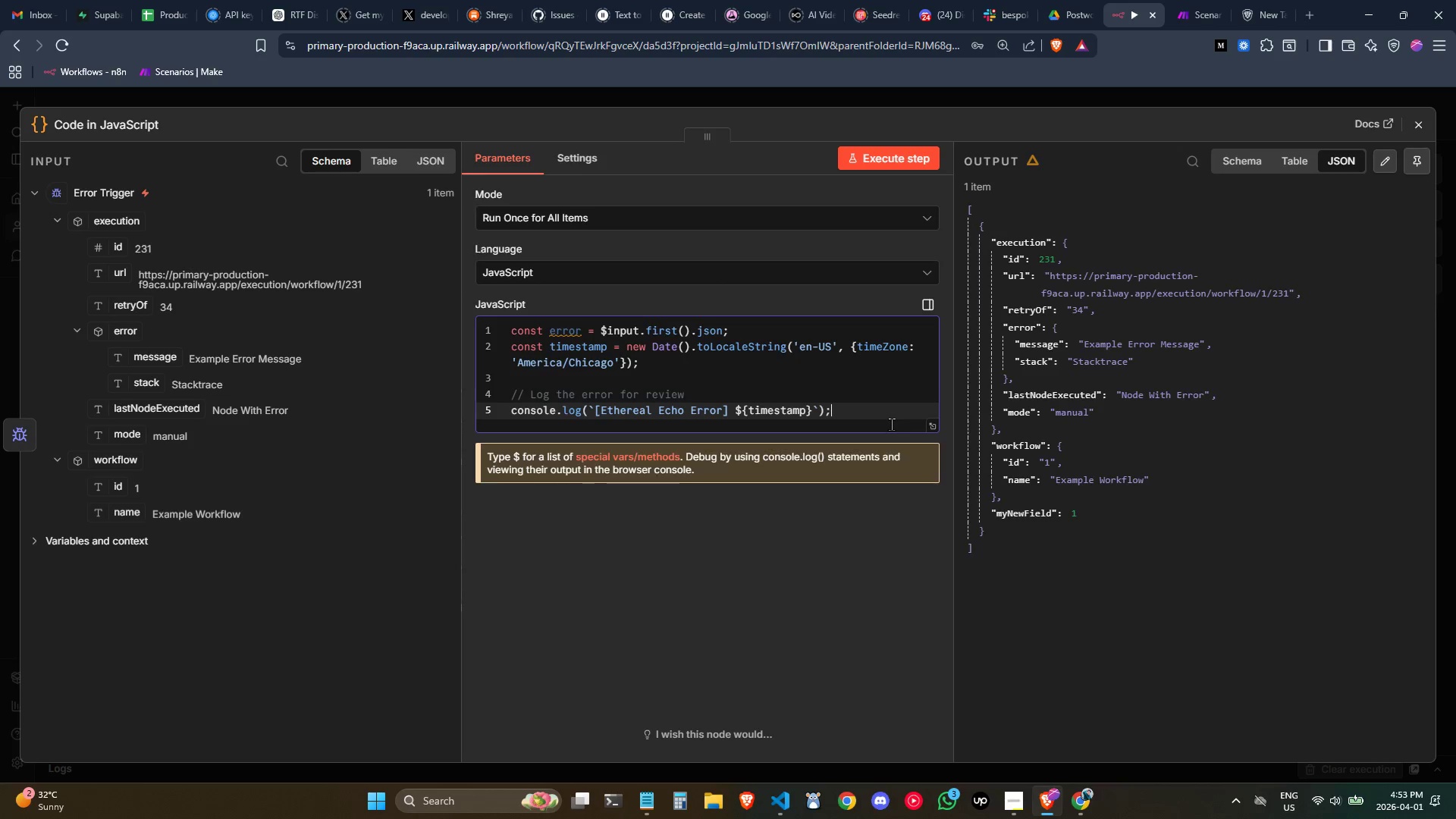 
key(Enter)
 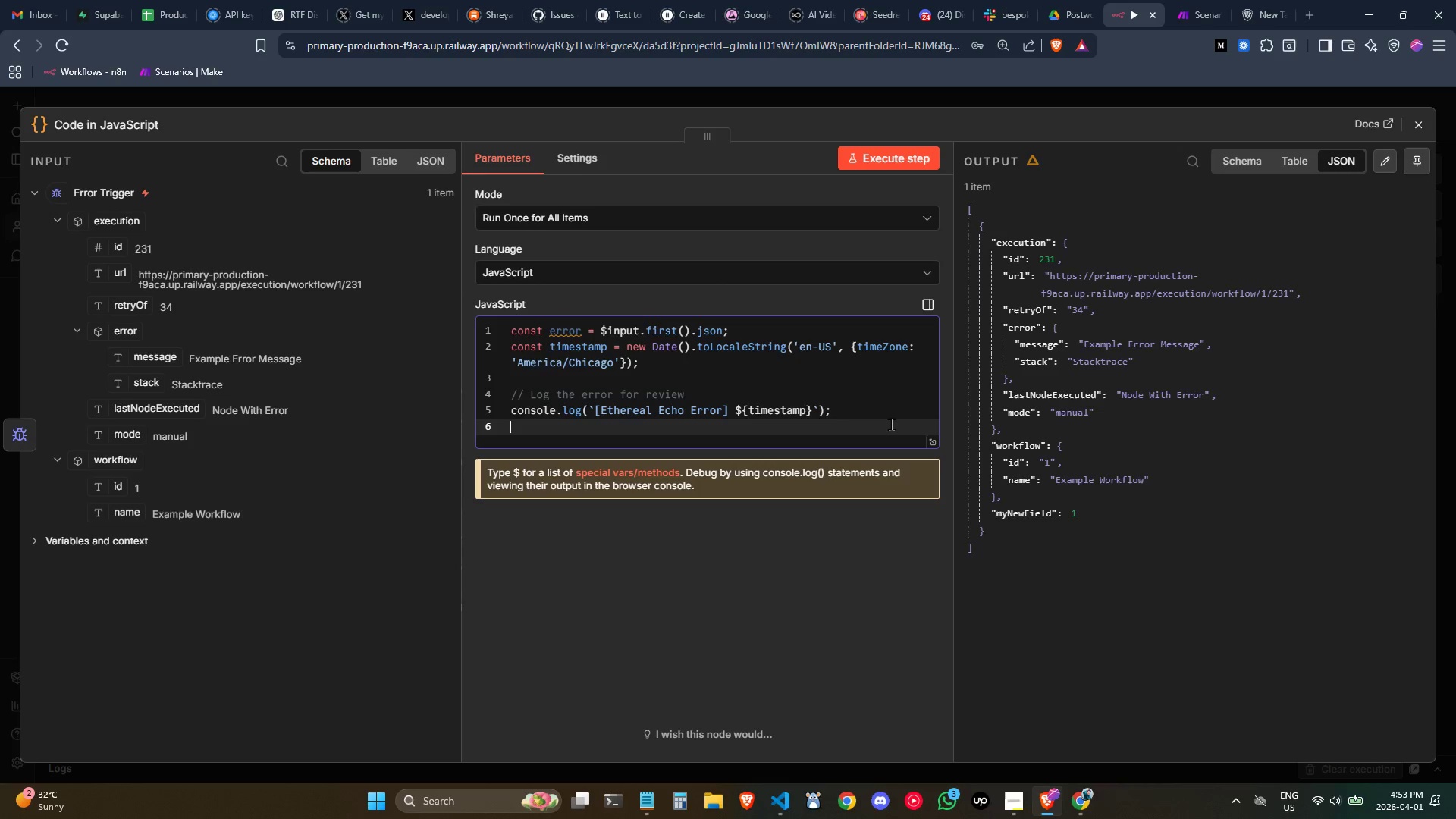 
type(consoloe.log(JSON.stringi)
 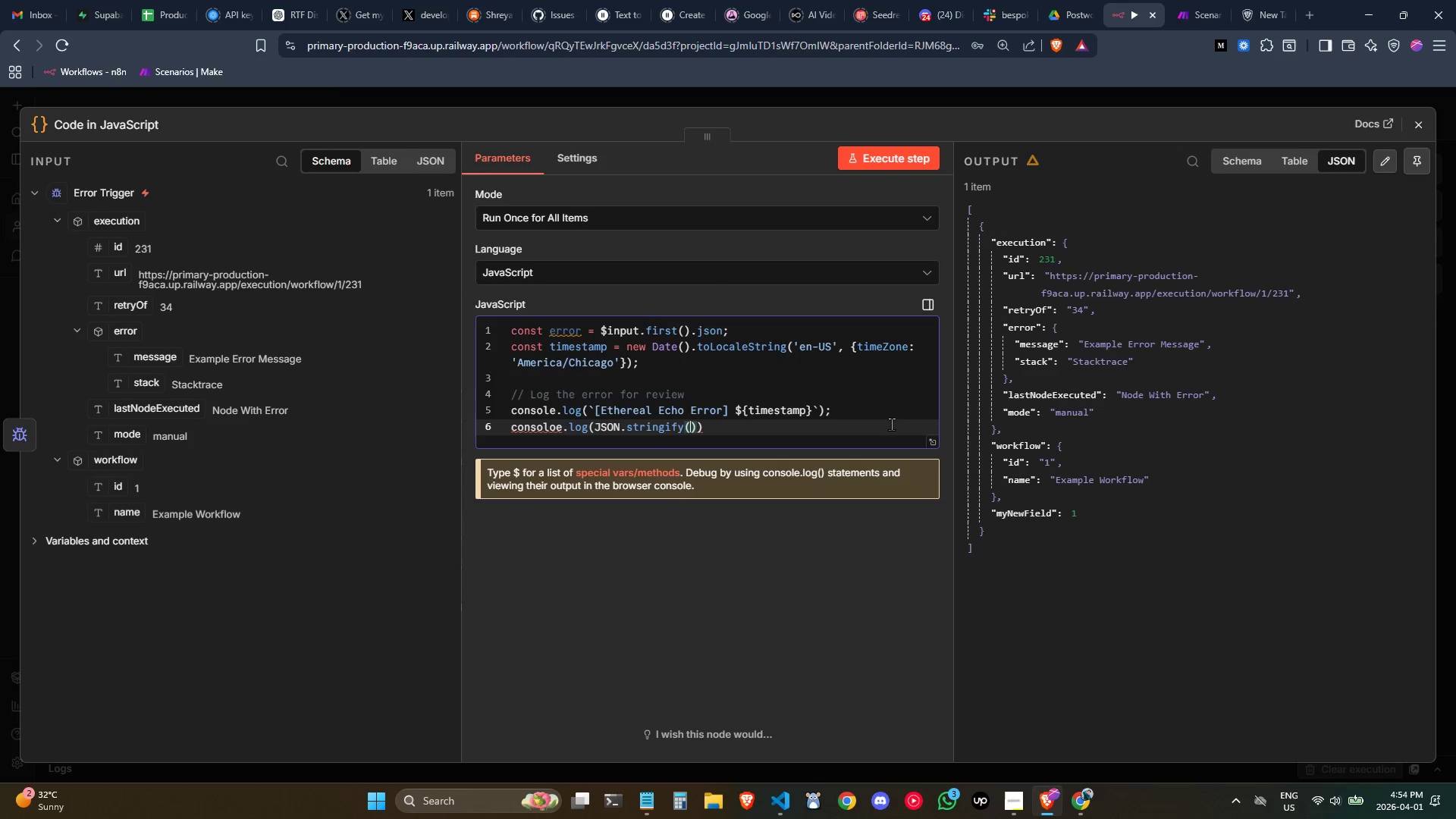 
 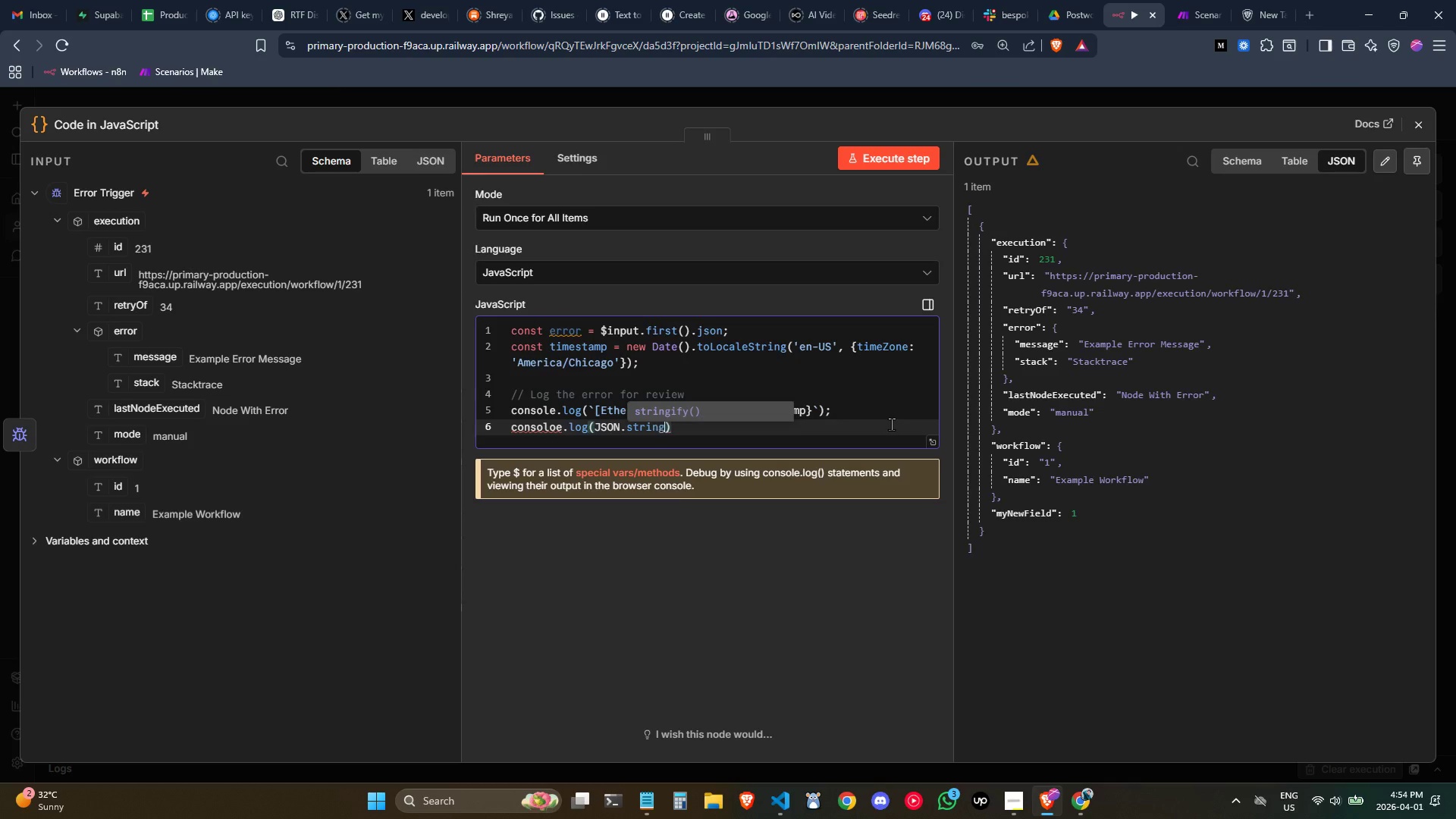 
key(Enter)
 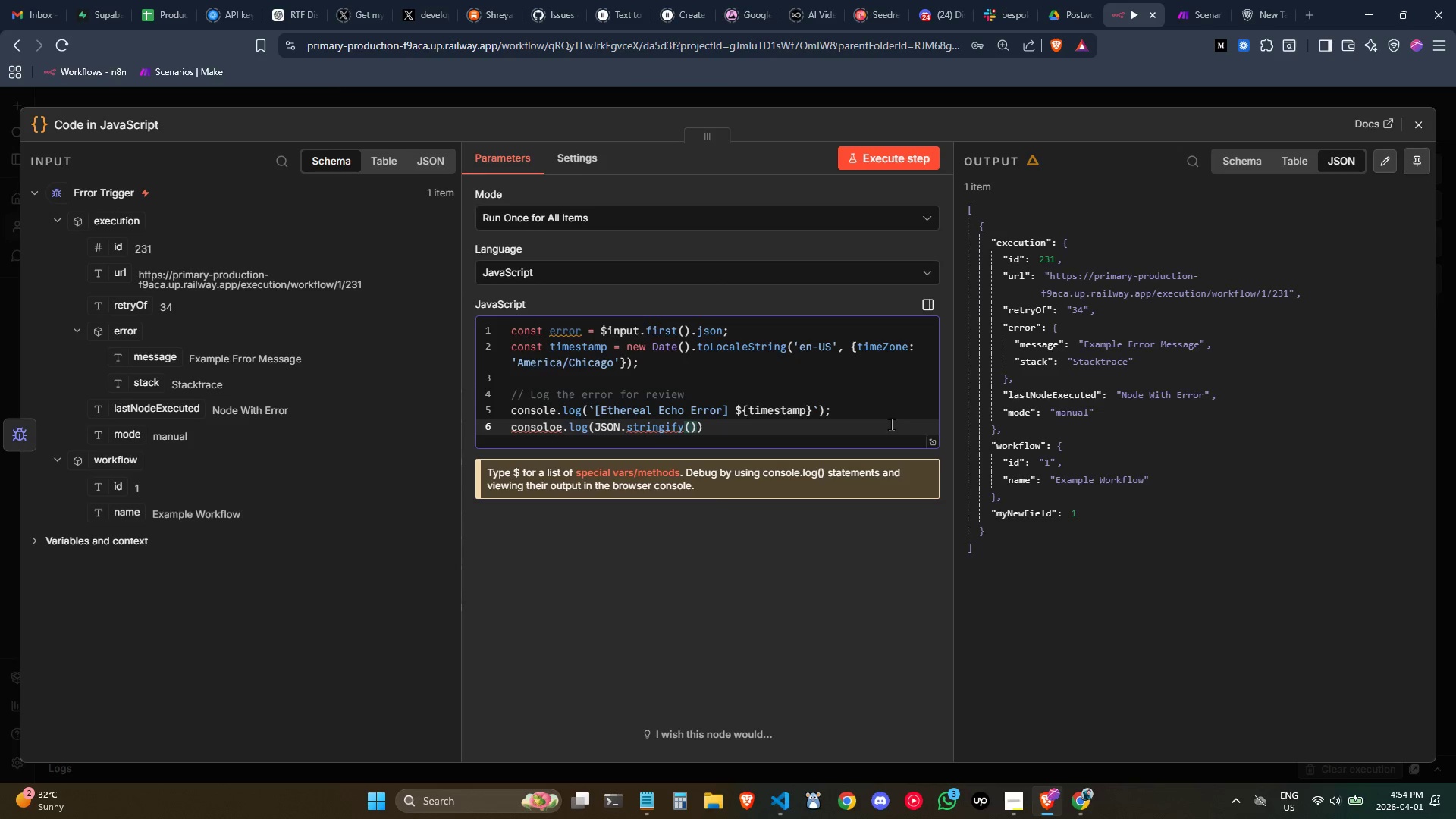 
type(error)
 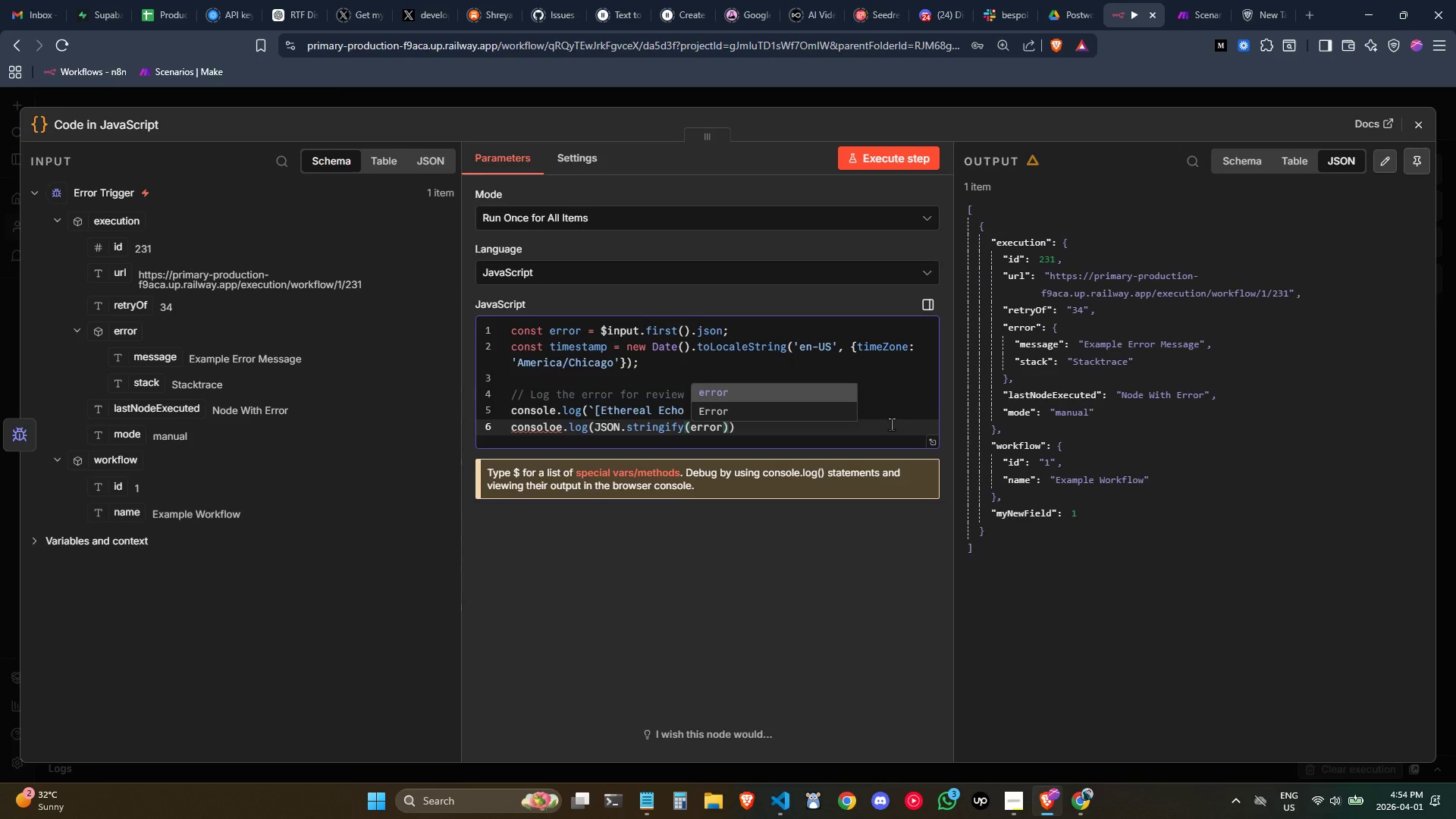 
key(Enter)
 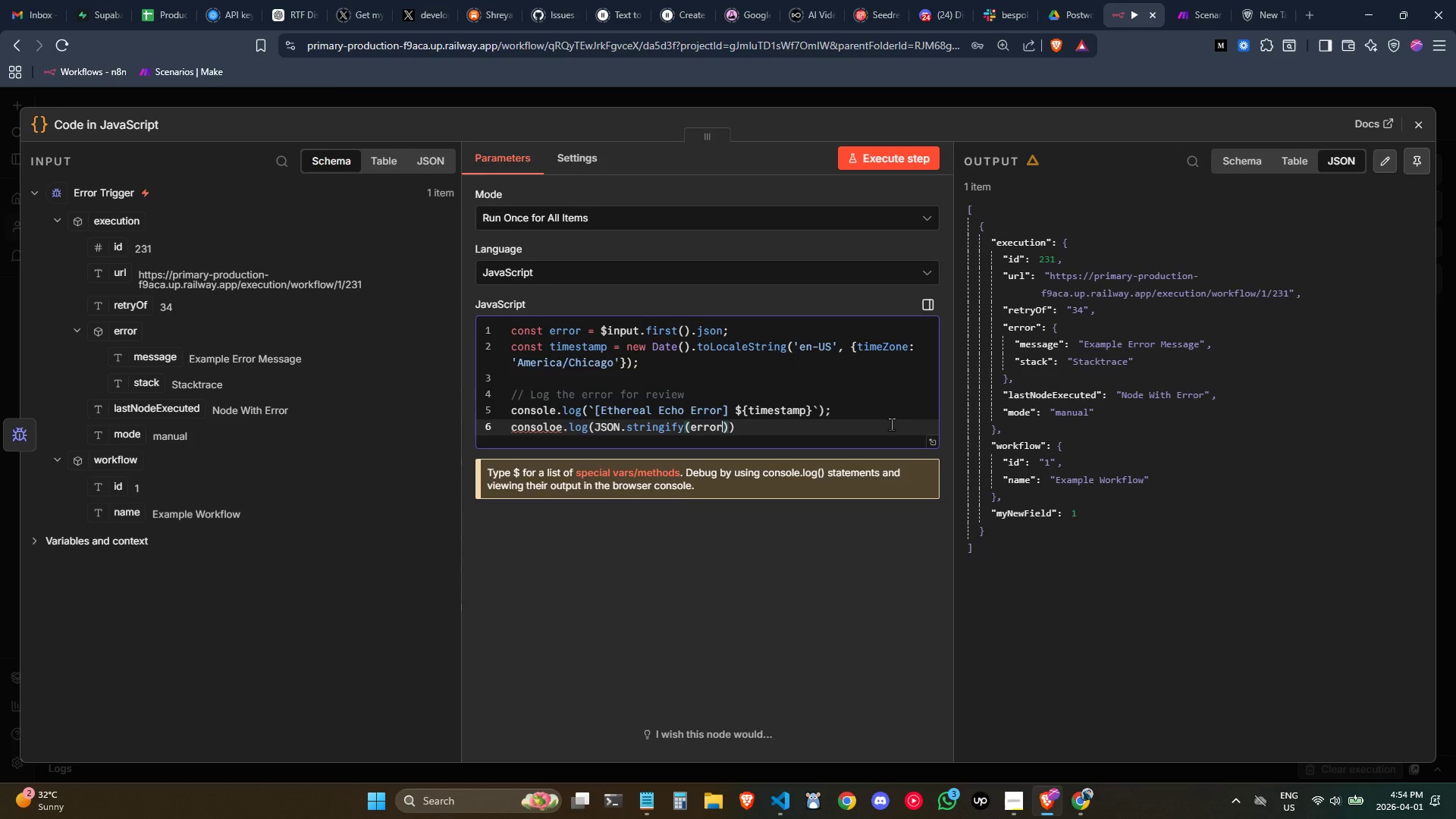 
key(ArrowRight)
 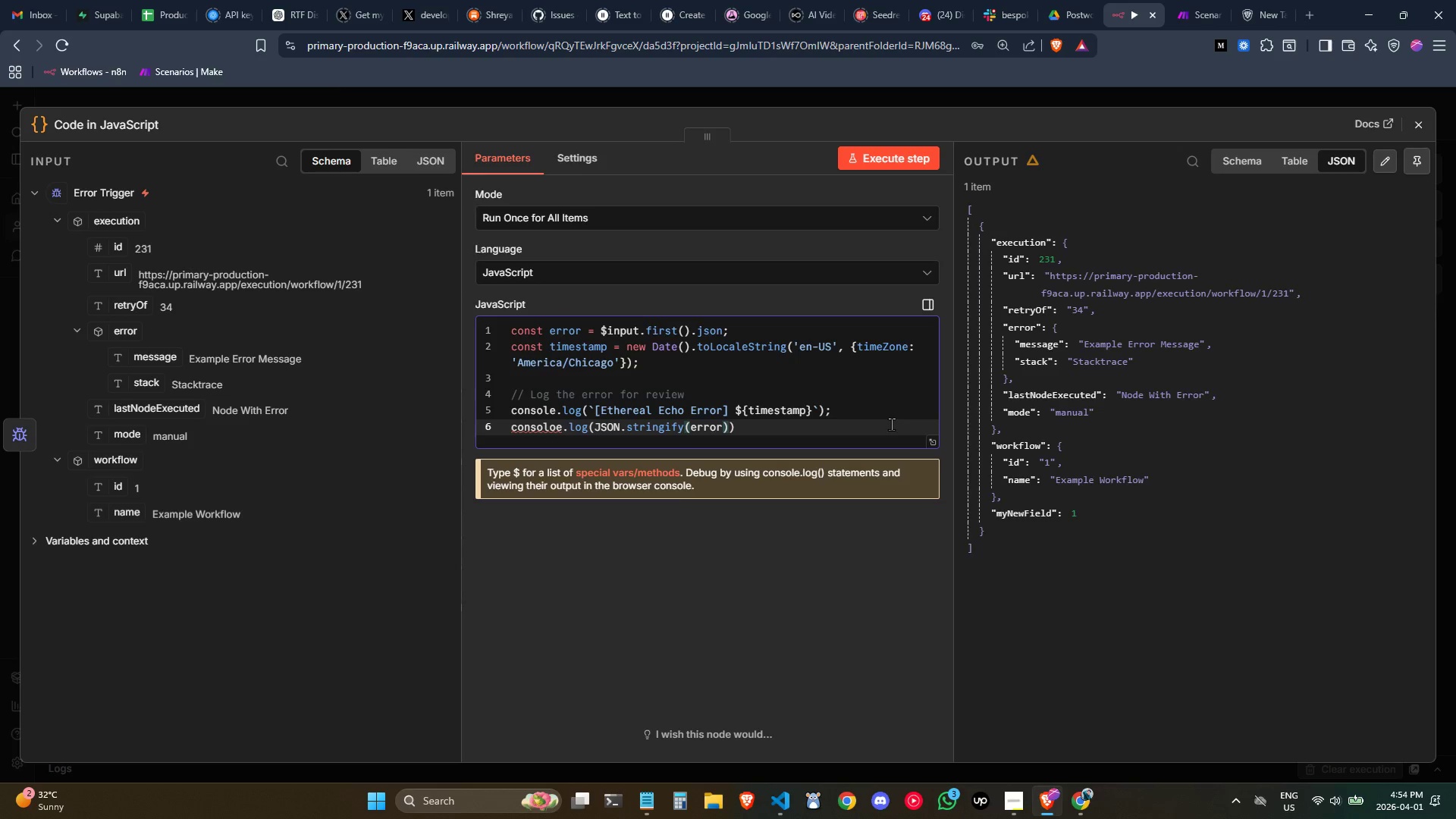 
key(ArrowLeft)
 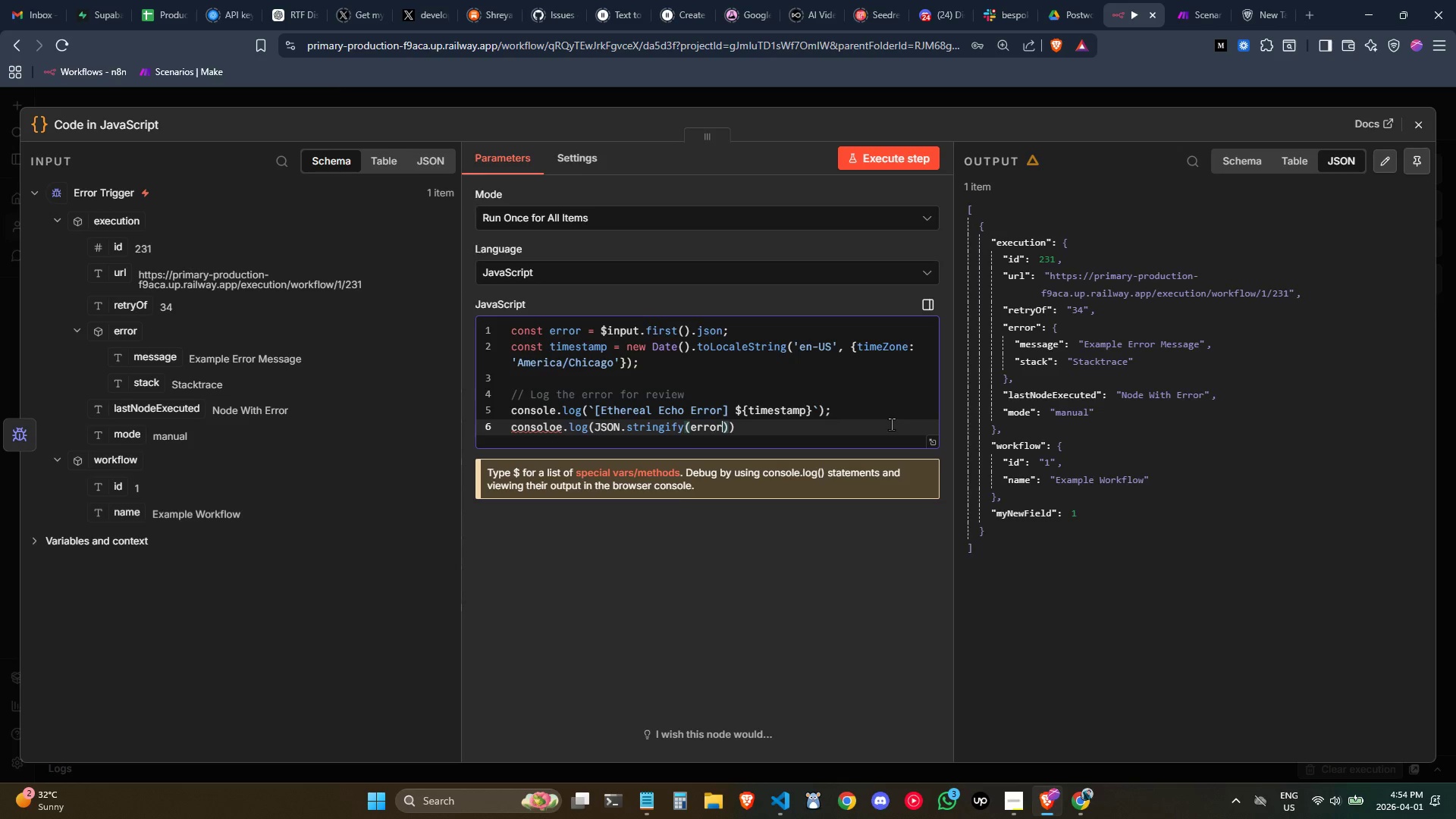 
type(, null, w)
key(Backspace)
type(2)
 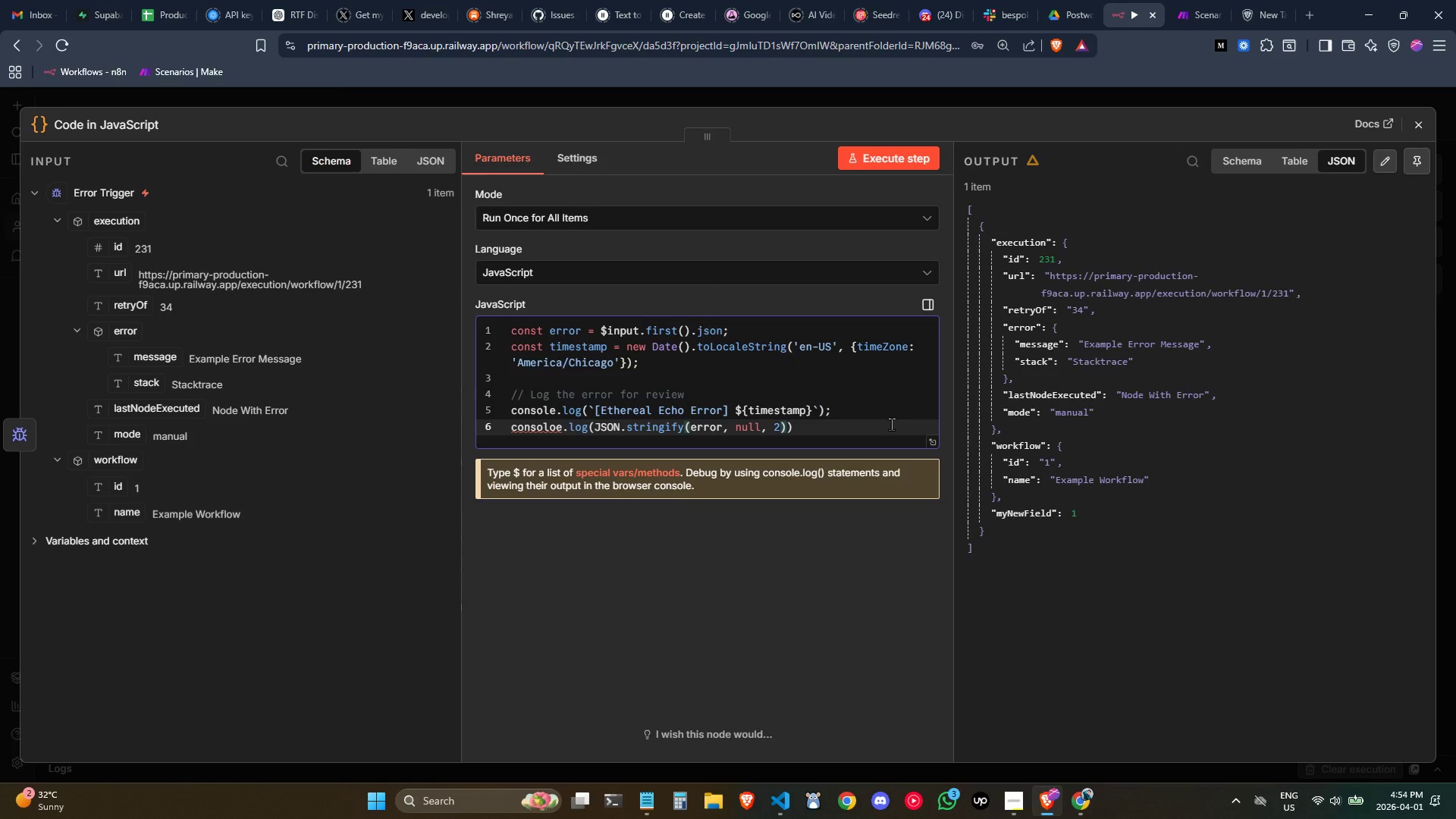 
key(ArrowRight)
 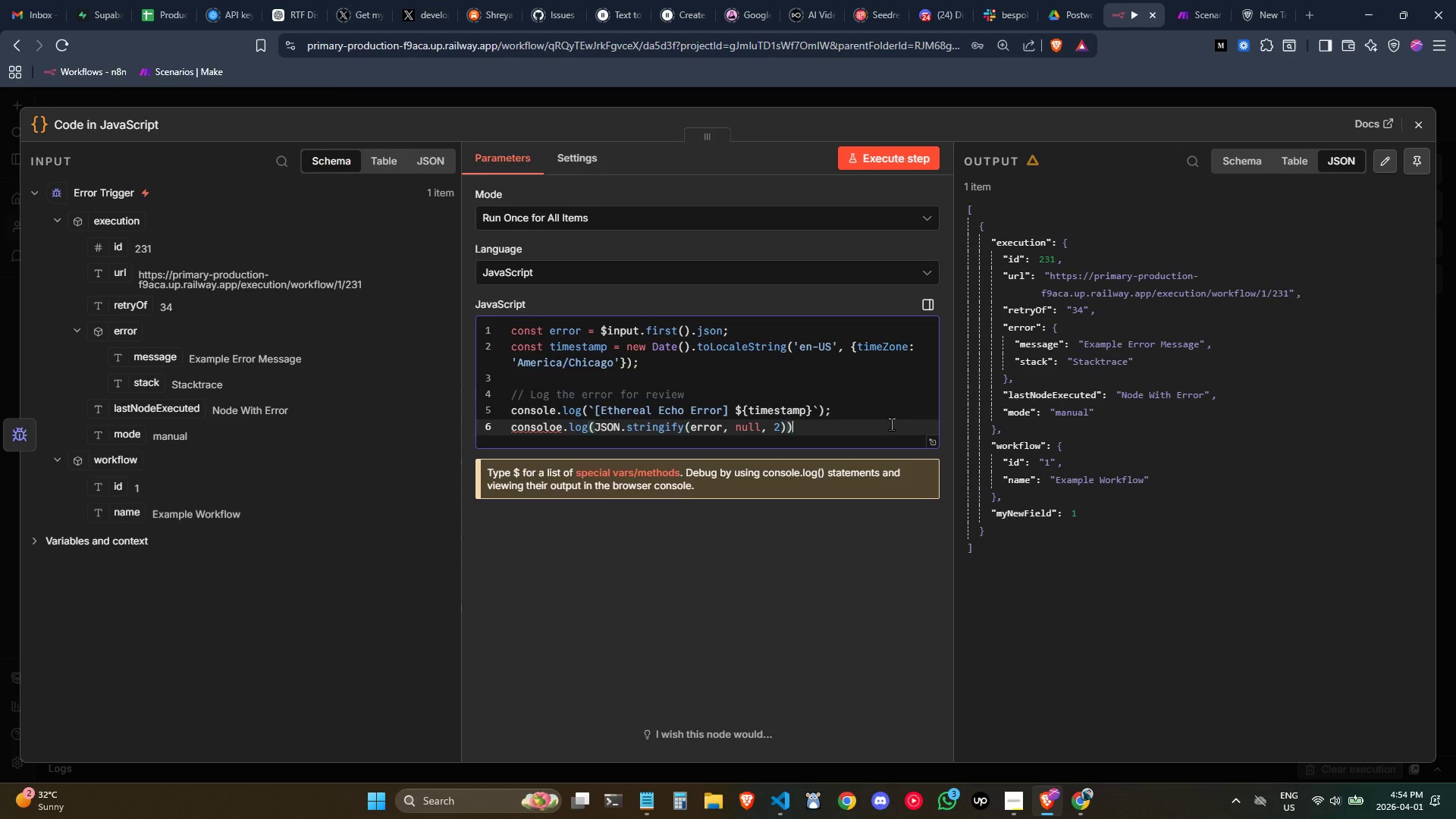 
key(ArrowRight)
 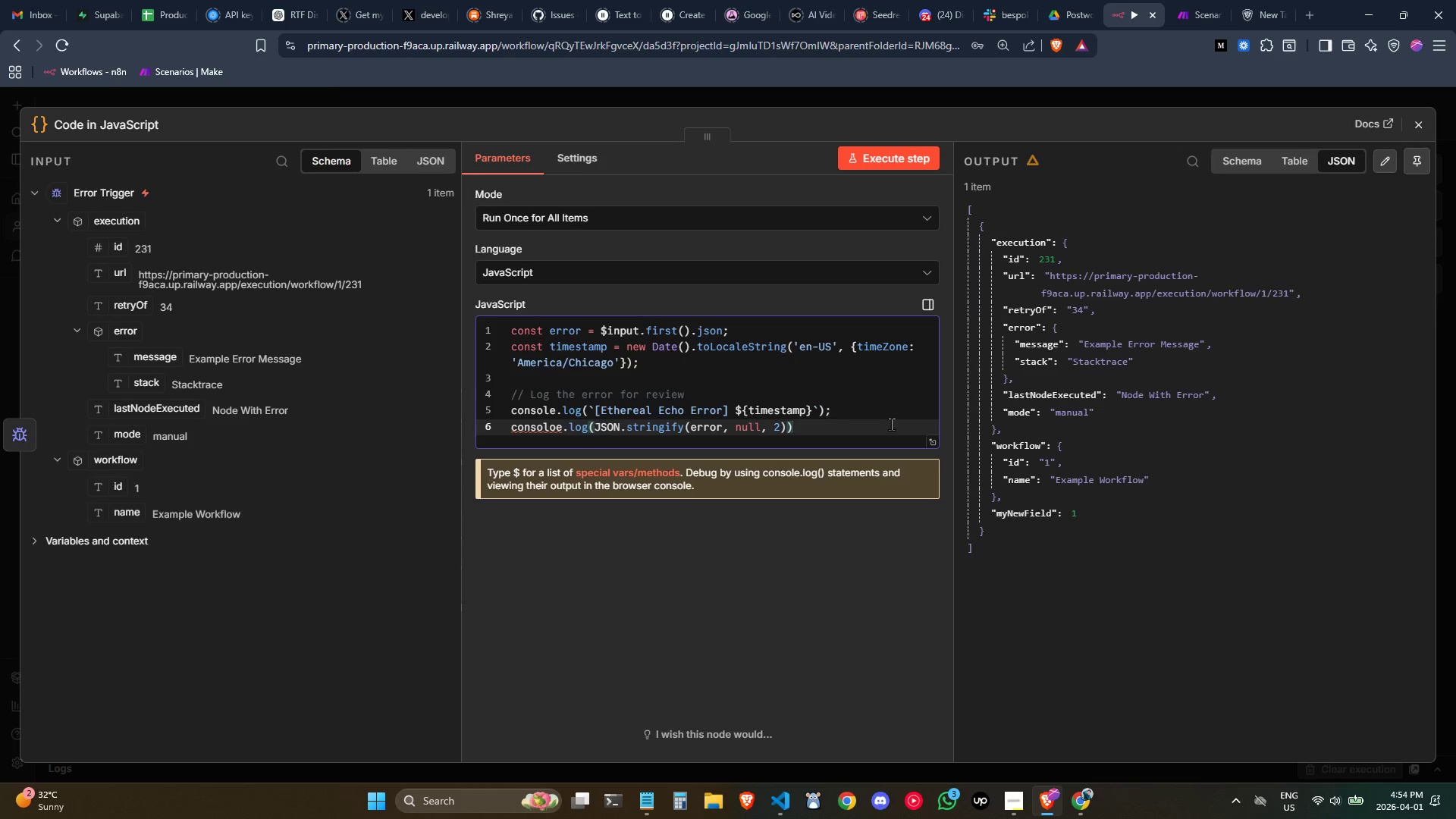 
key(Semicolon)
 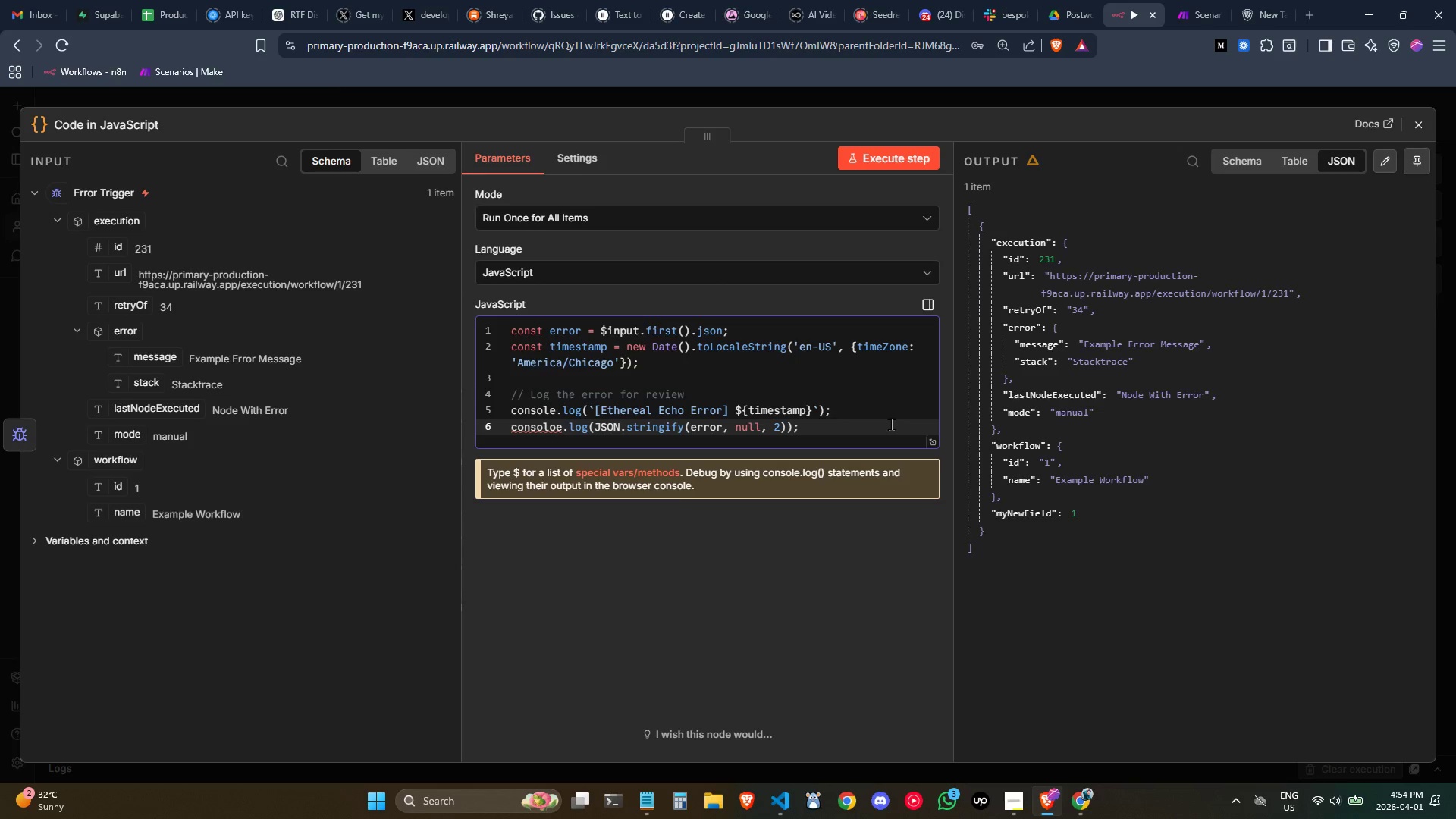 
key(Enter)
 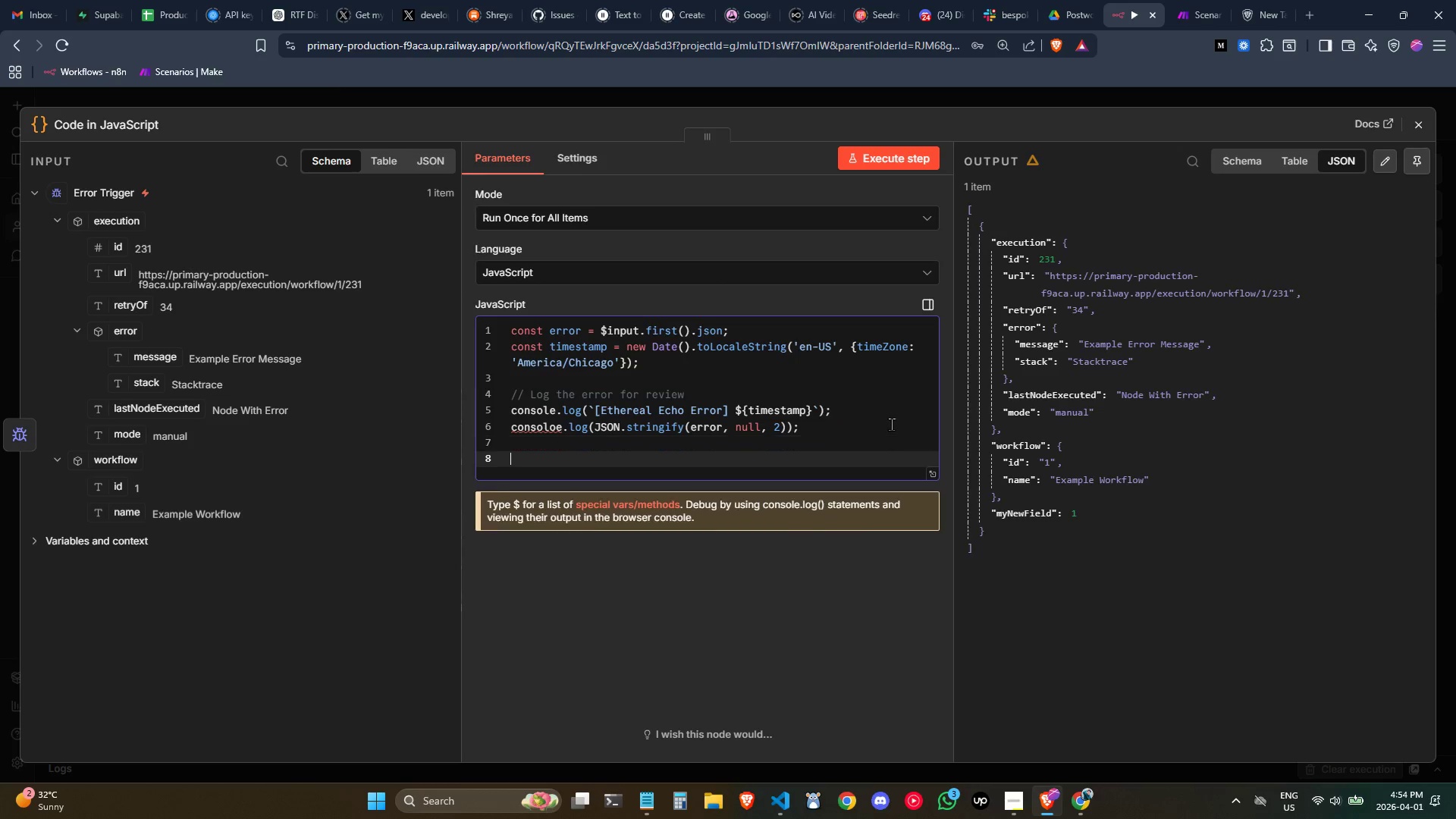 
key(Enter)
 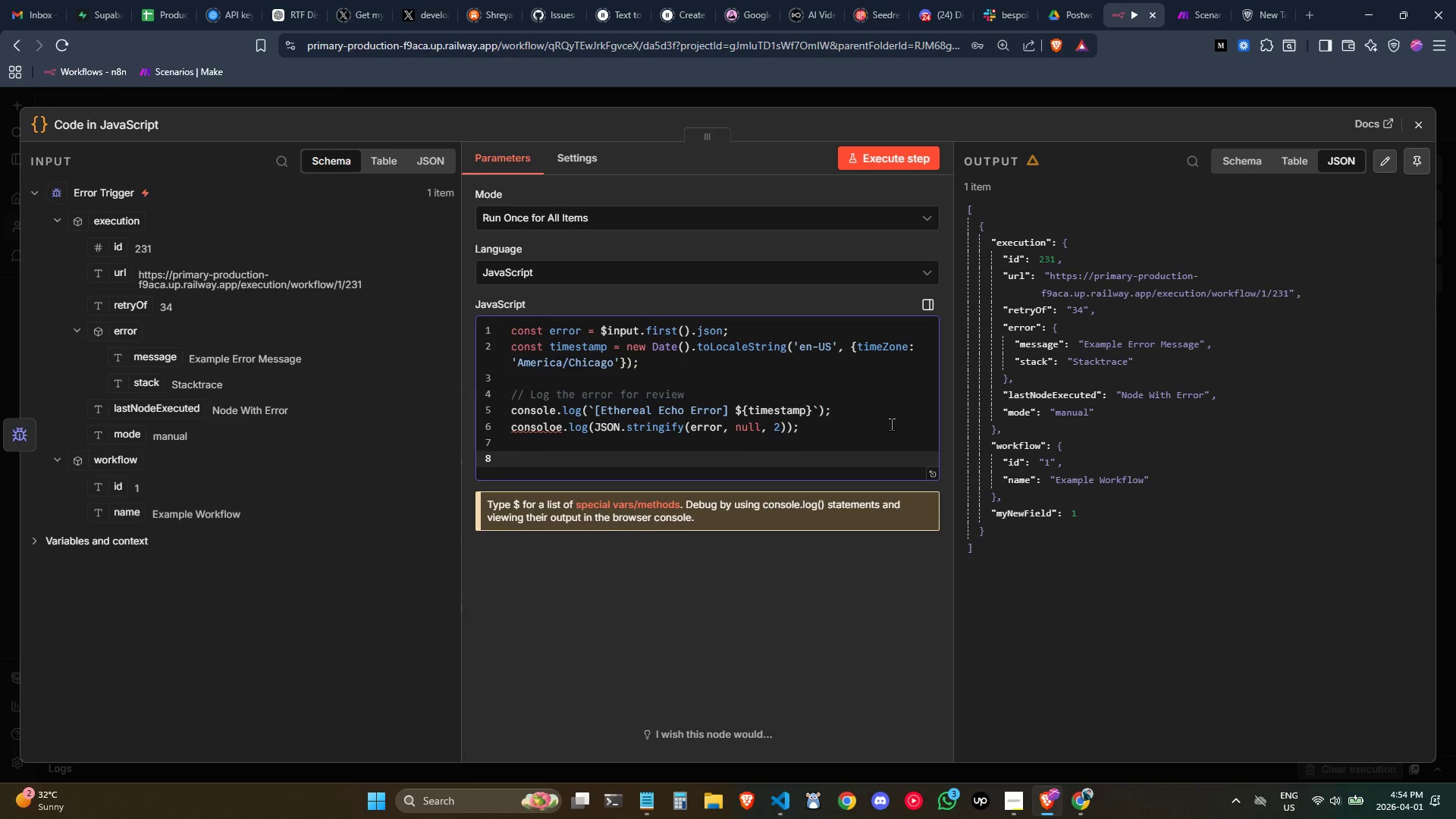 
type(// Return gracefull )
key(Backspace)
key(Backspace)
type( fallback in case this node needs to respond )
key(Backspace)
 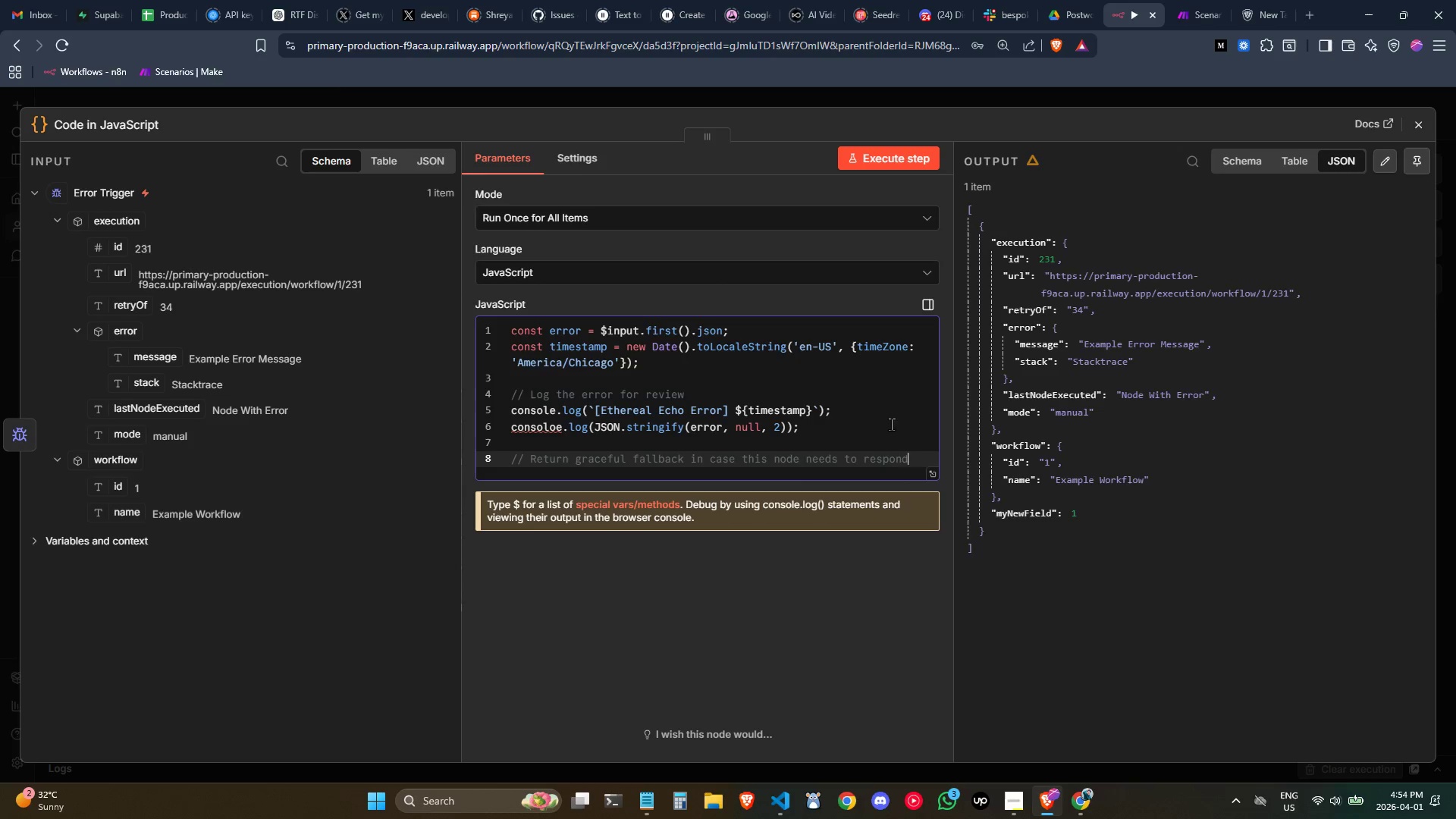 
key(Enter)
 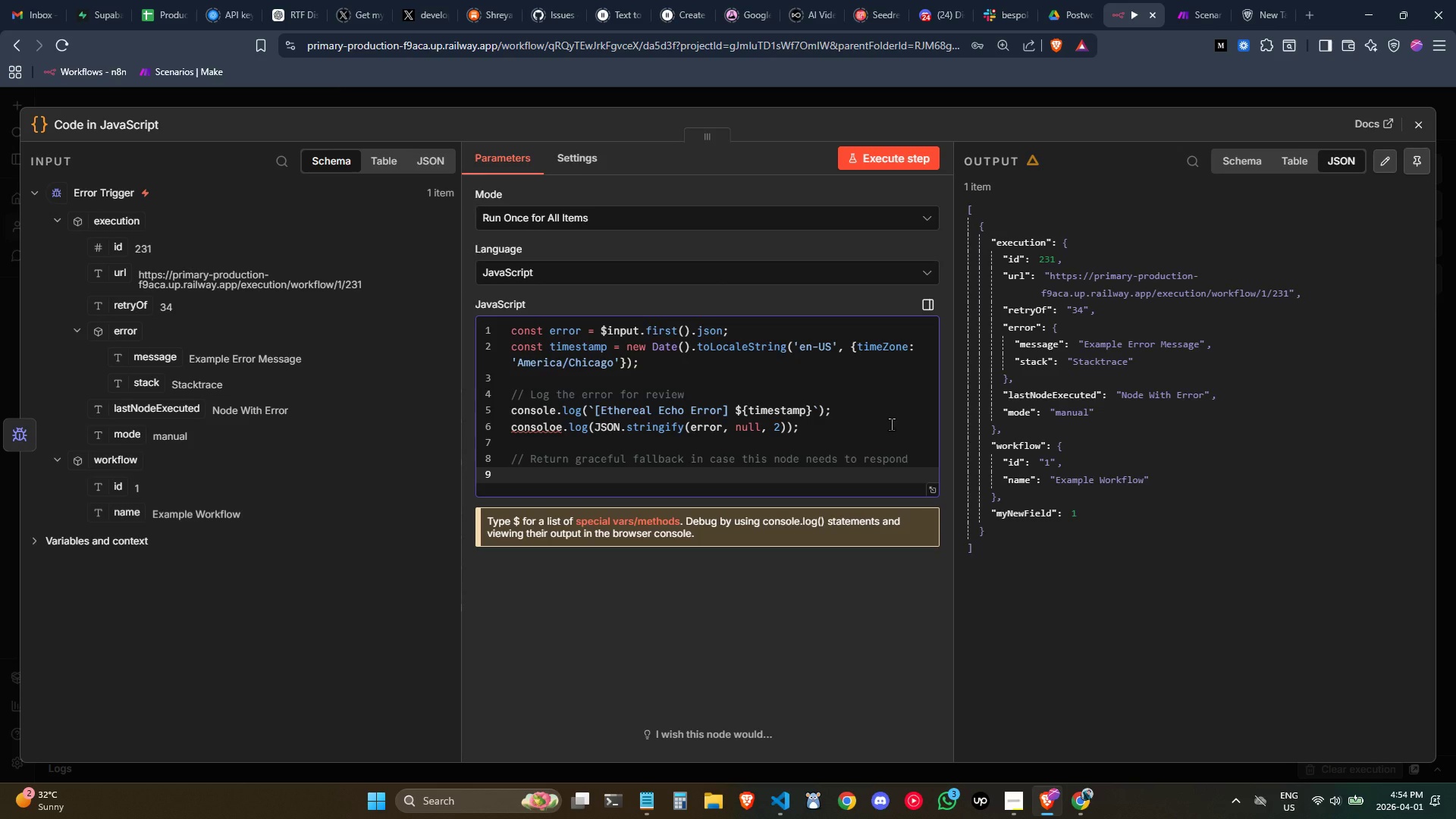 
type(return {)
 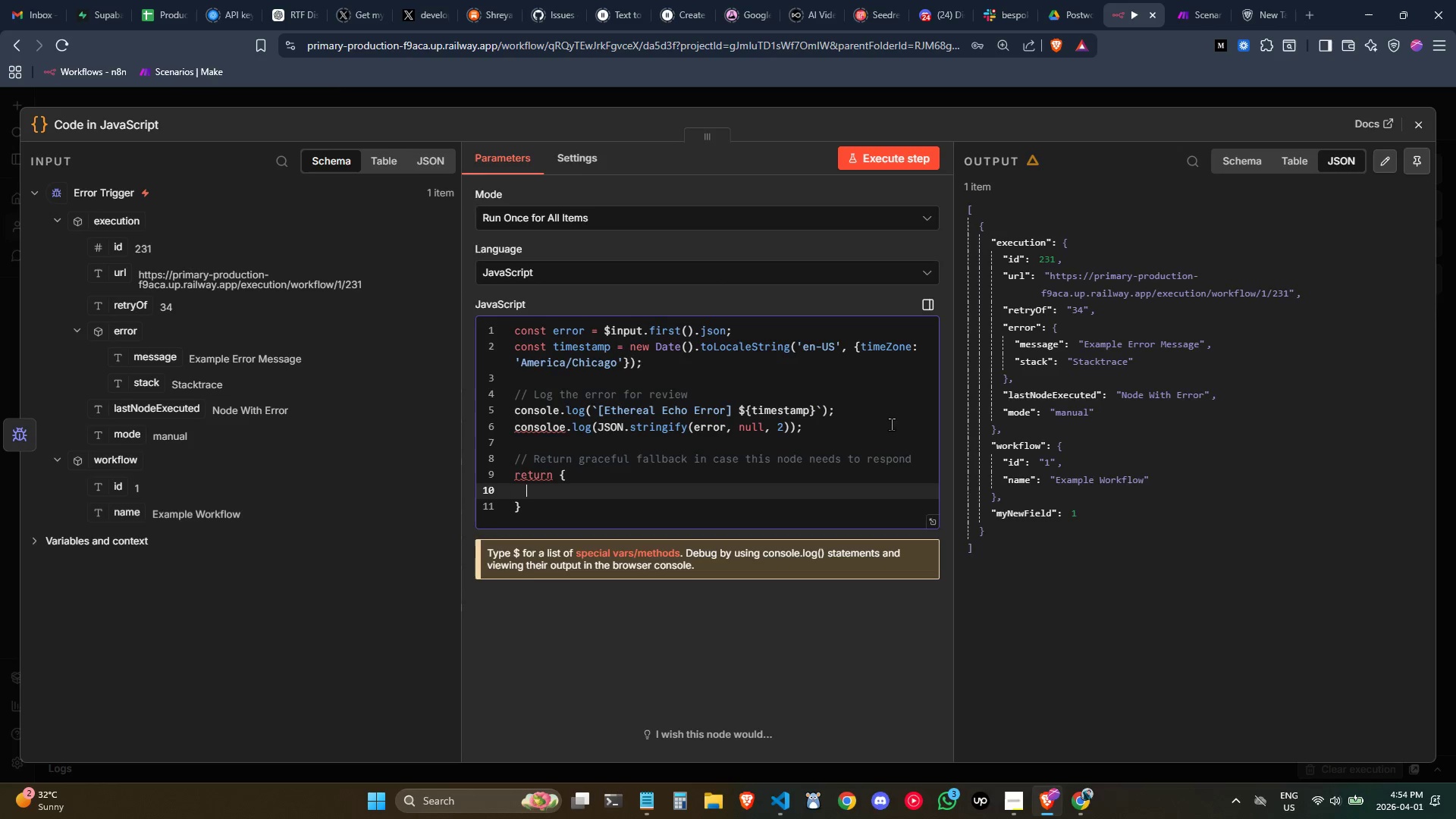 
 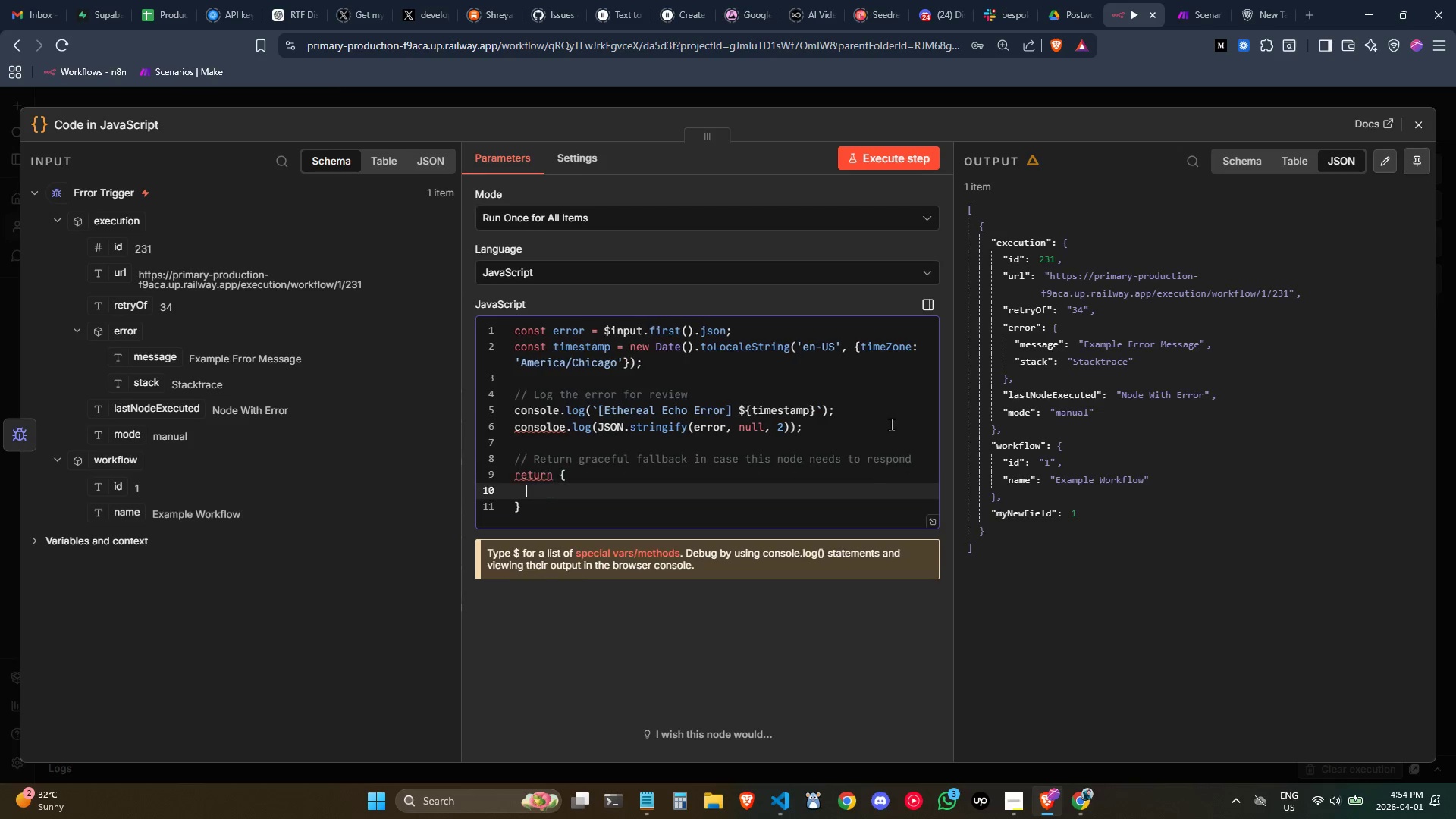 
key(Enter)
 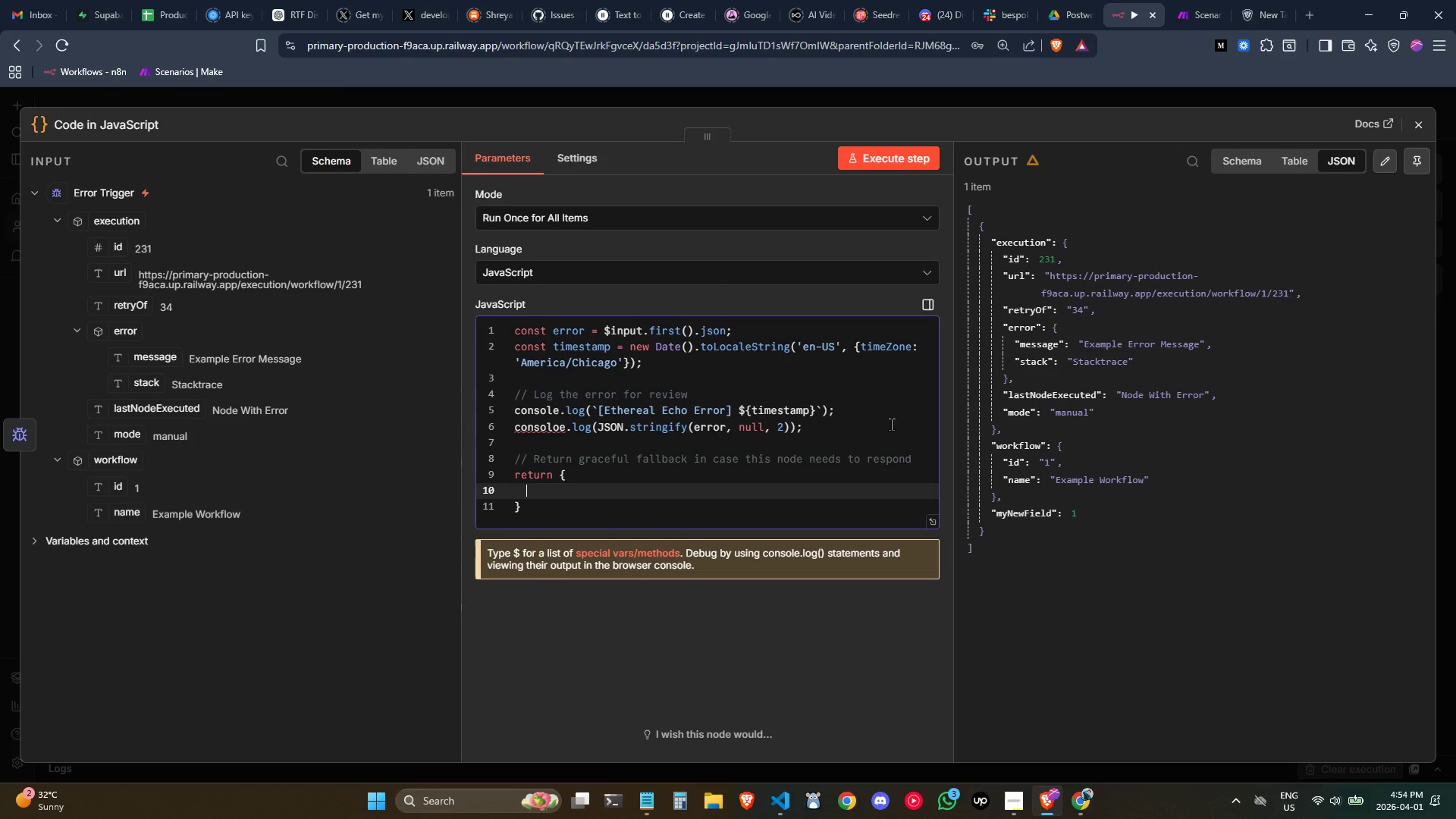 
type(eror)
key(Backspace)
key(Backspace)
type(ror_time: times)
 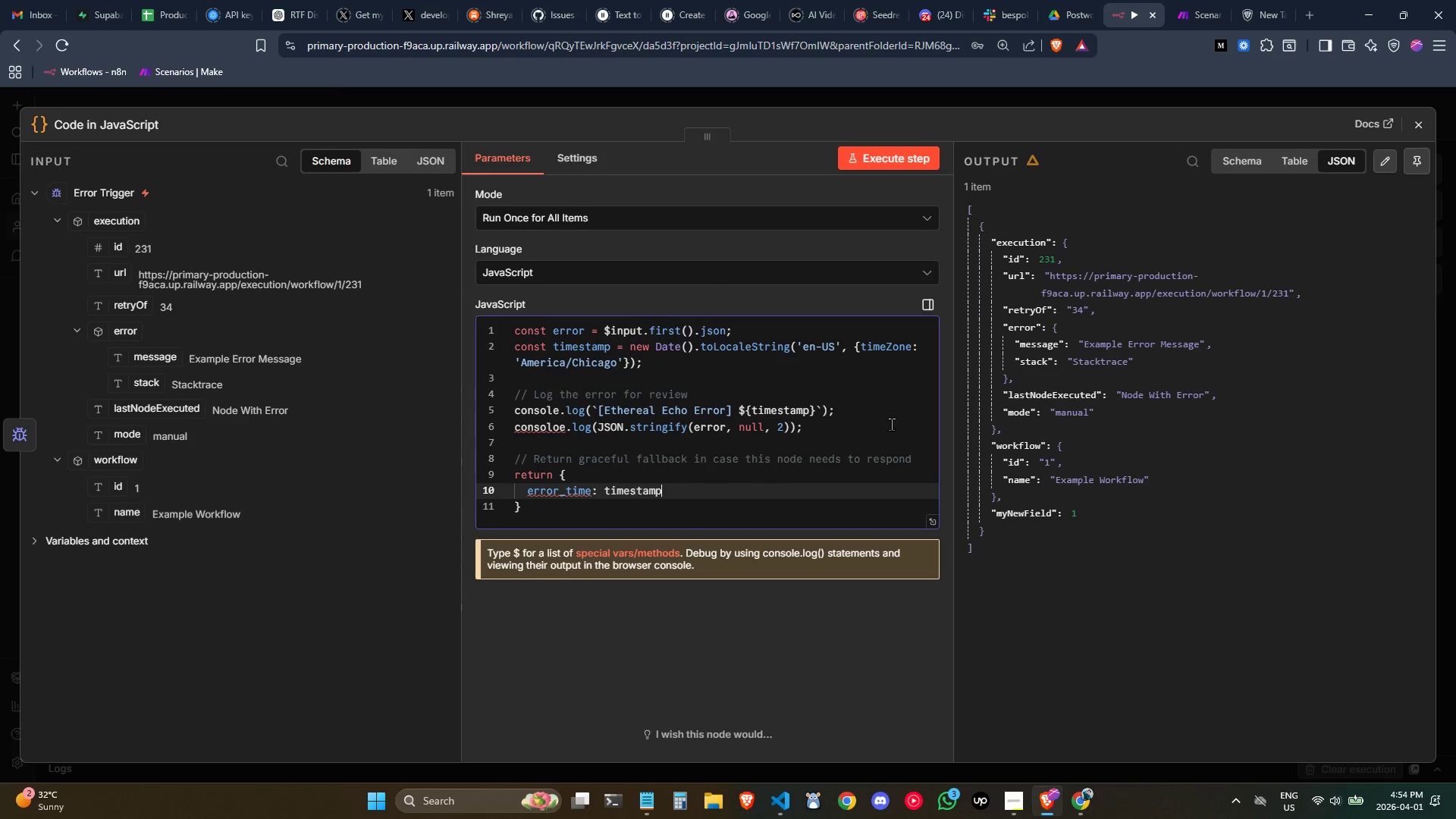 
 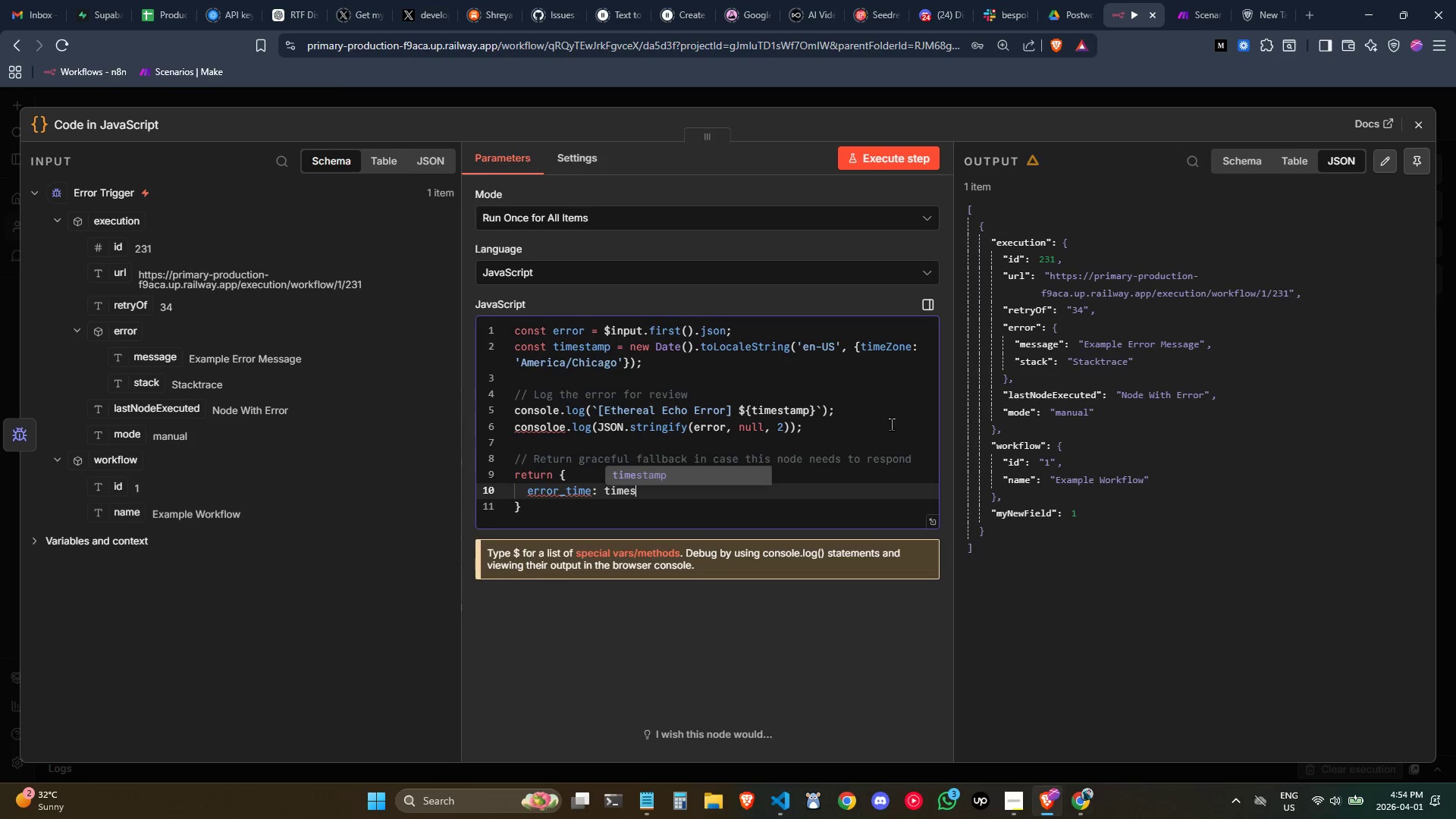 
key(Enter)
 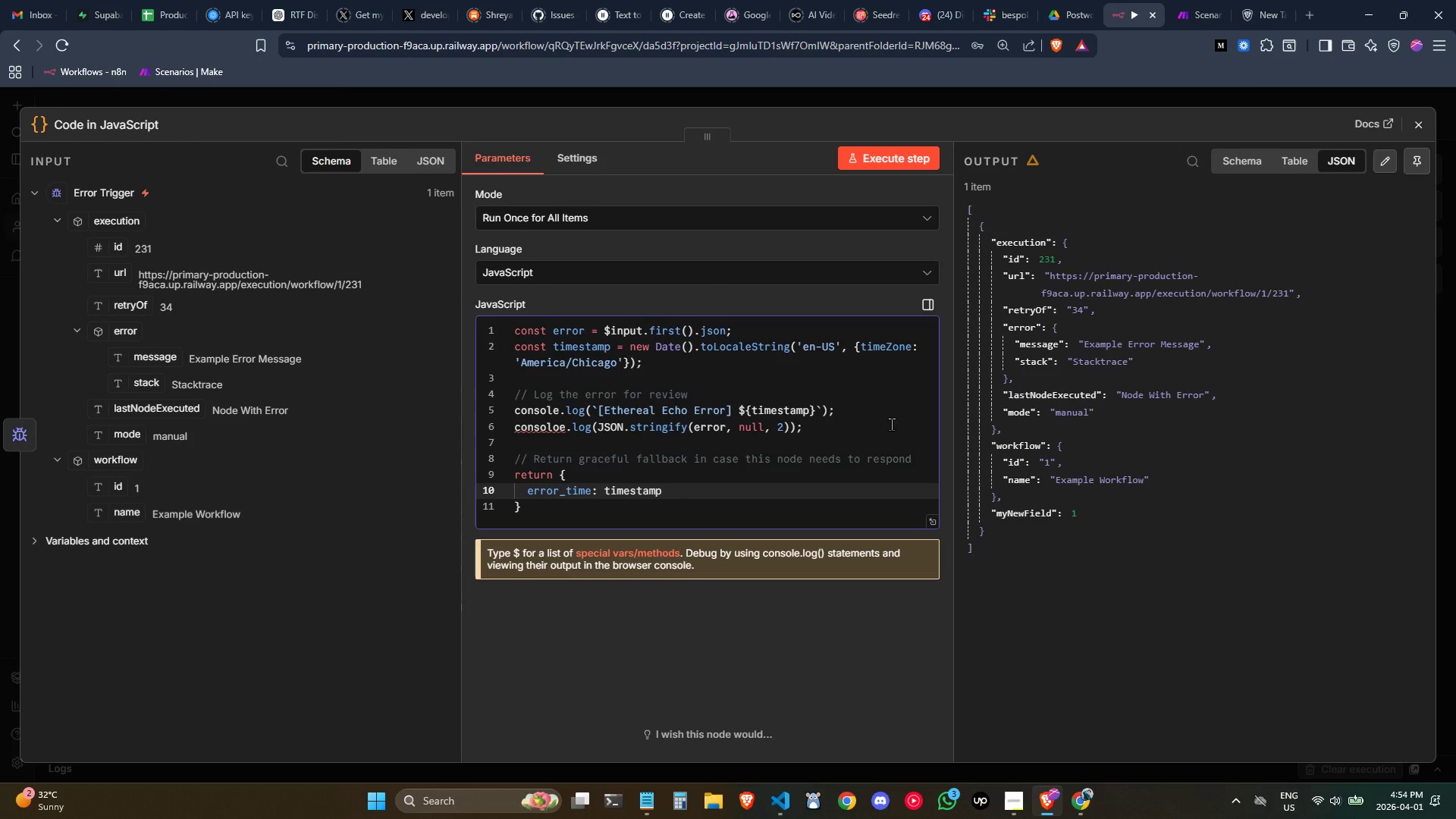 
key(Comma)
 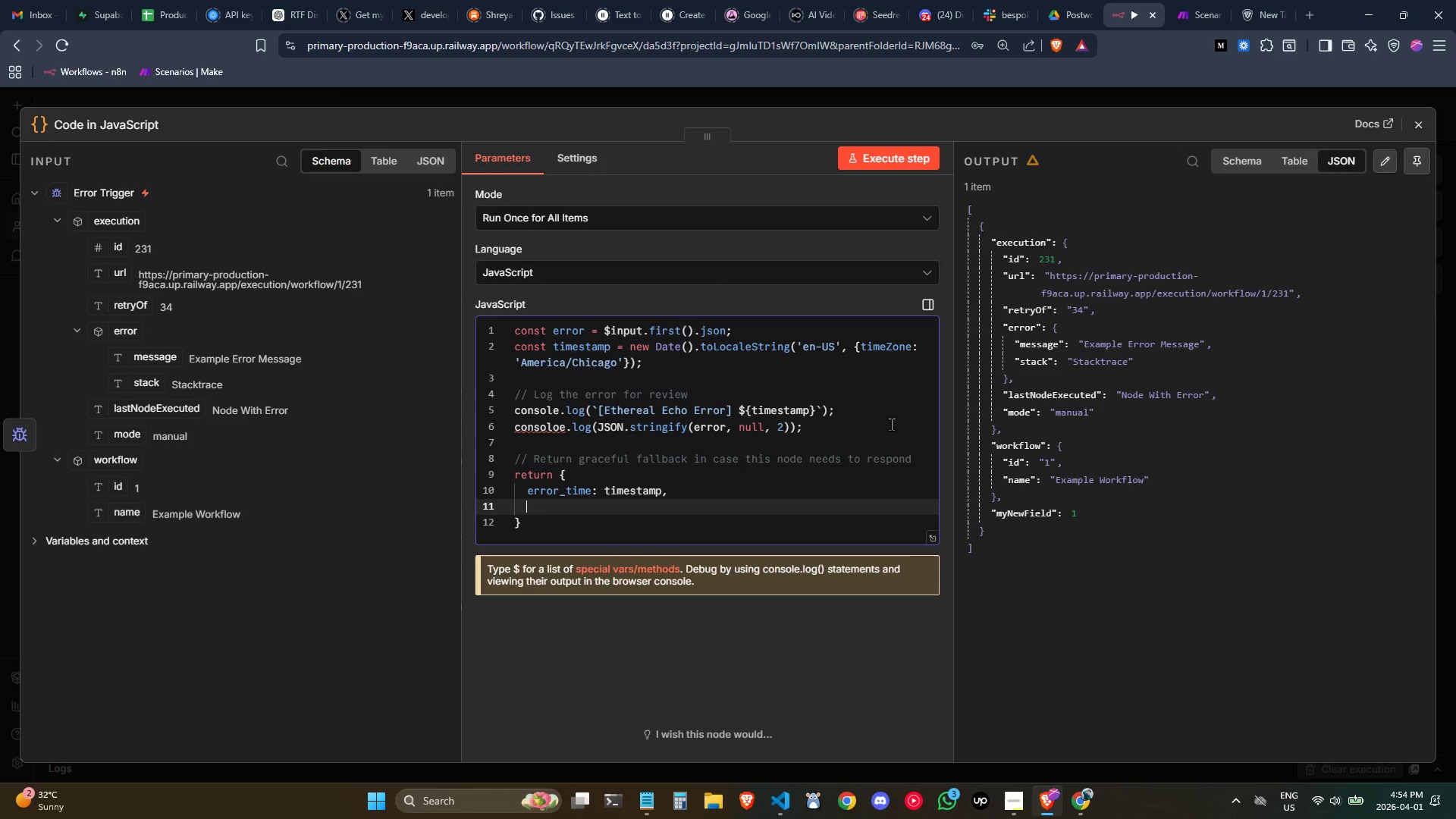 
key(Enter)
 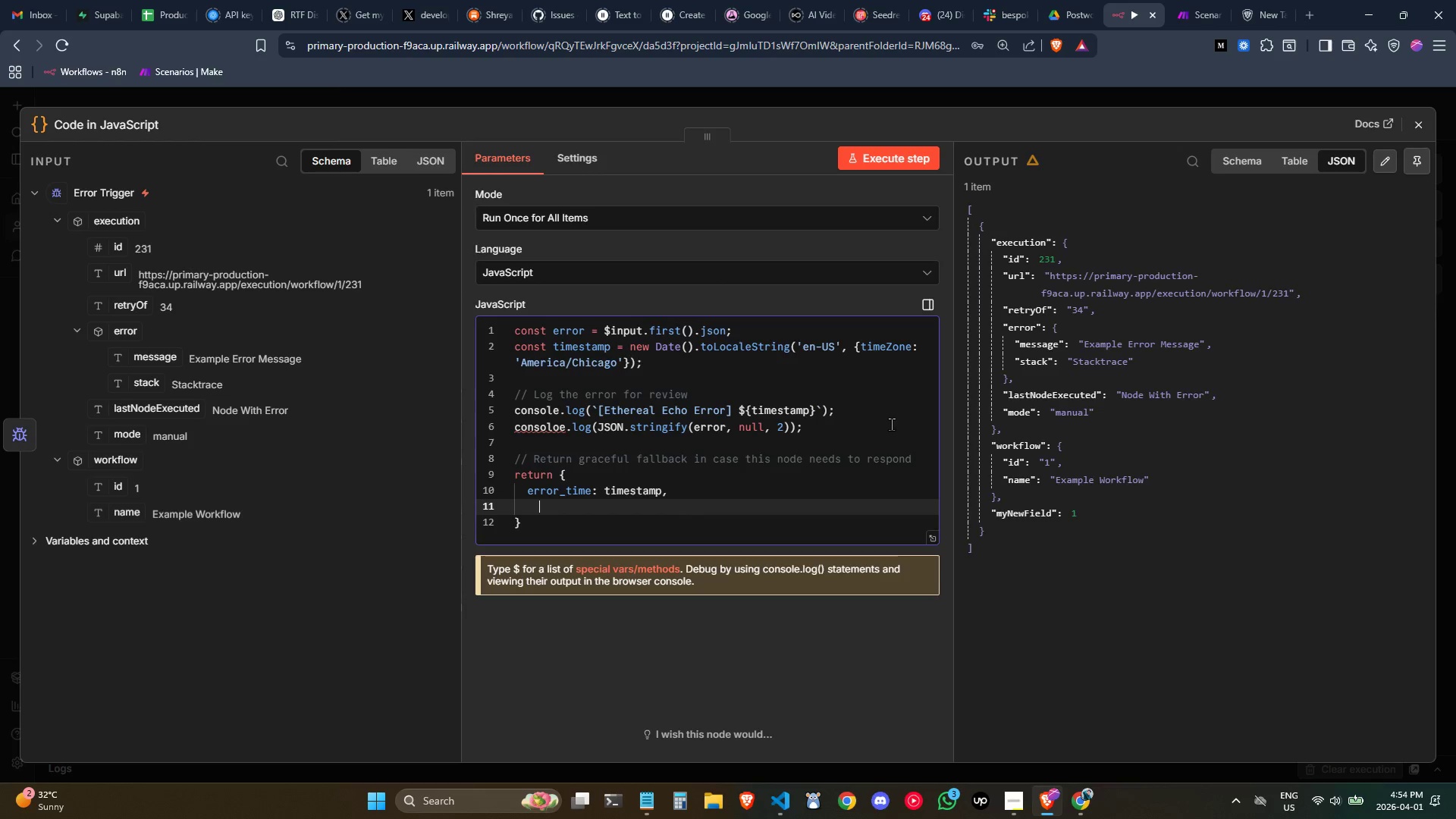 
key(Tab)
key(Backspace)
type(error_data: JSON()
key(Backspace)
type(.str)
 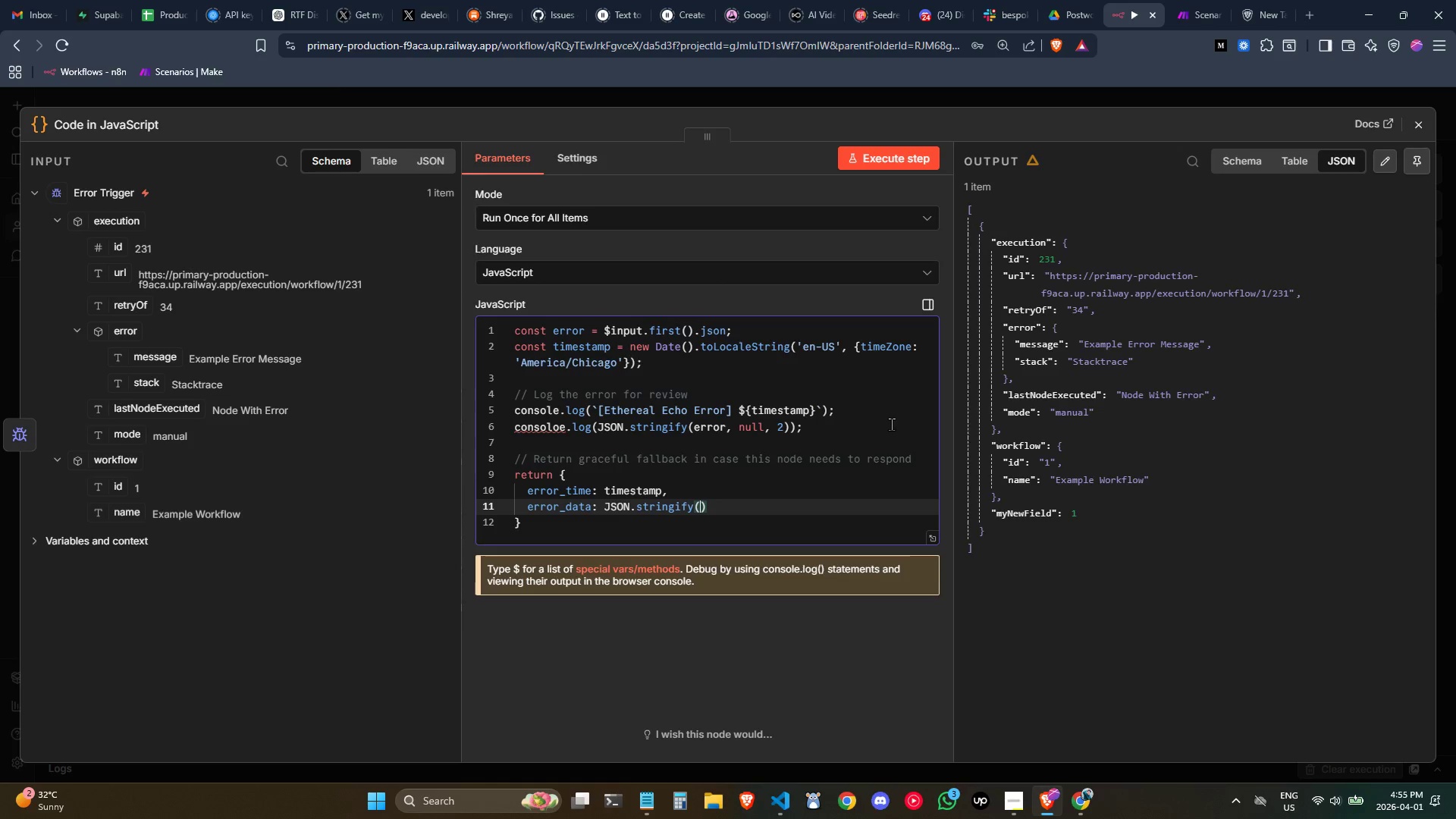 
 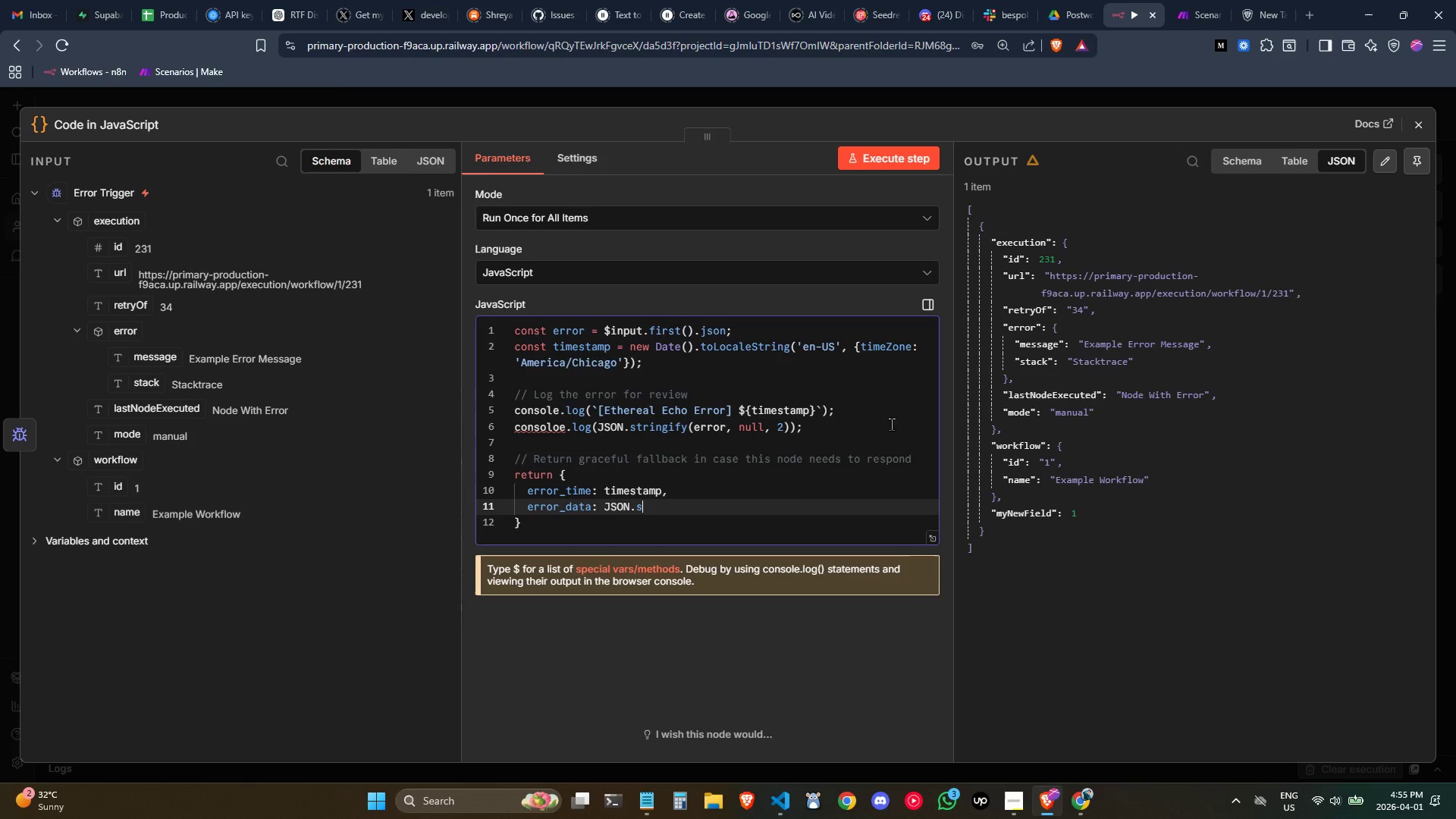 
key(Enter)
 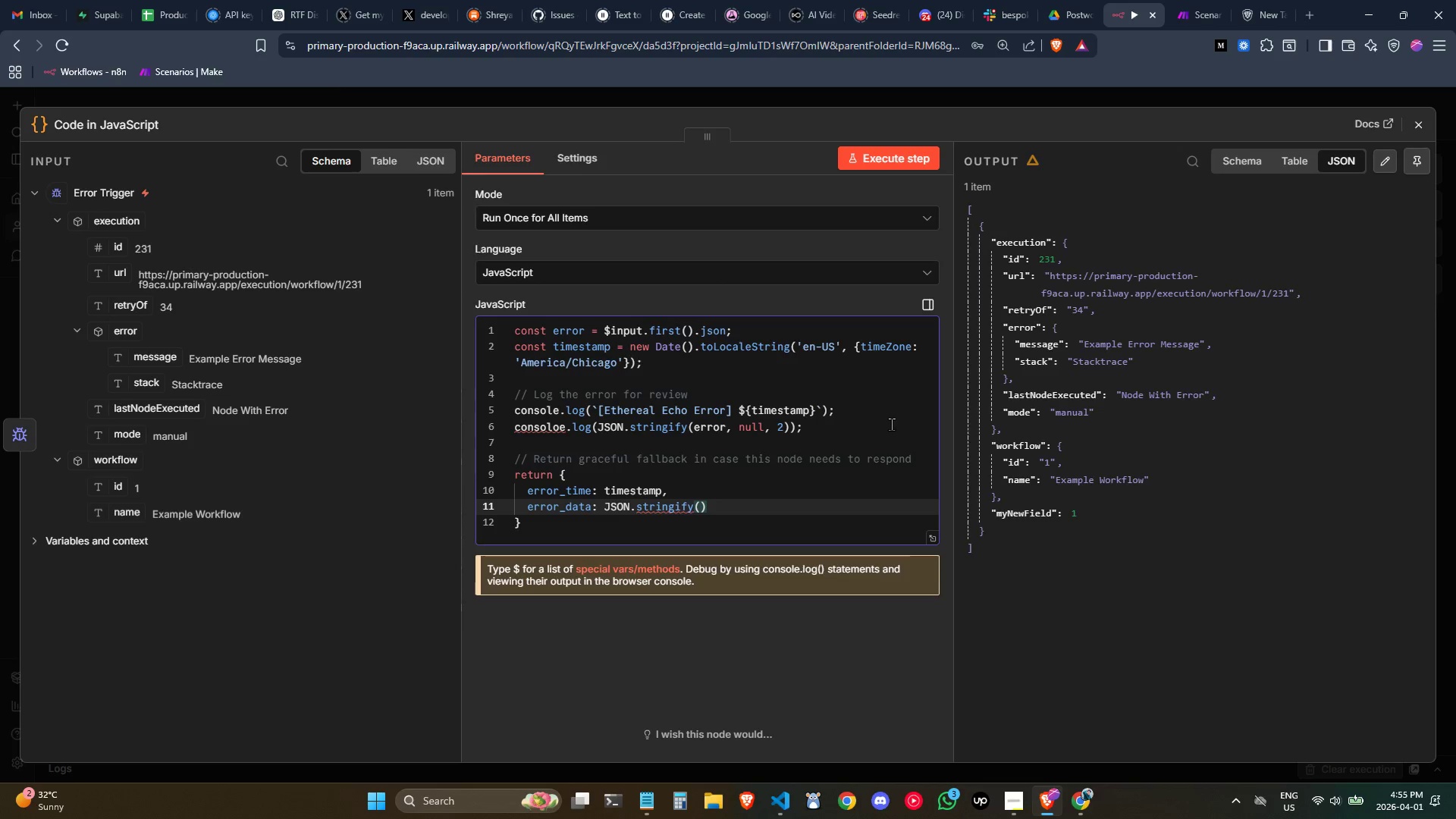 
type(err)
 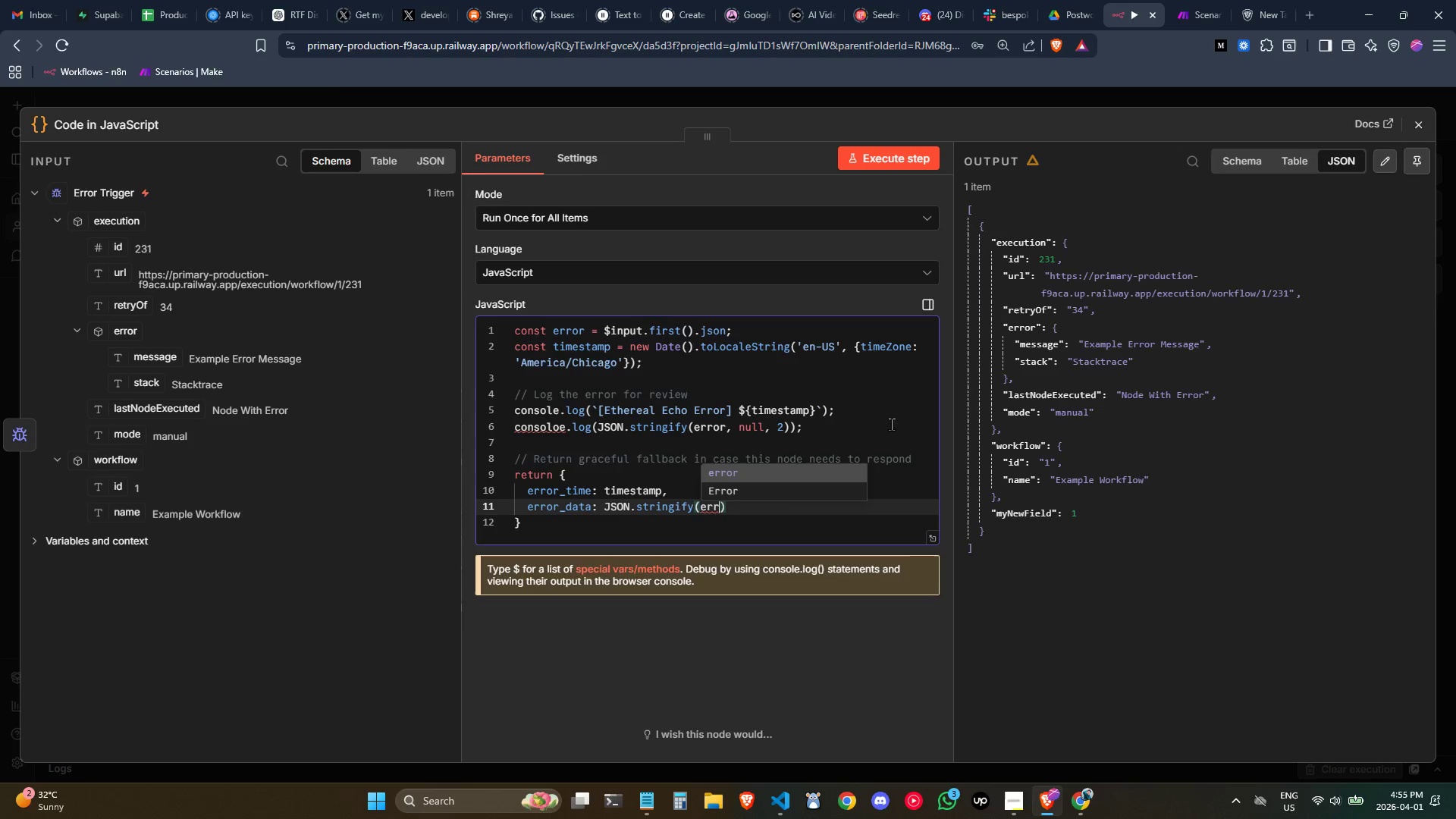 
key(Enter)
 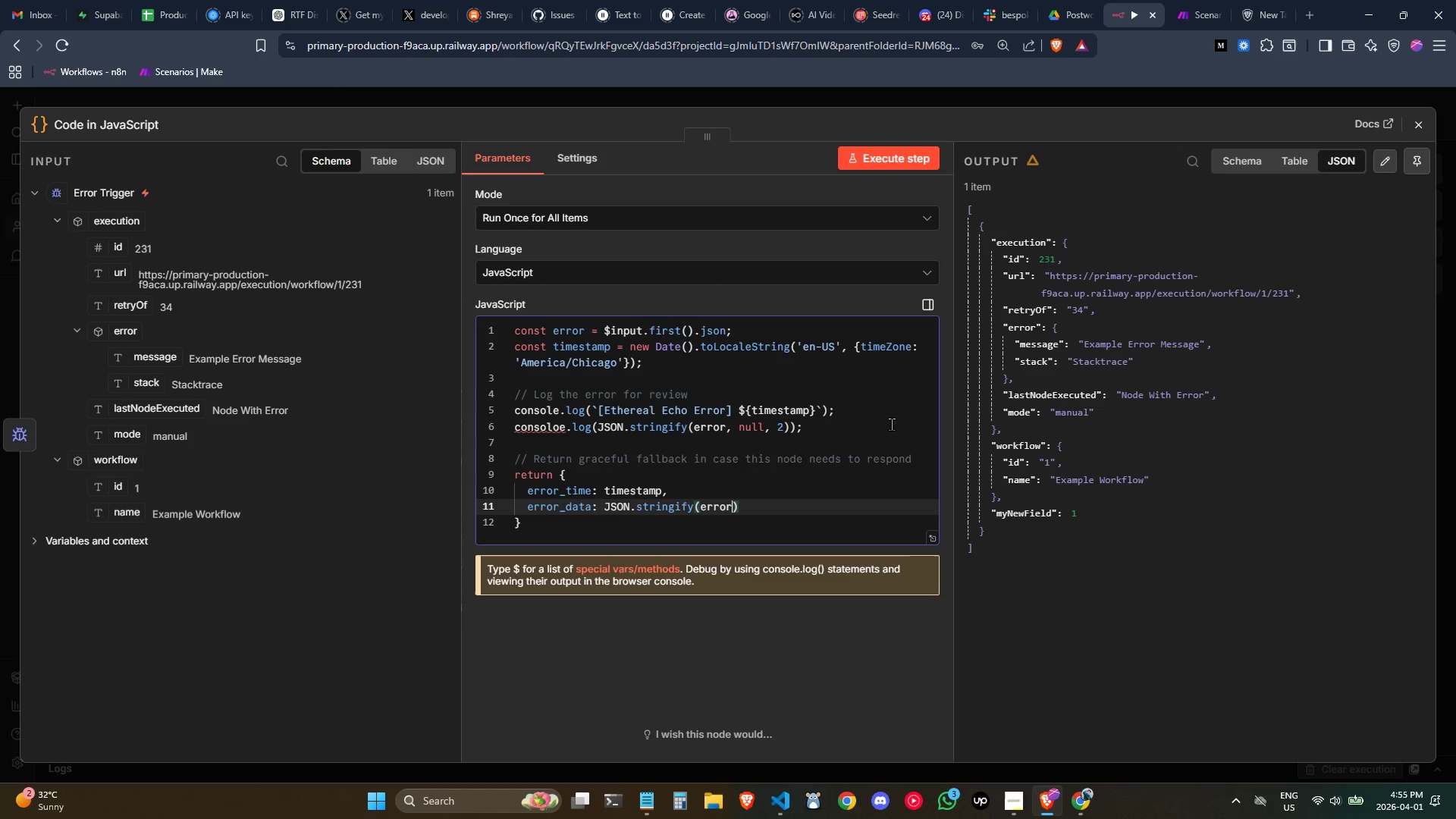 
key(ArrowRight)
 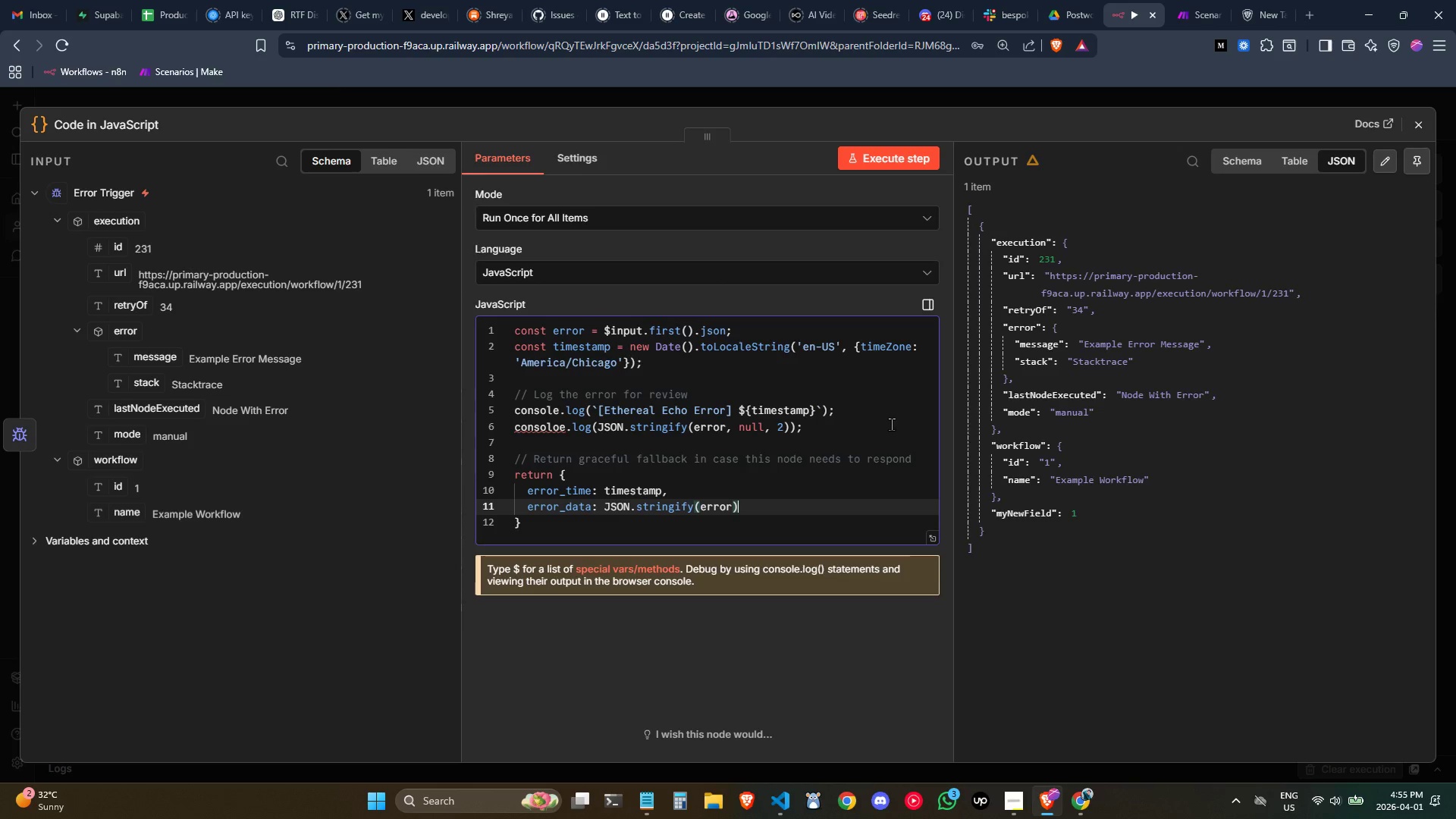 
type(.sb)
key(Backspace)
type(ubs)
 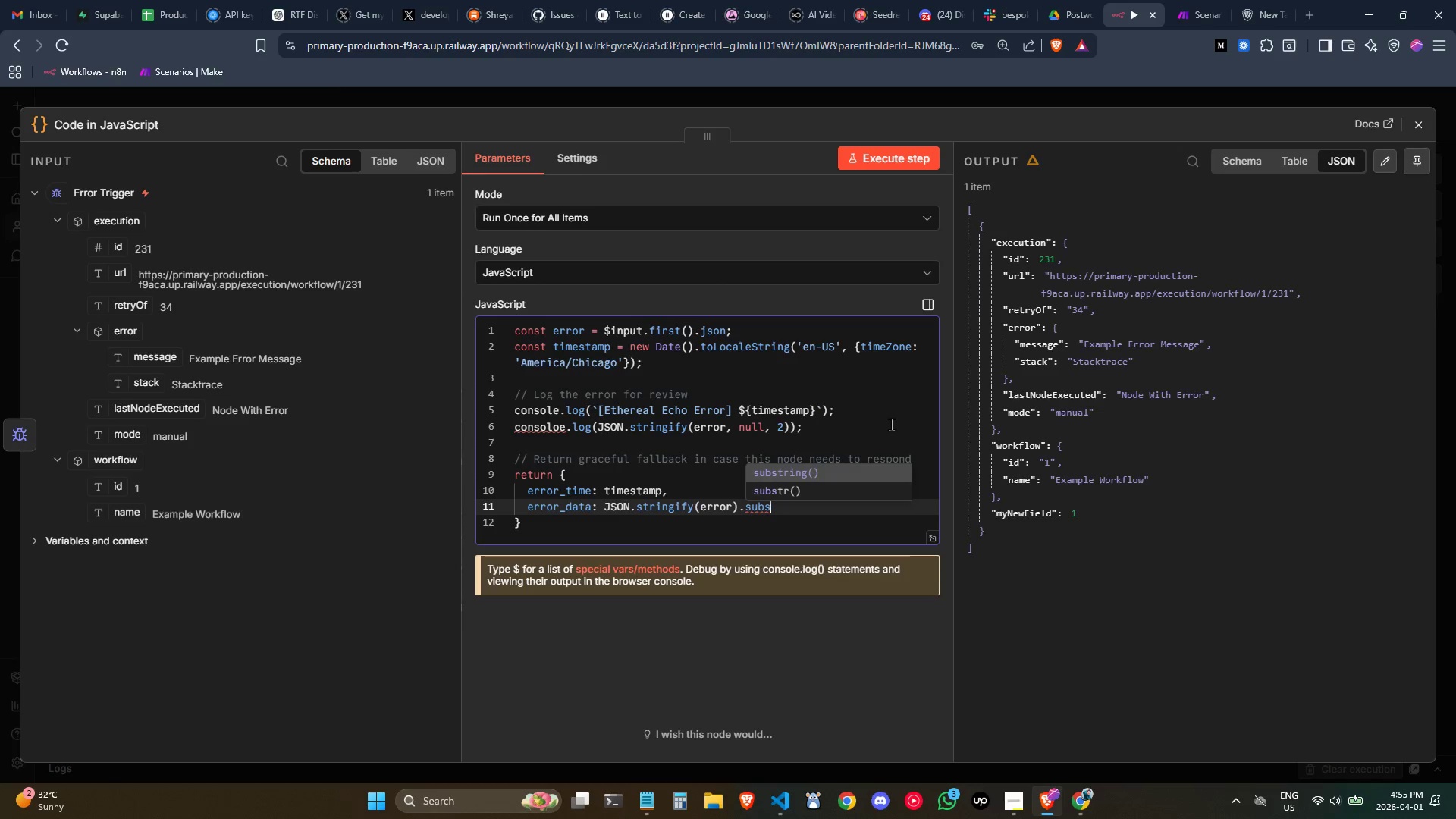 
key(Enter)
 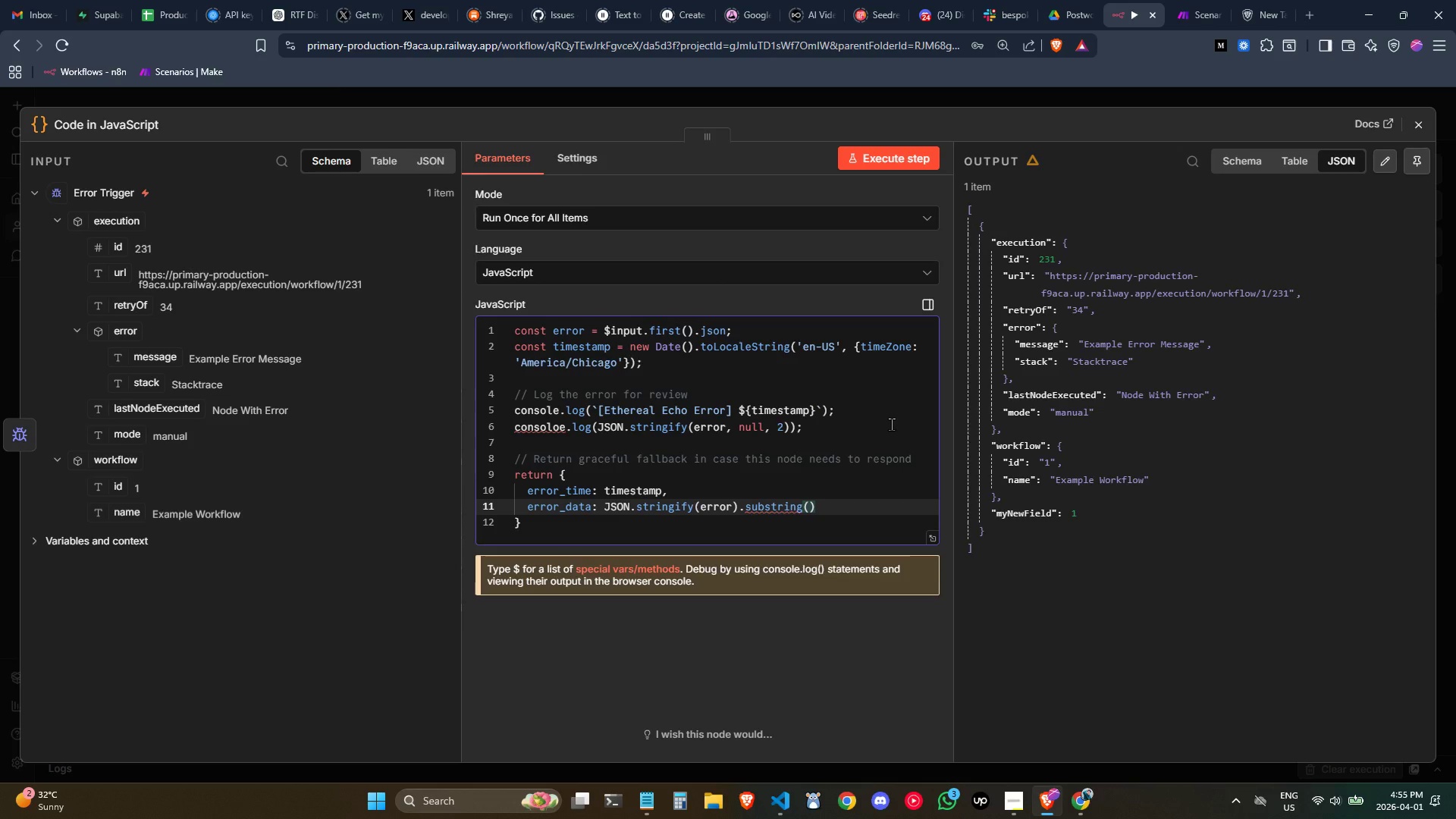 
type(0, 500)
 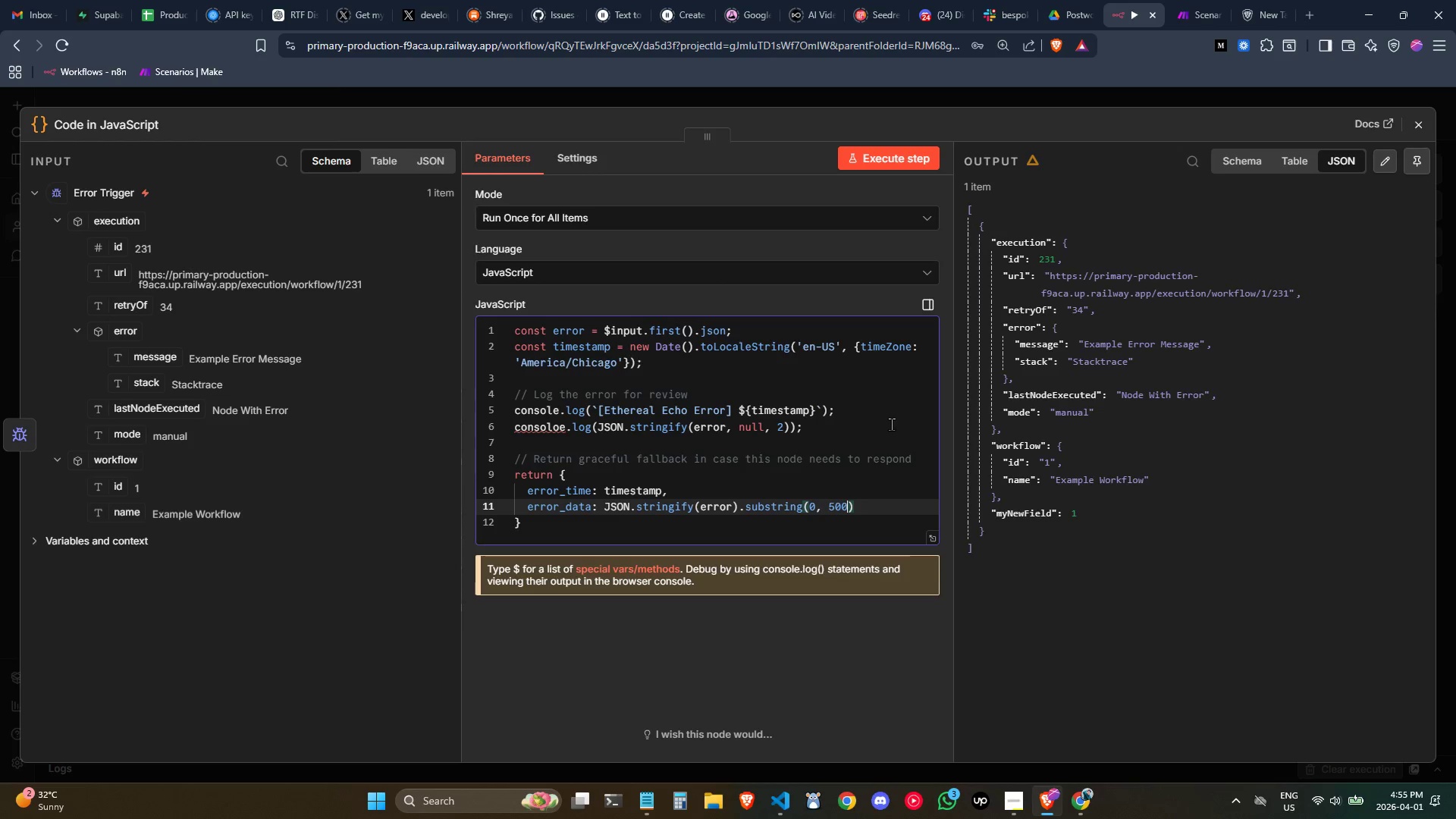 
key(ArrowRight)
 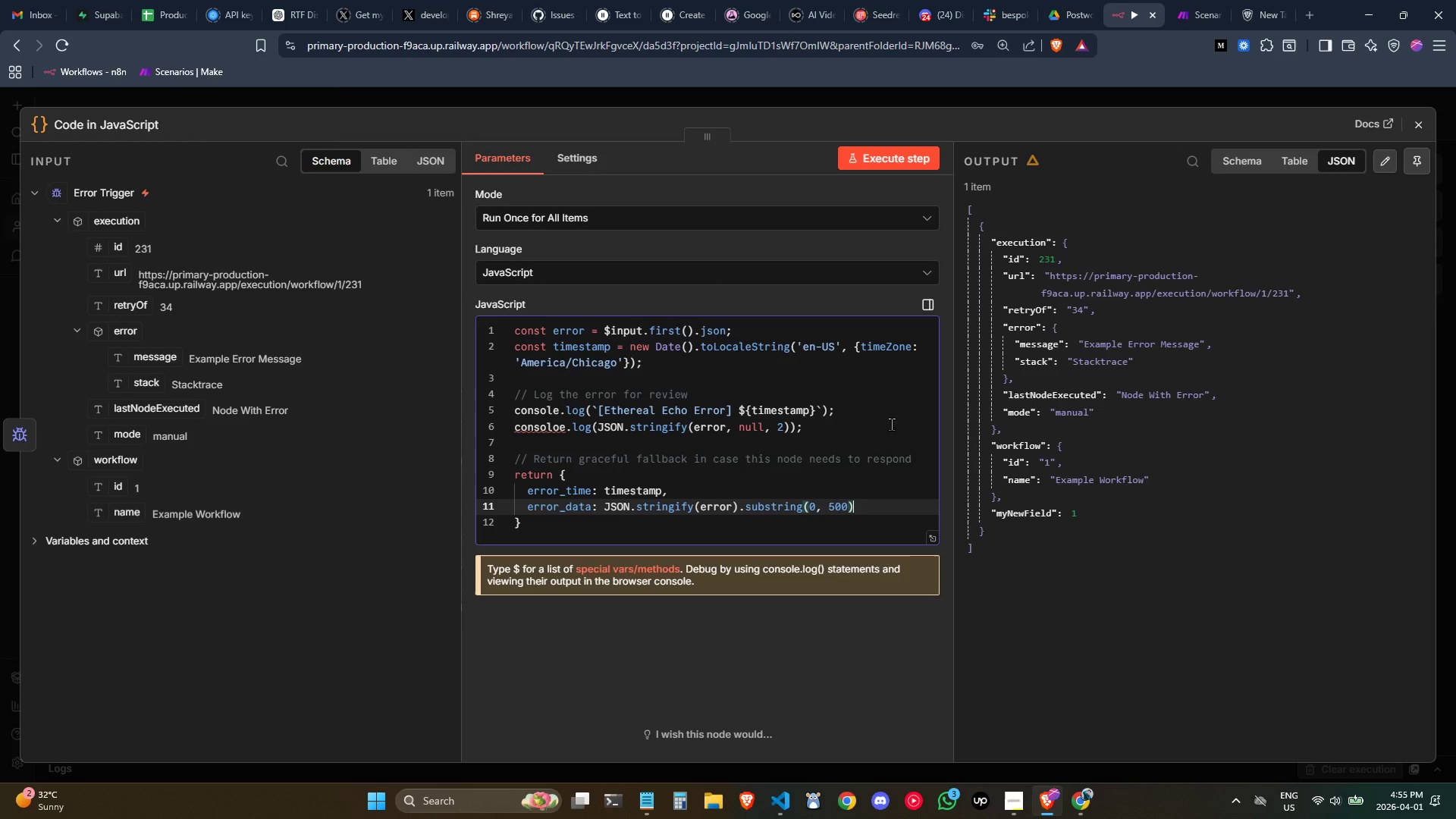 
key(ArrowDown)
 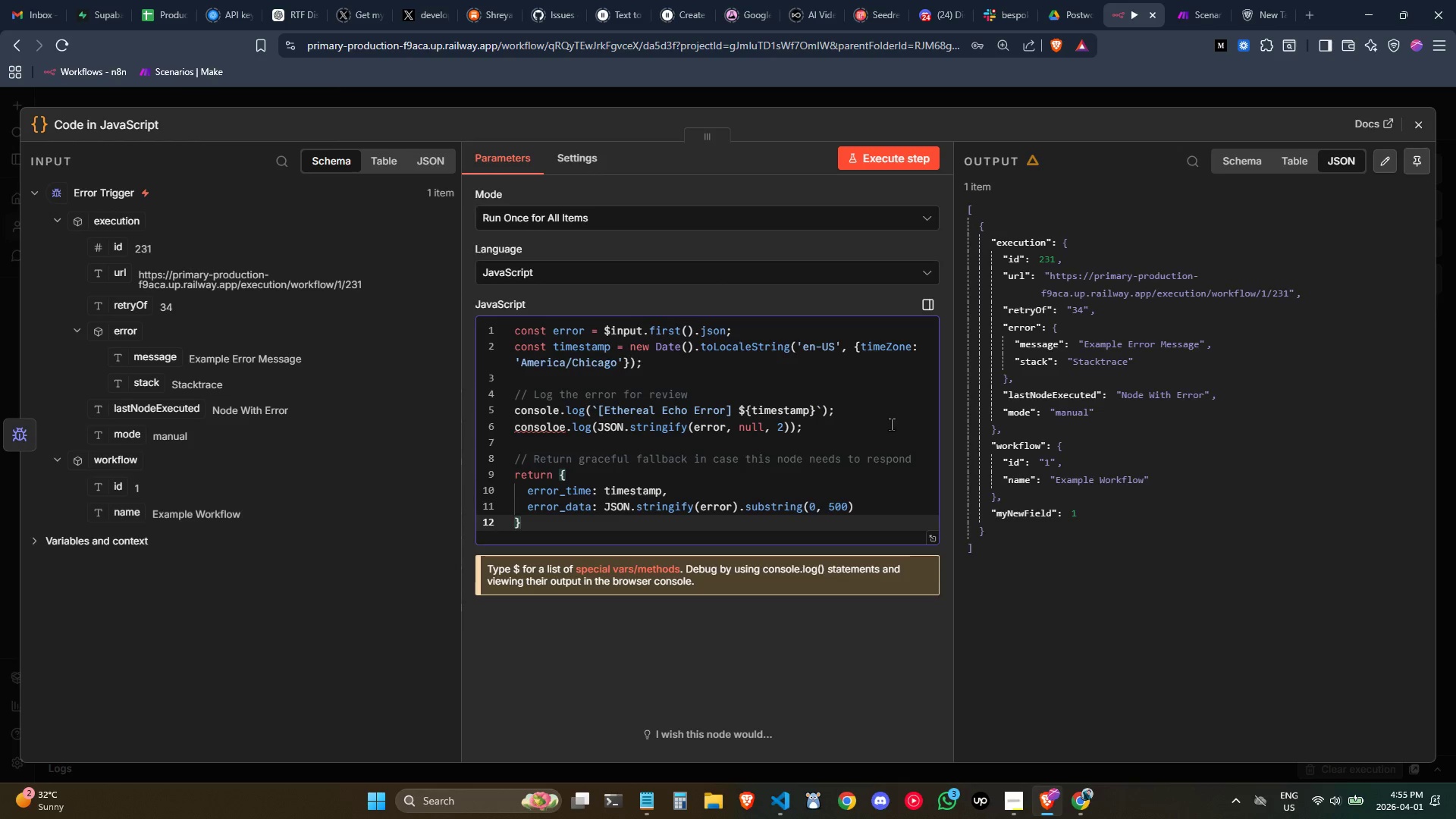 
key(Semicolon)
 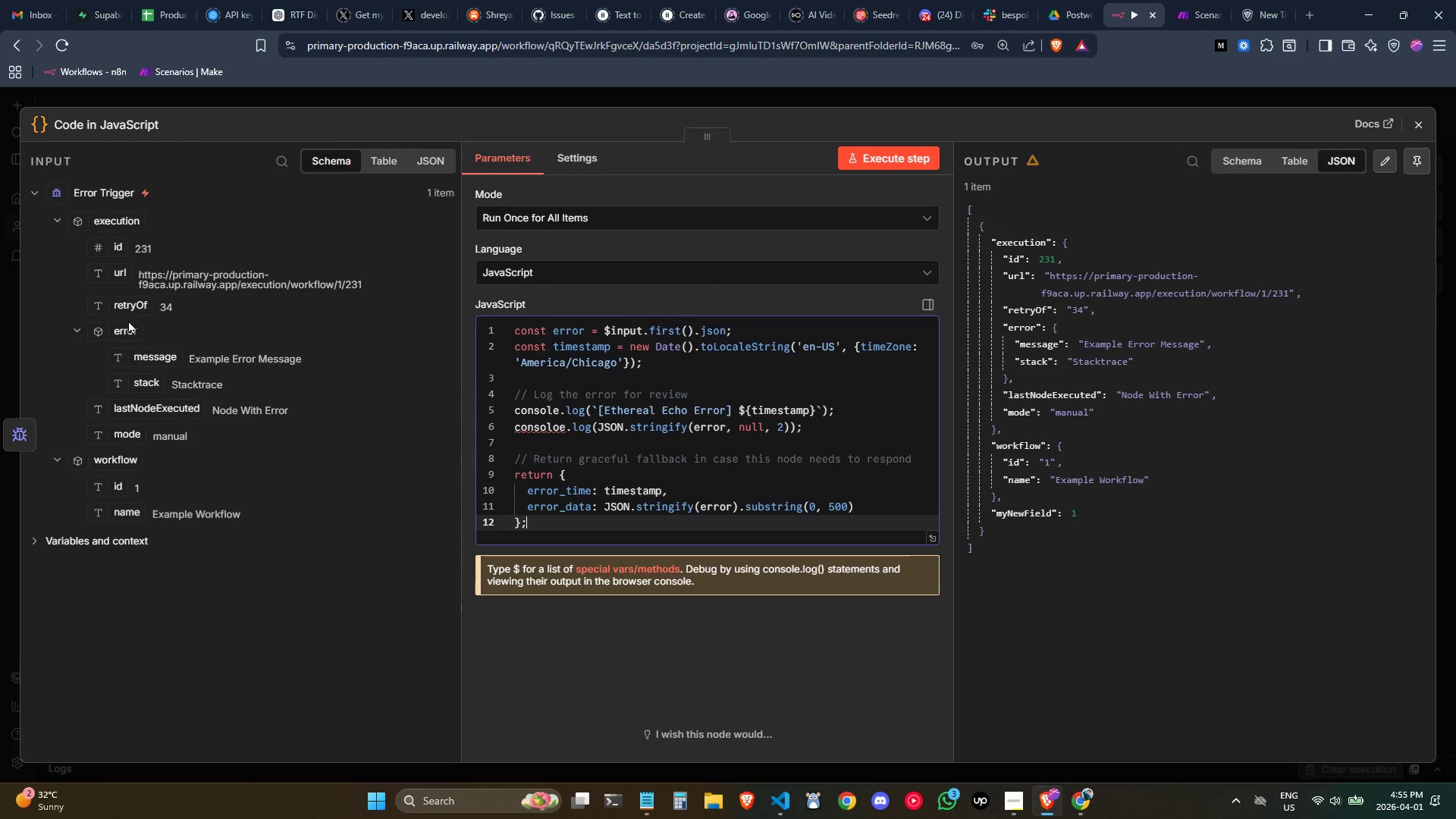 
left_click([88, 133])
 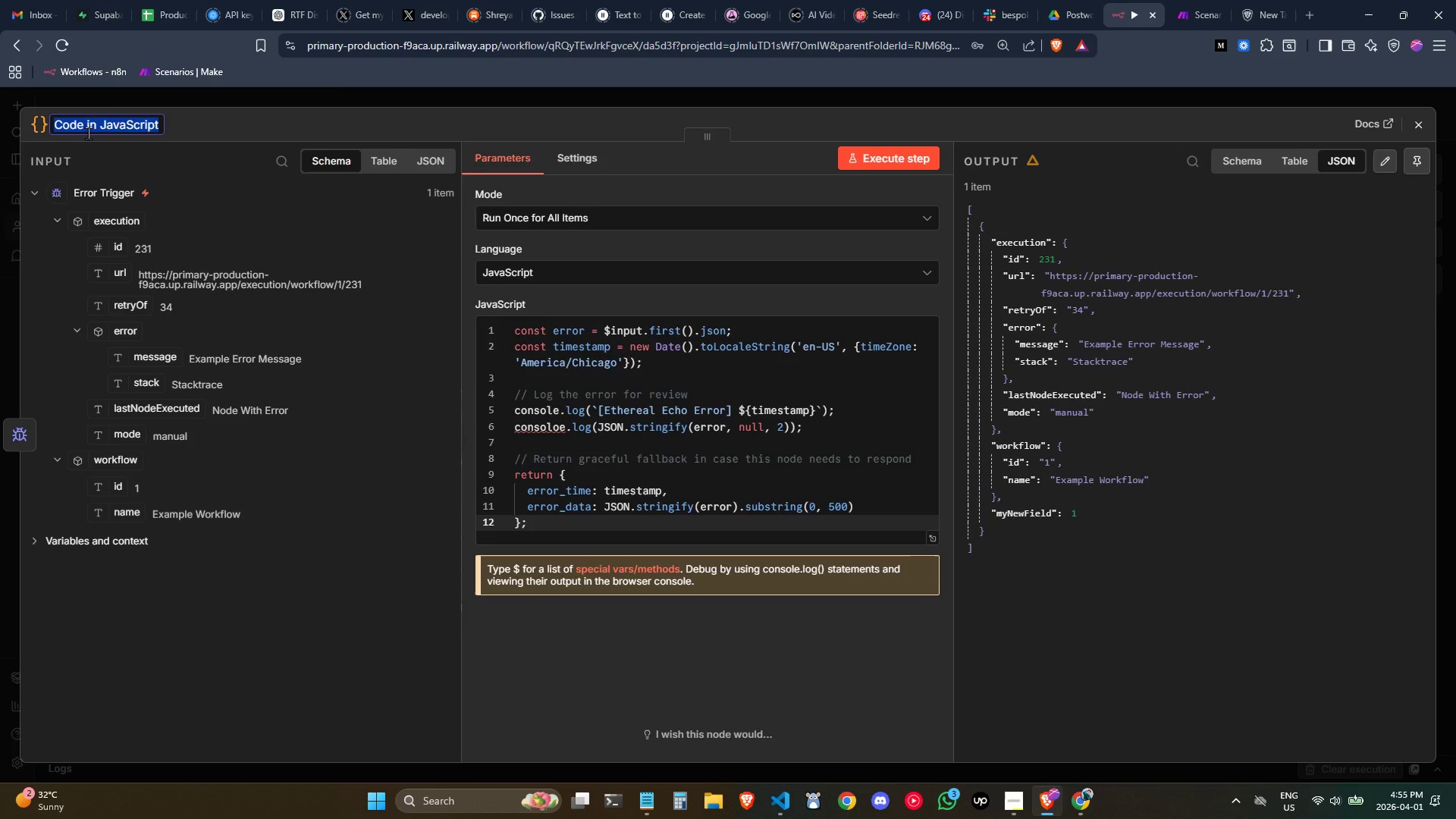 
type(Log Error)
 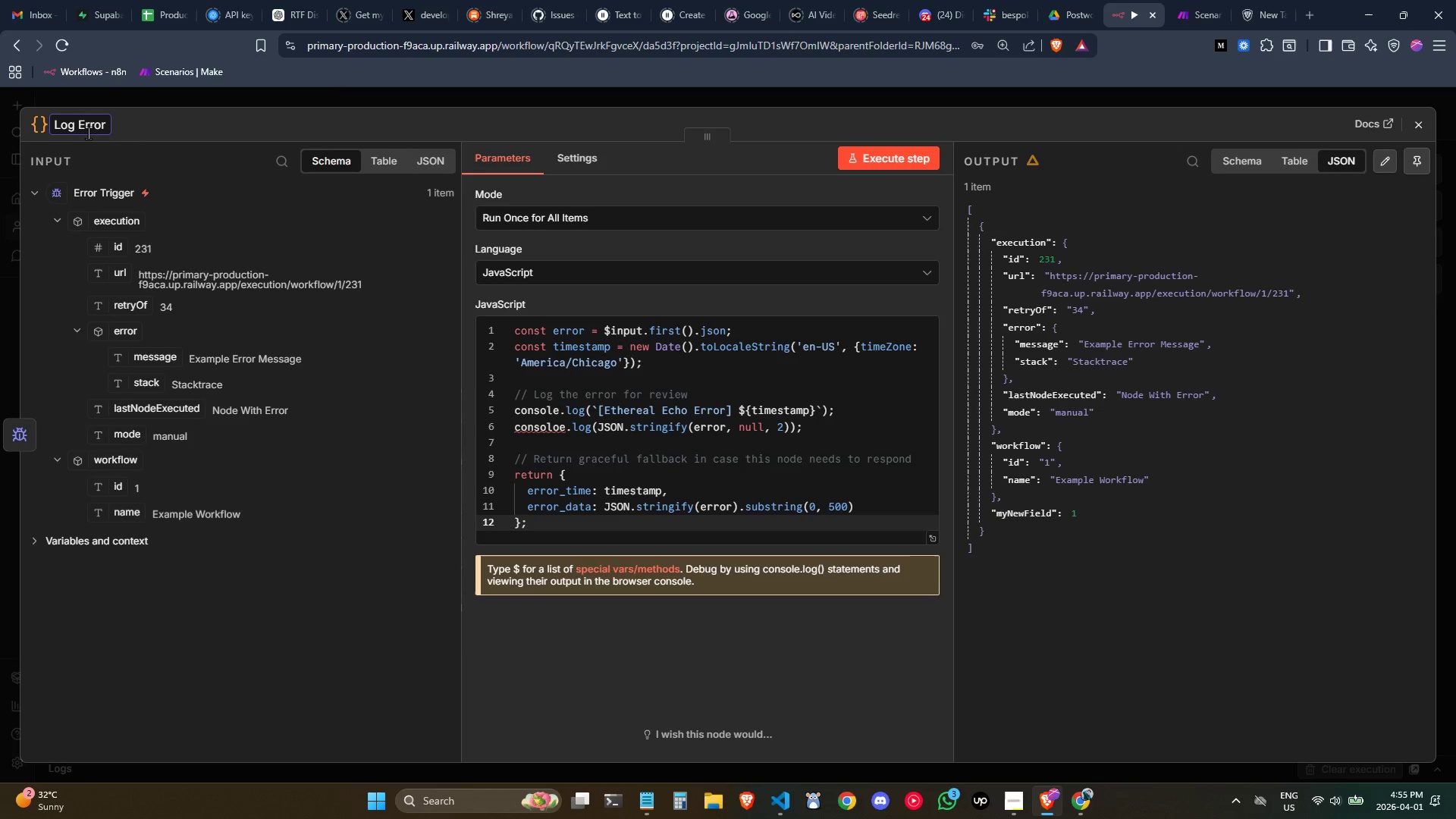 
left_click([1411, 331])
 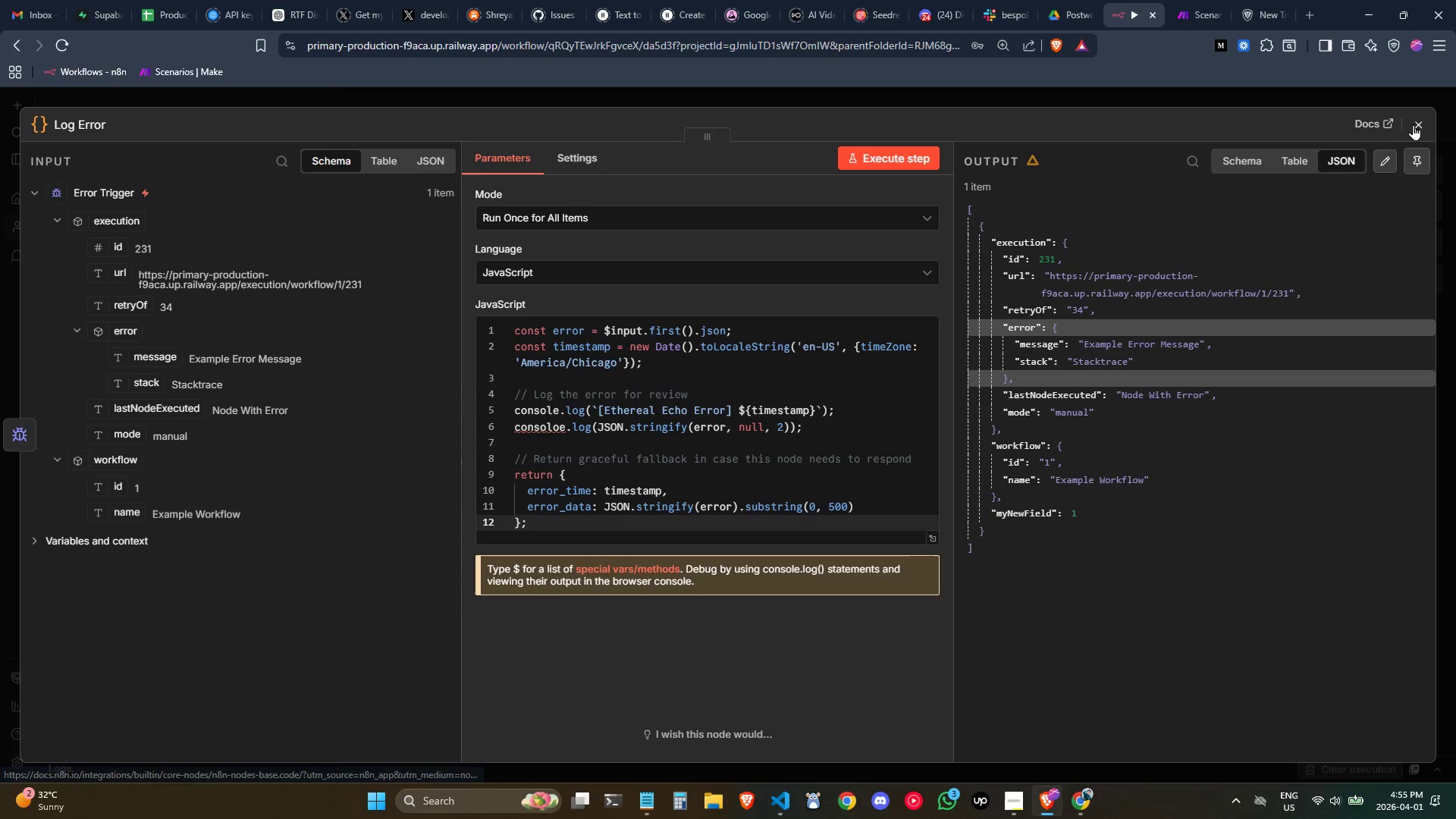 
left_click([1419, 121])
 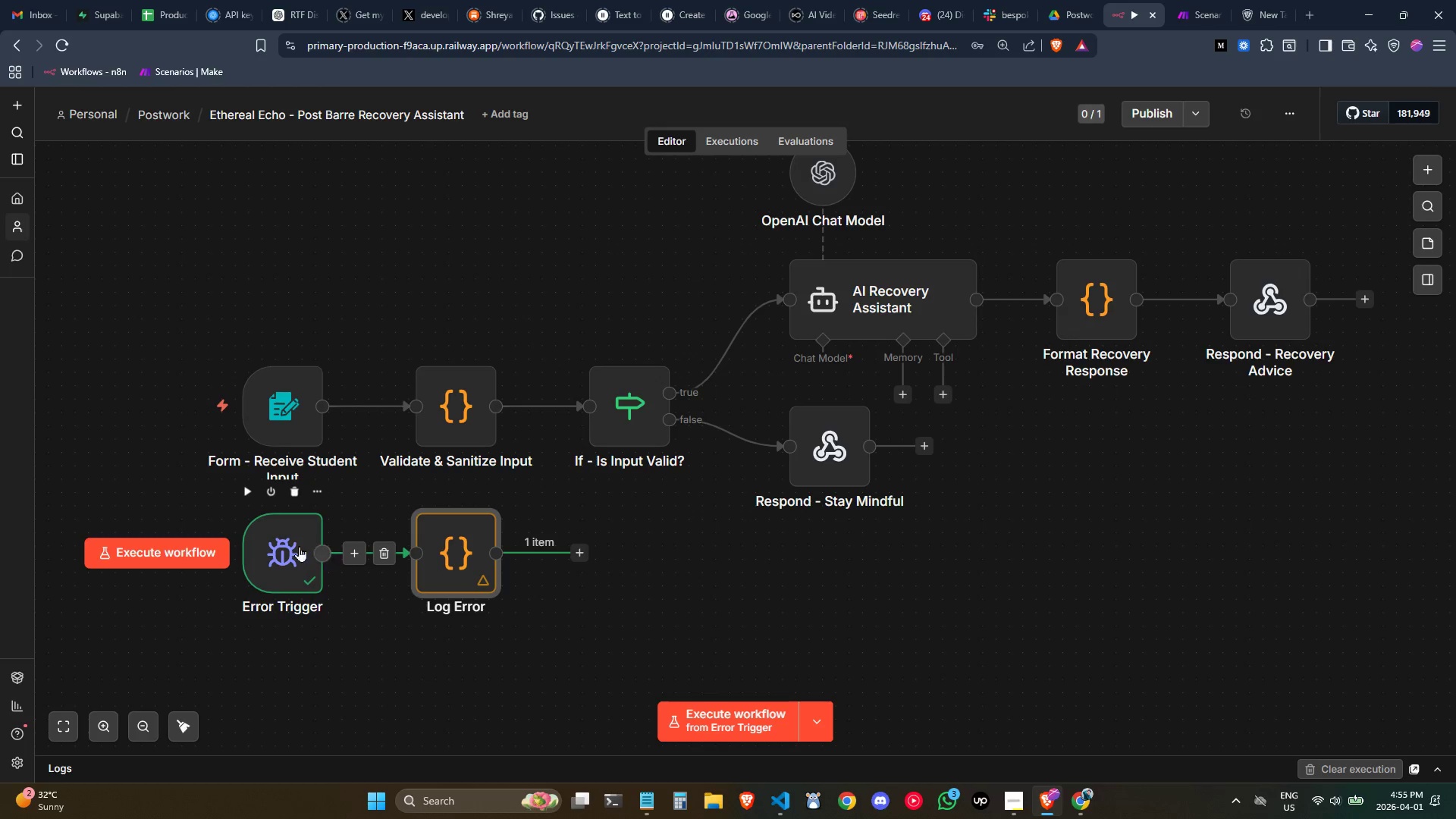 
double_click([298, 545])
 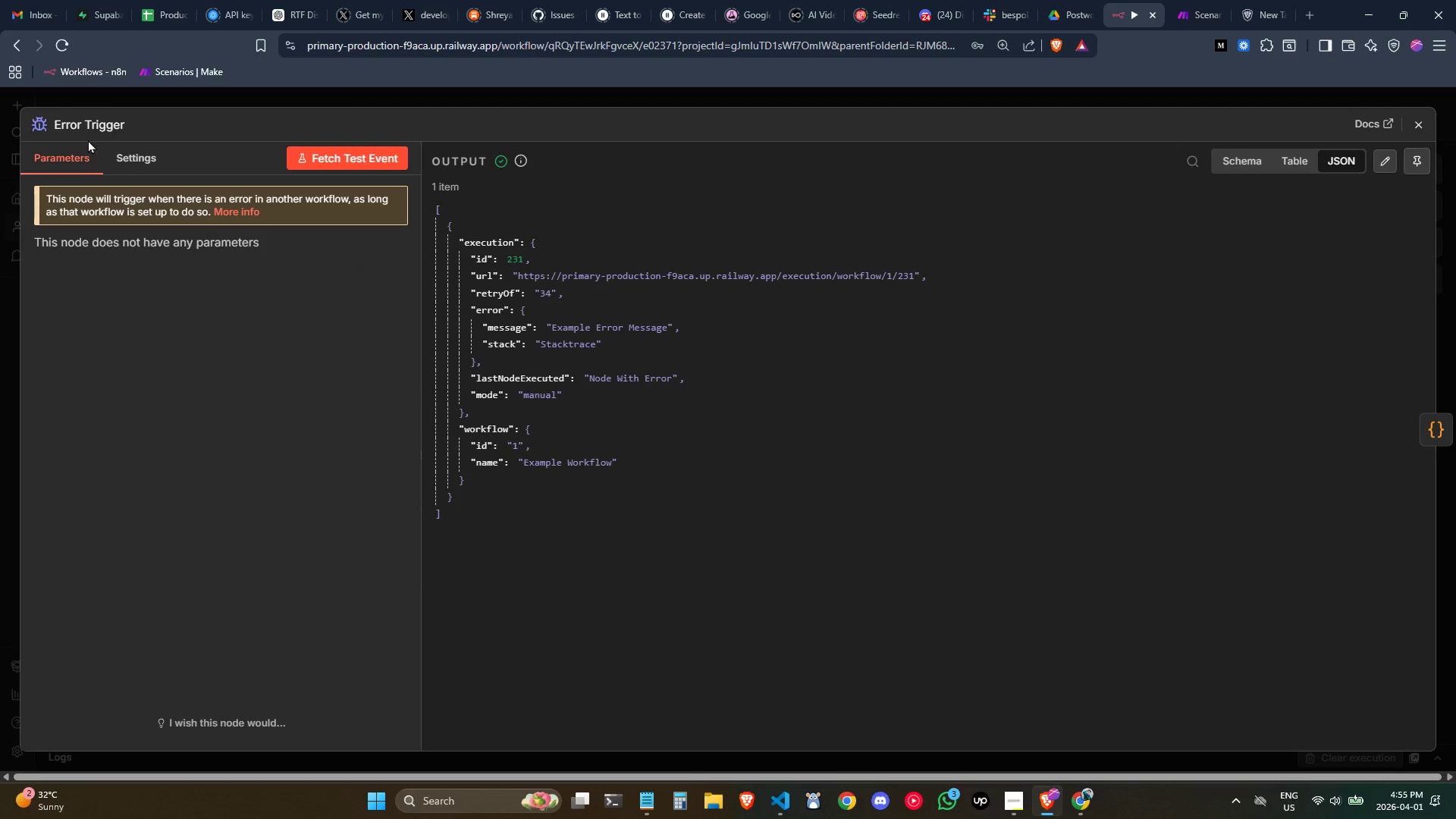 
left_click([82, 130])
 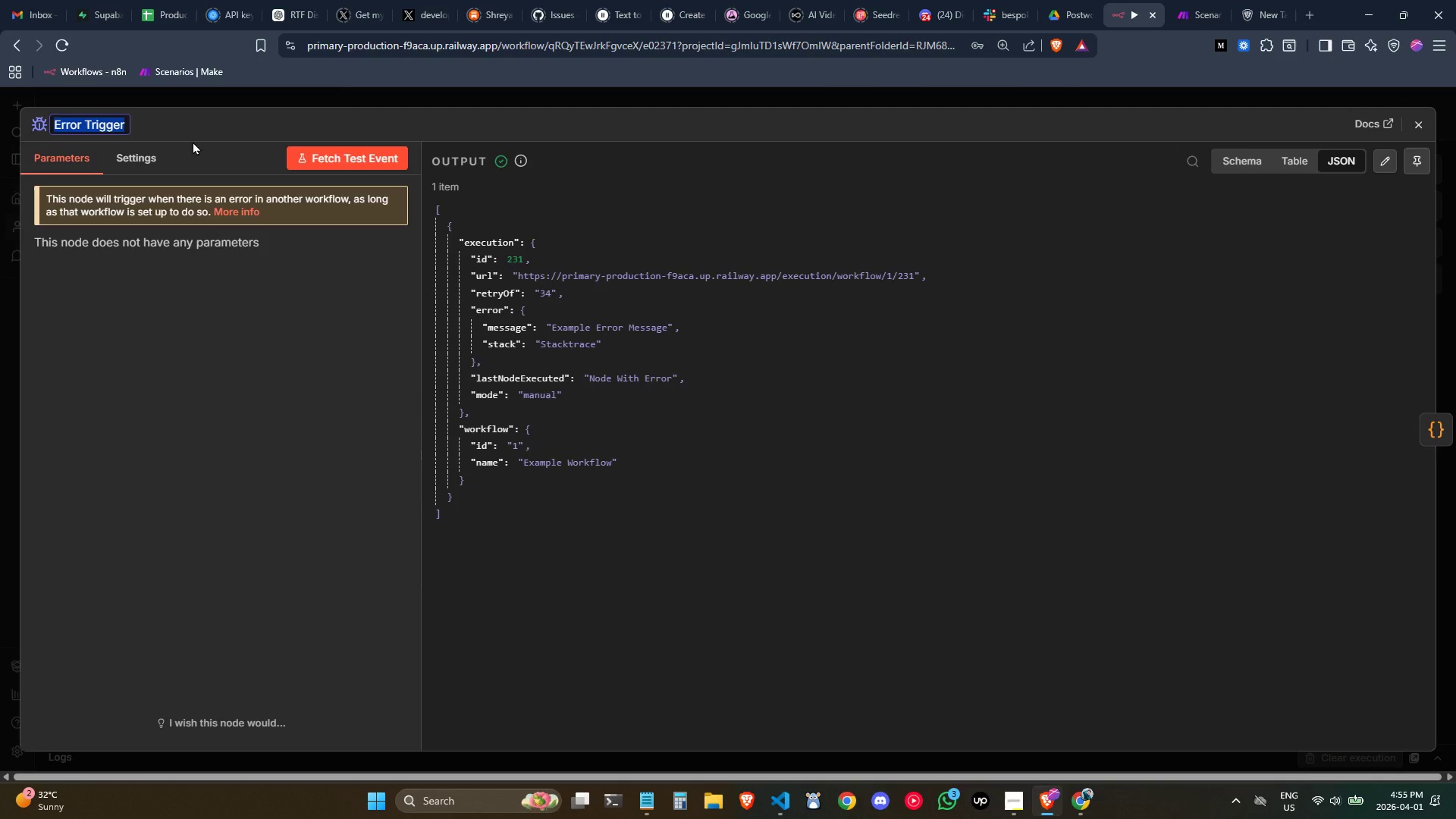 
type(Error Trigger)
 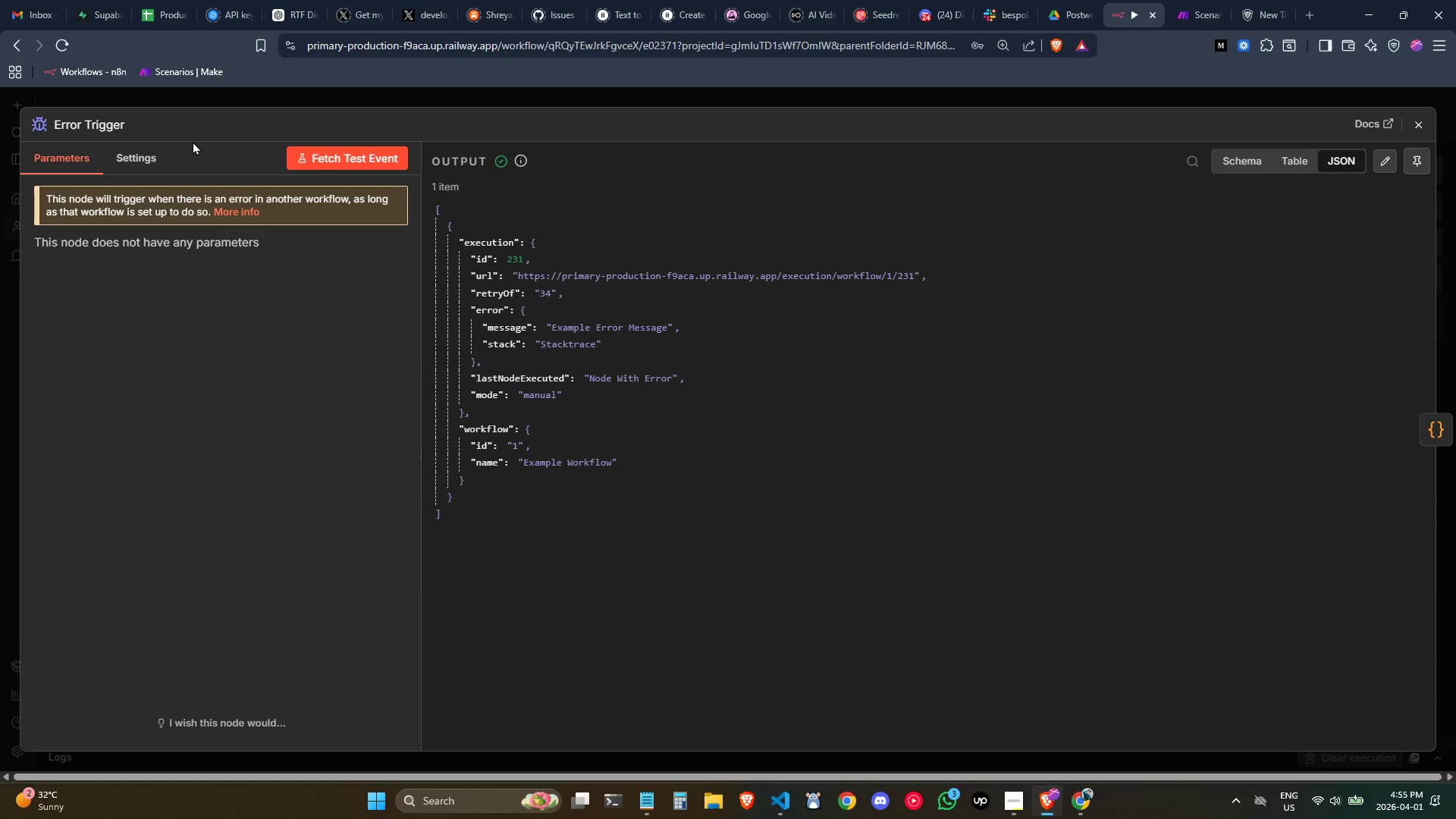 
 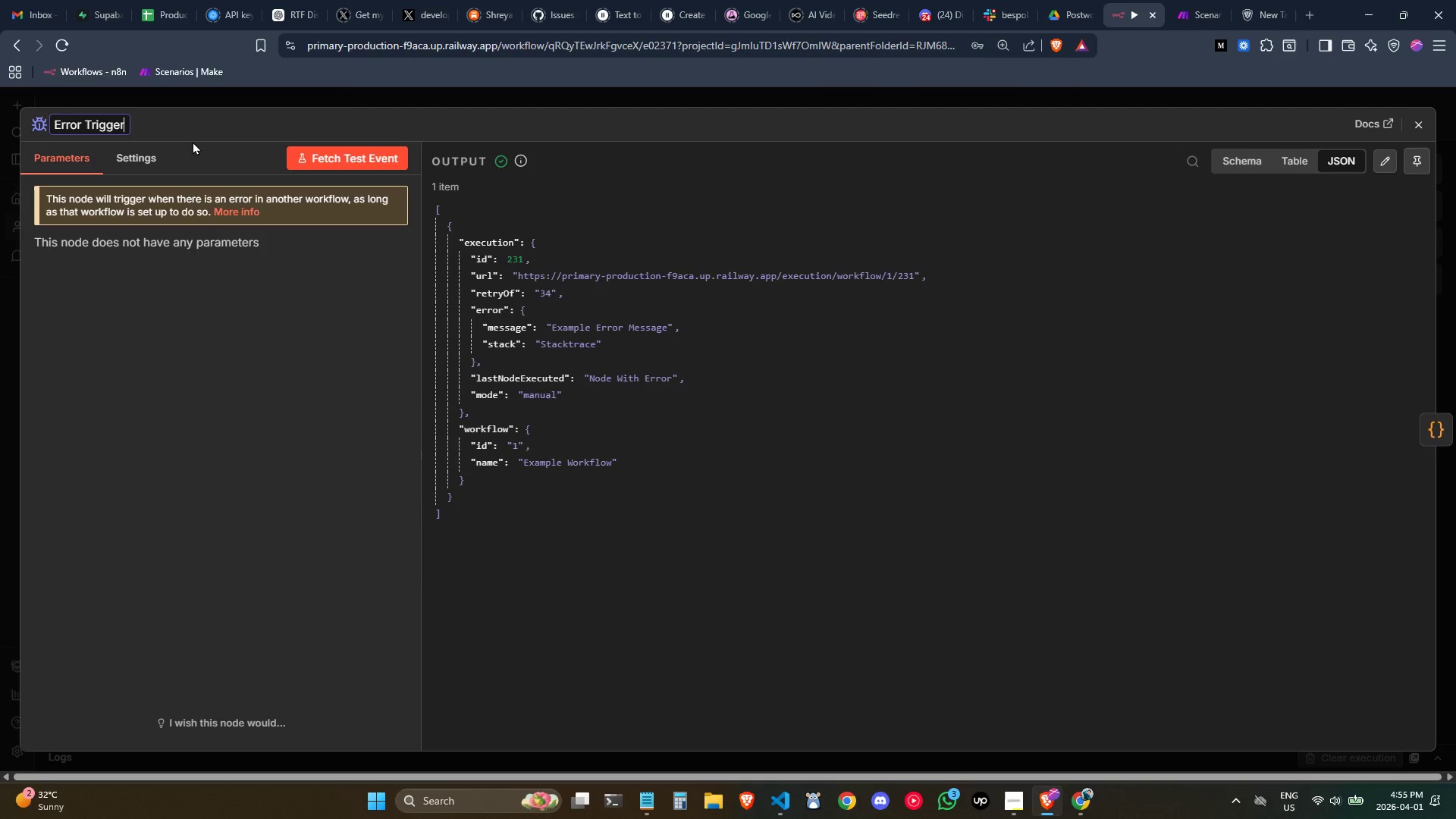 
key(Enter)
 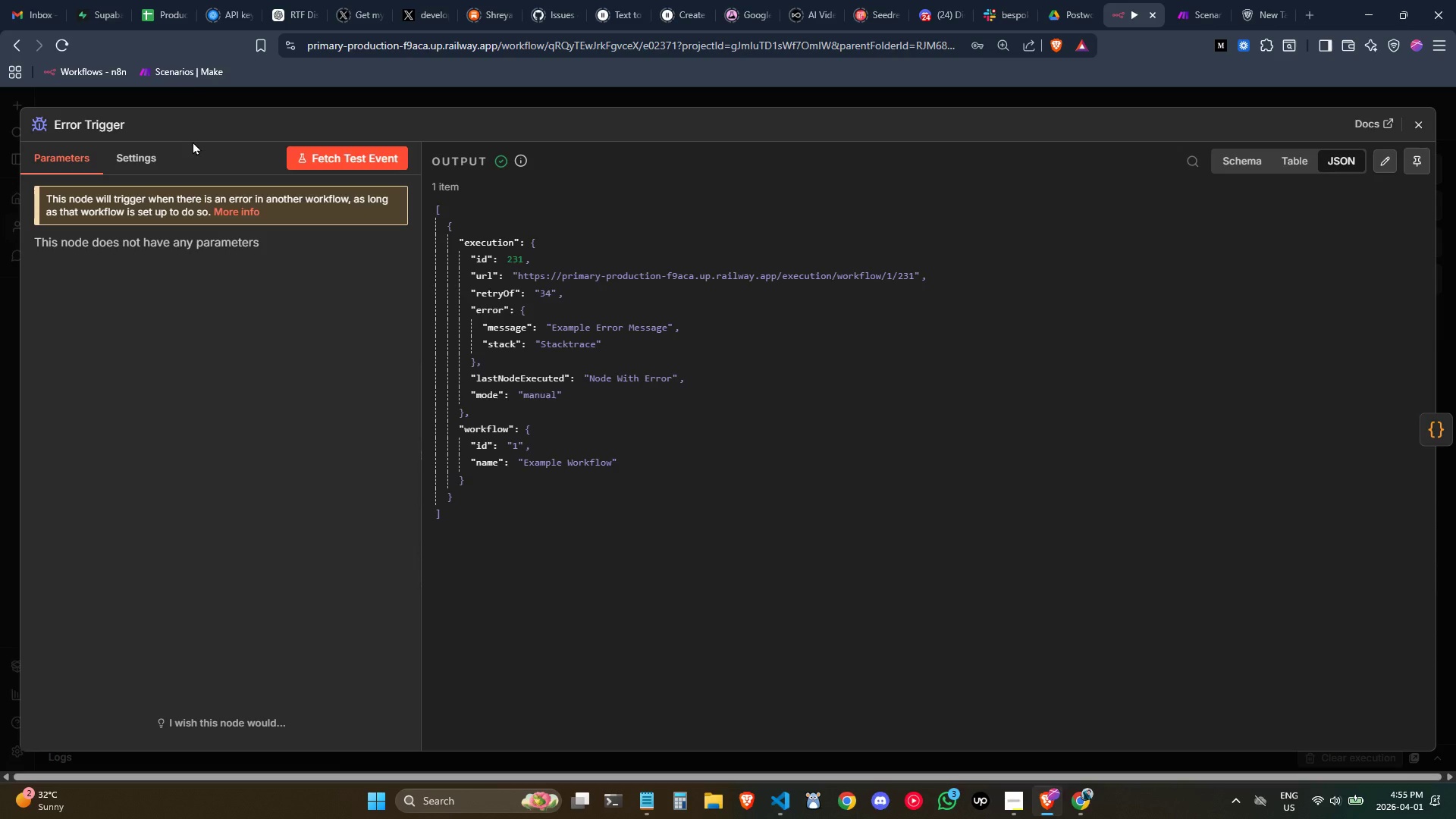 
left_click([84, 129])
 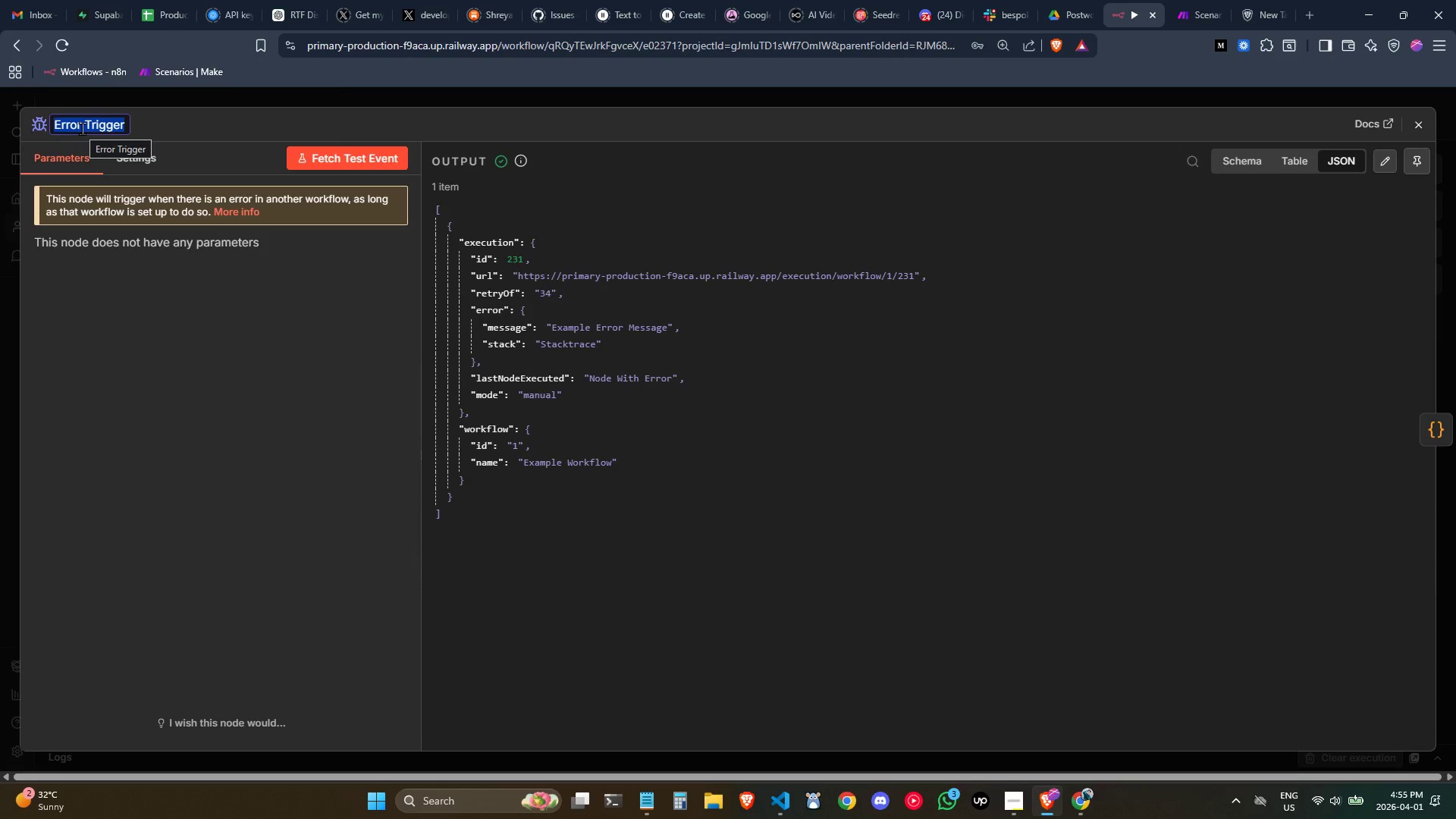 
key(ArrowRight)
 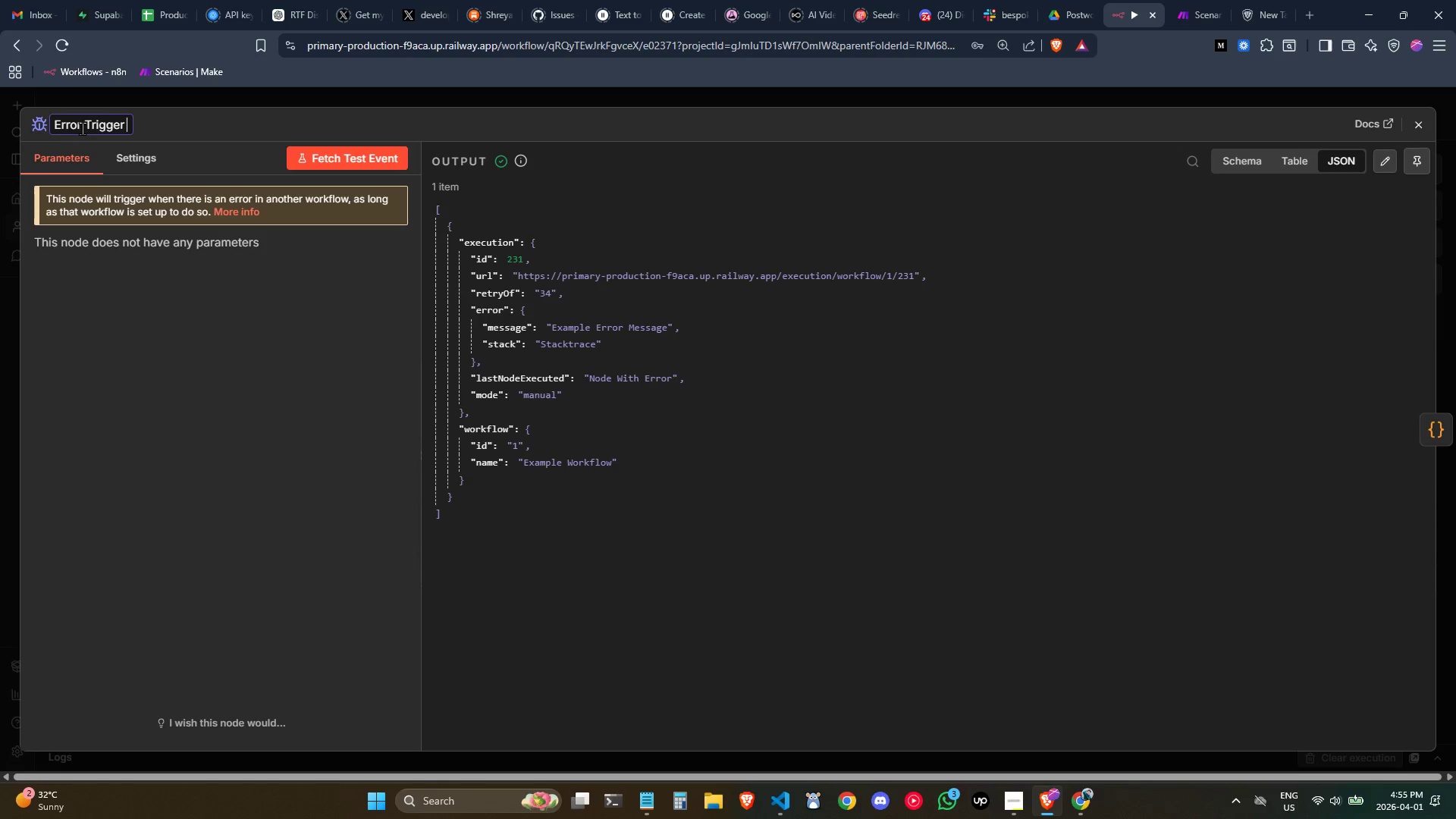 
type( - Workflow Failute)
key(Backspace)
key(Backspace)
type(re)
 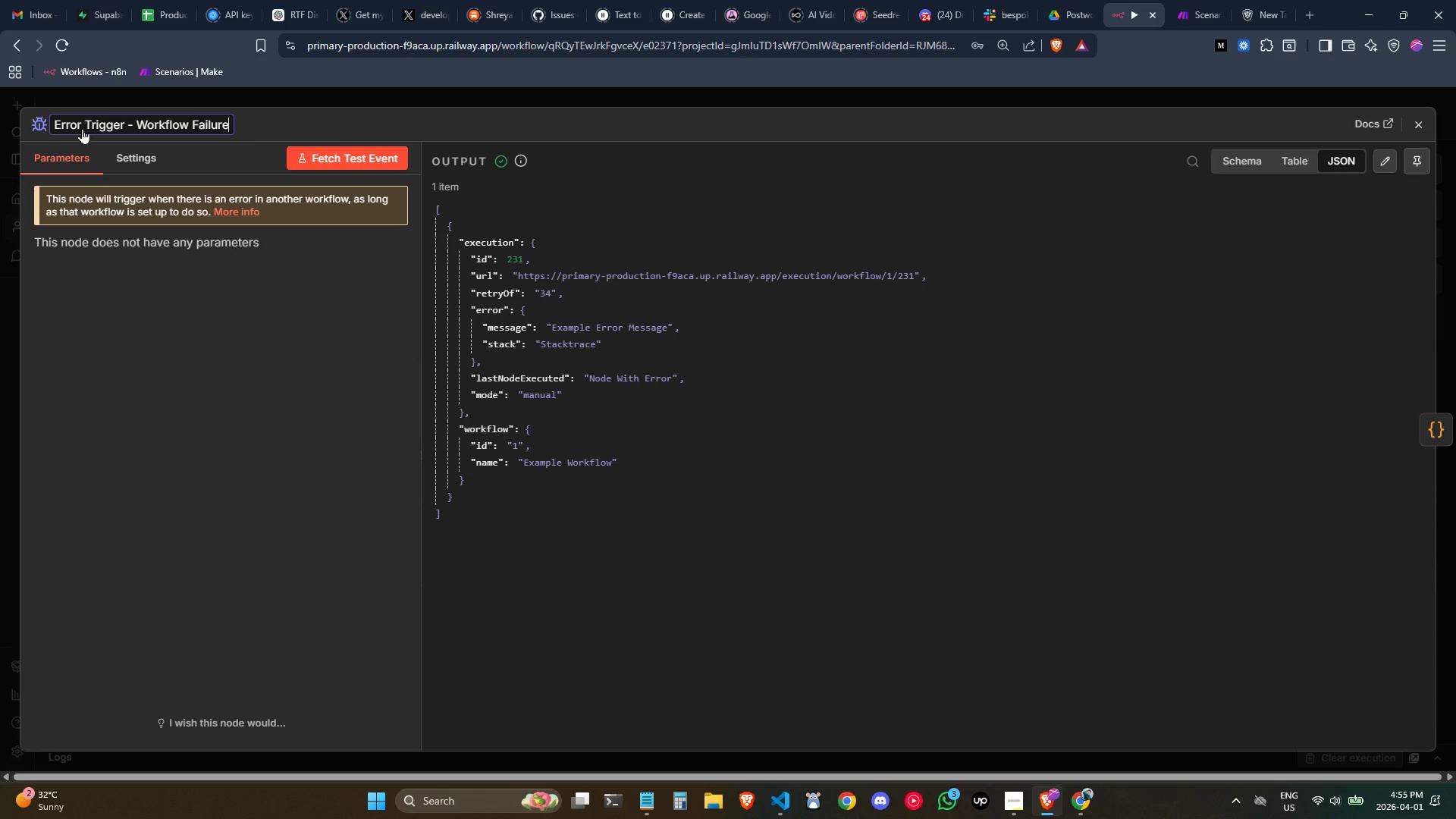 
key(Enter)
 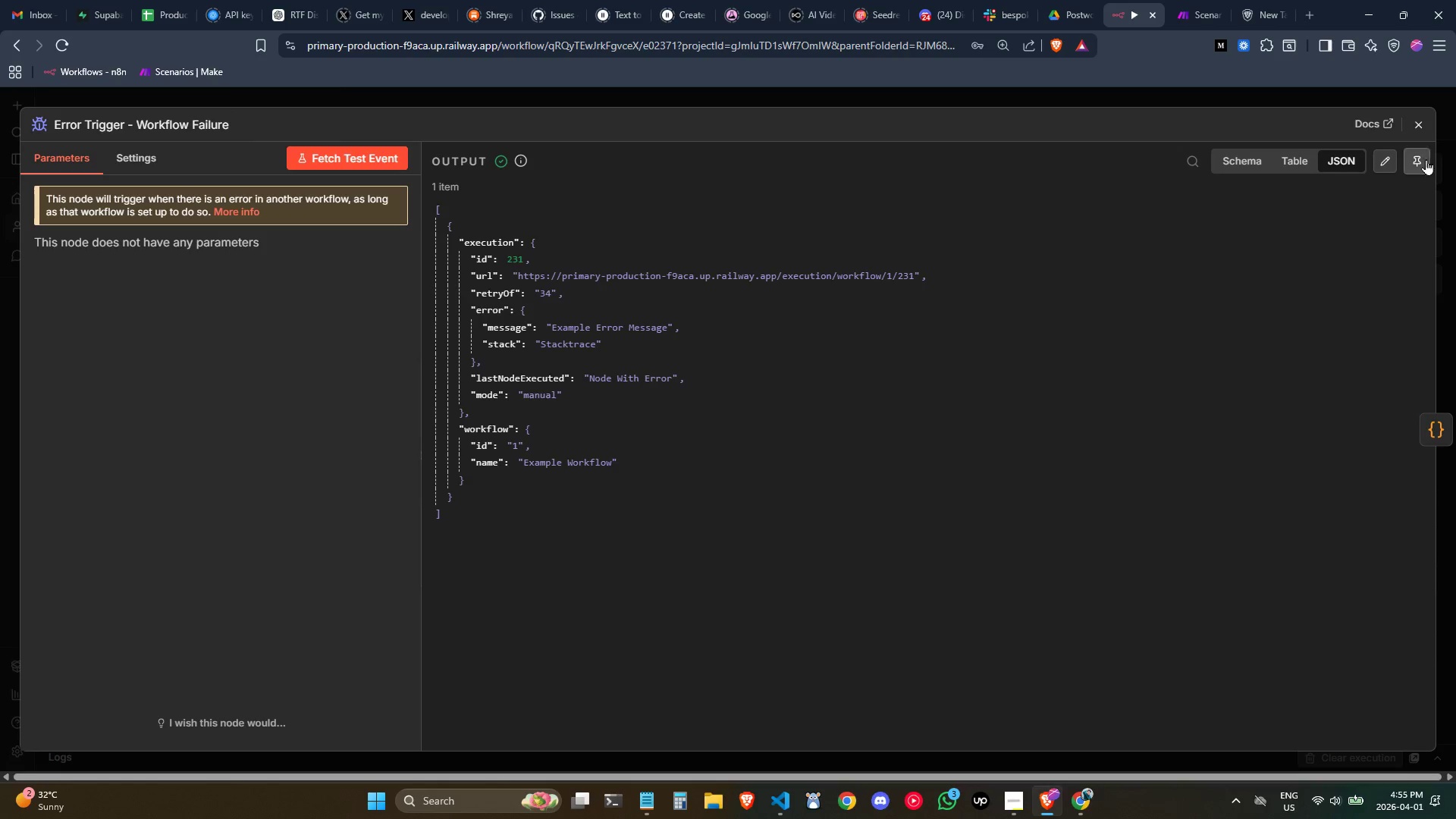 
left_click([1427, 134])
 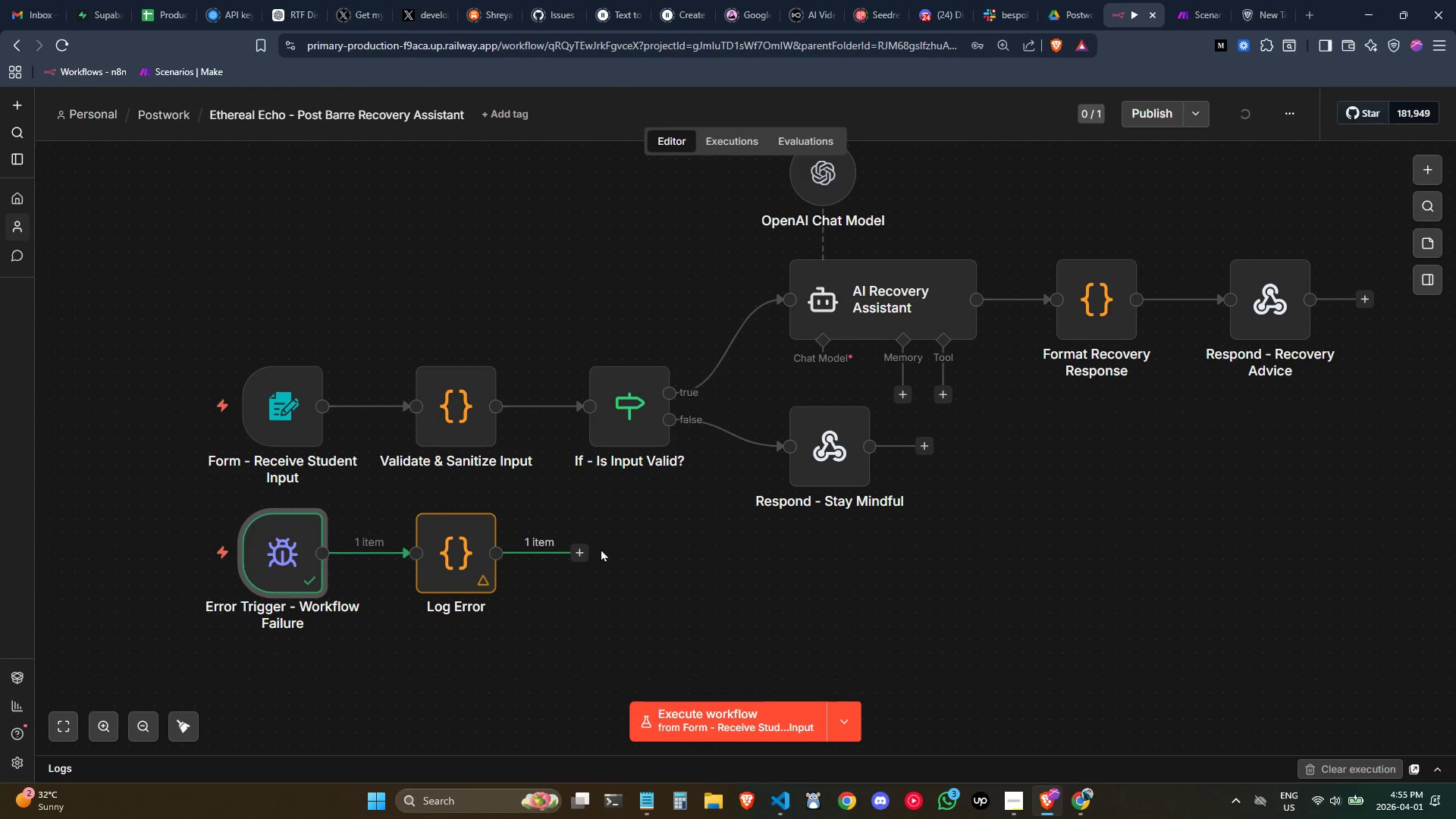 
left_click([582, 548])
 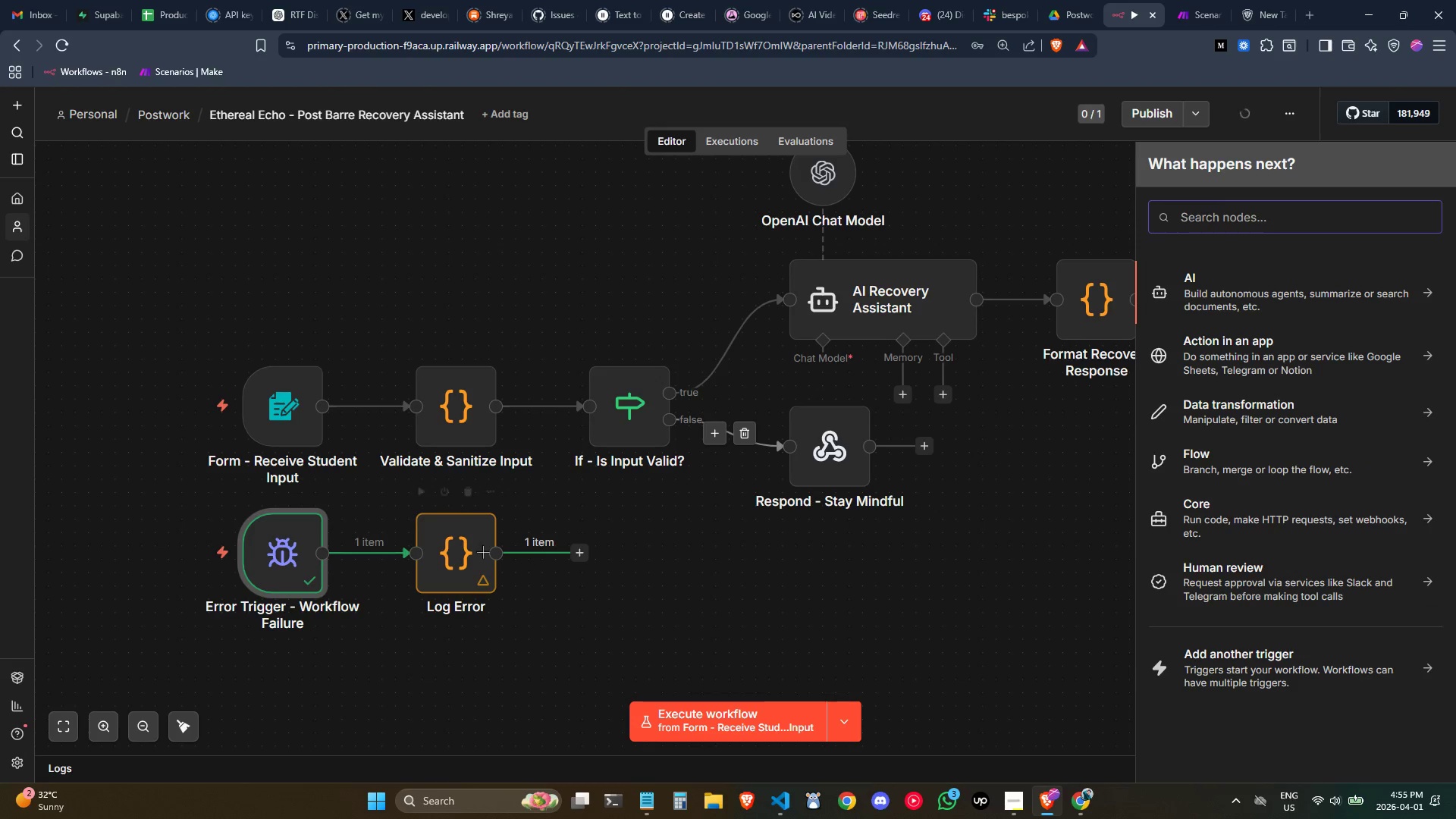 
double_click([469, 548])
 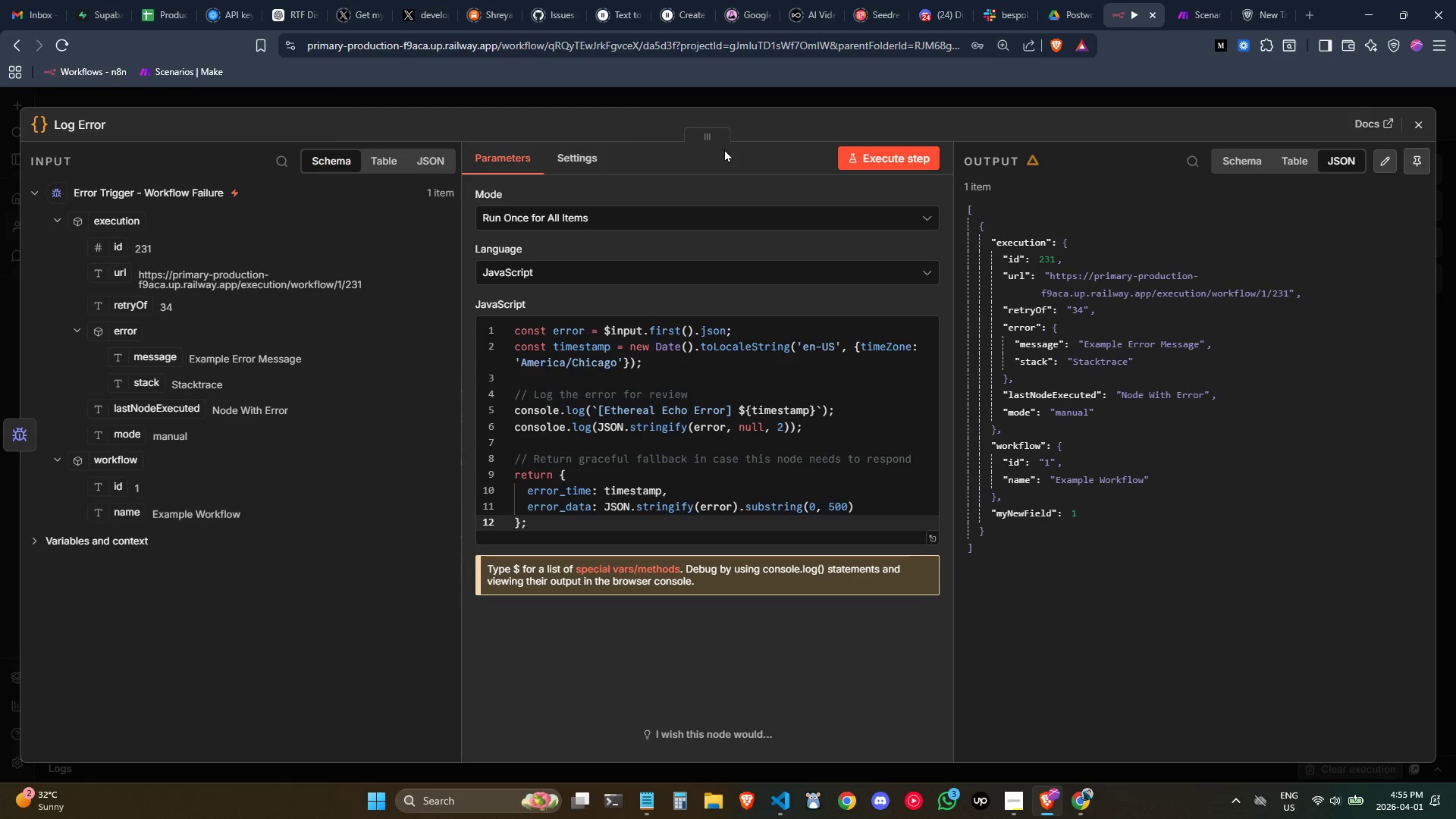 
left_click([886, 162])
 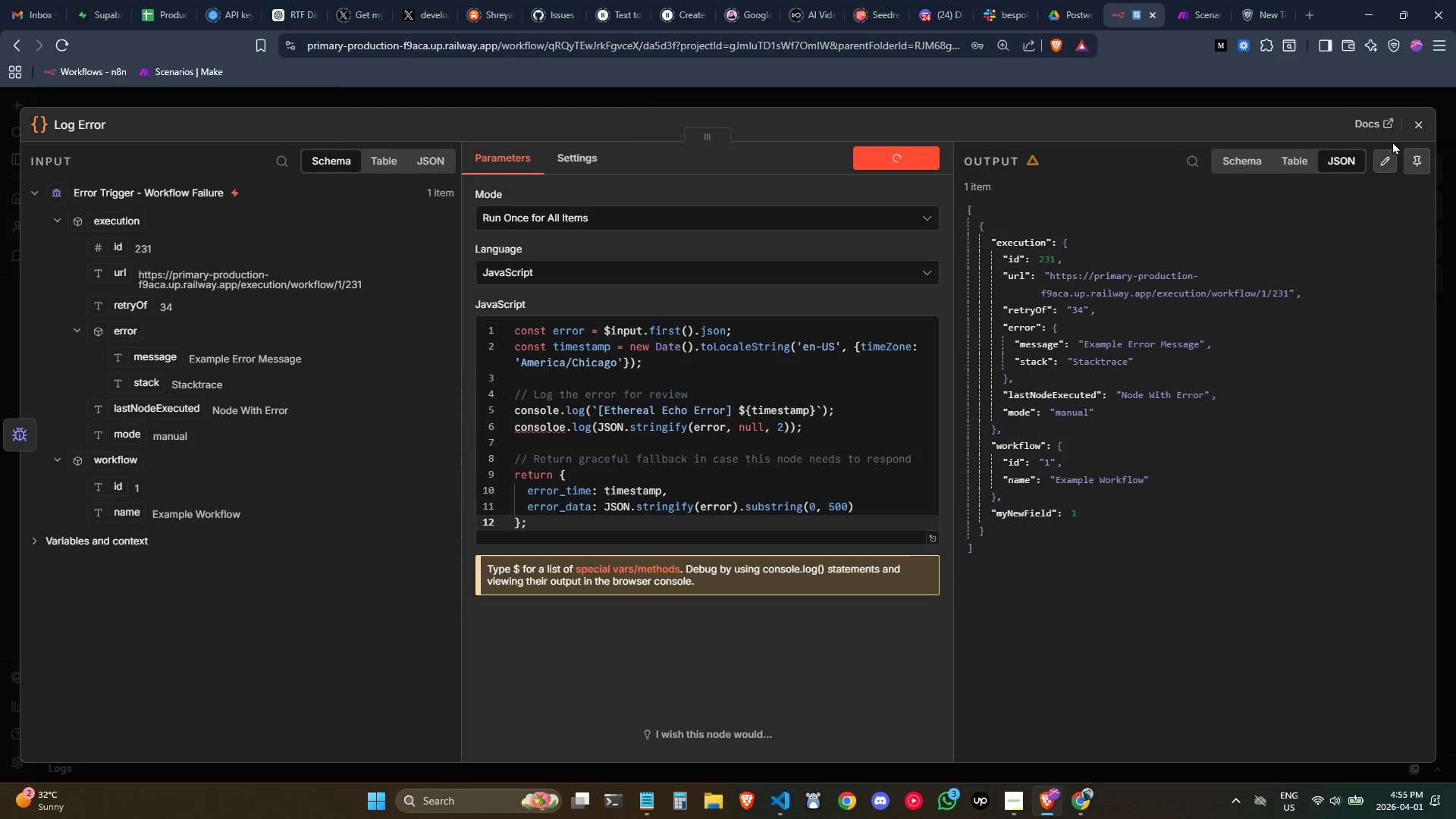 
mouse_move([1401, 156])
 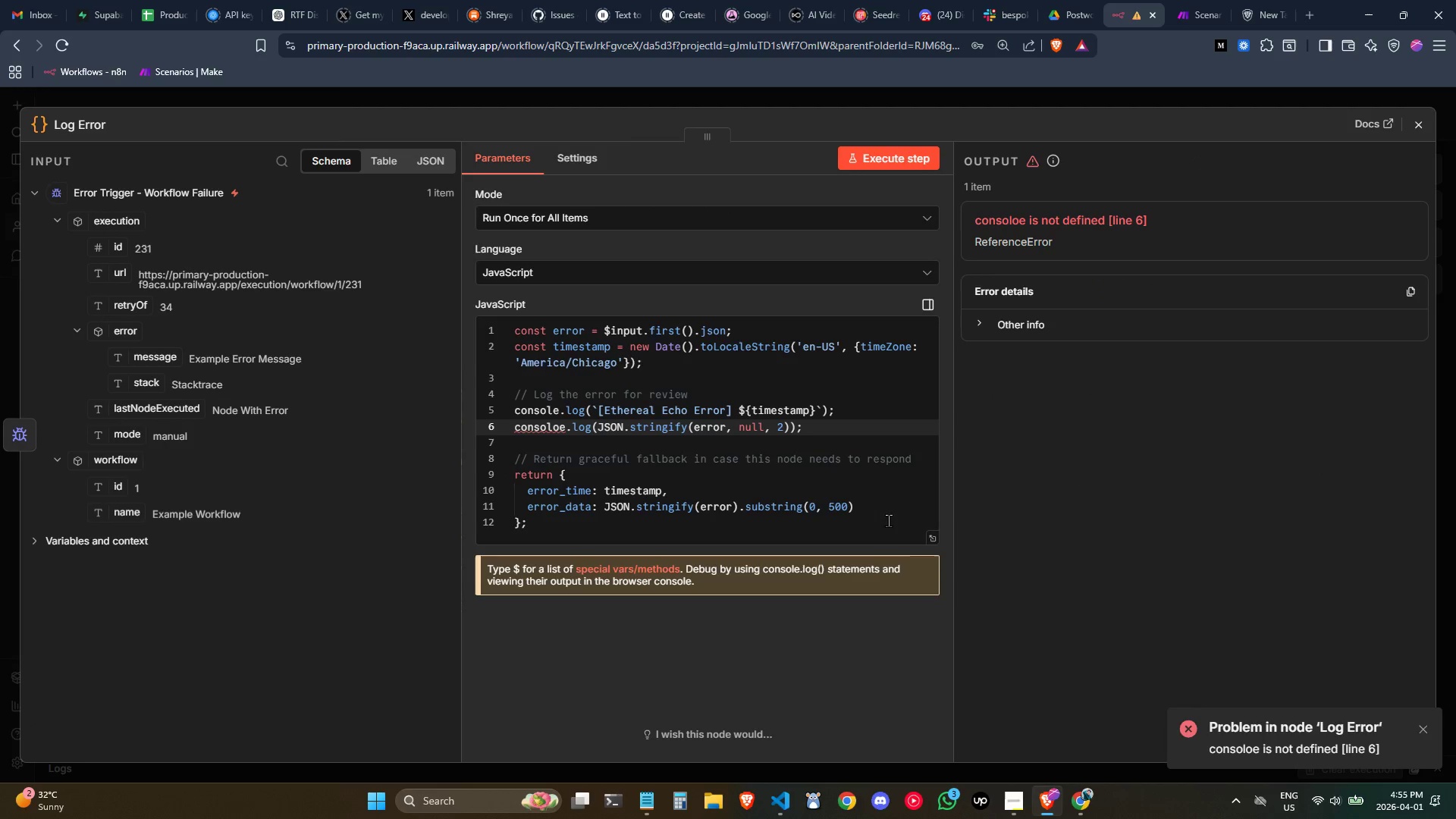 
scroll: coordinate [789, 484], scroll_direction: up, amount: 2.0
 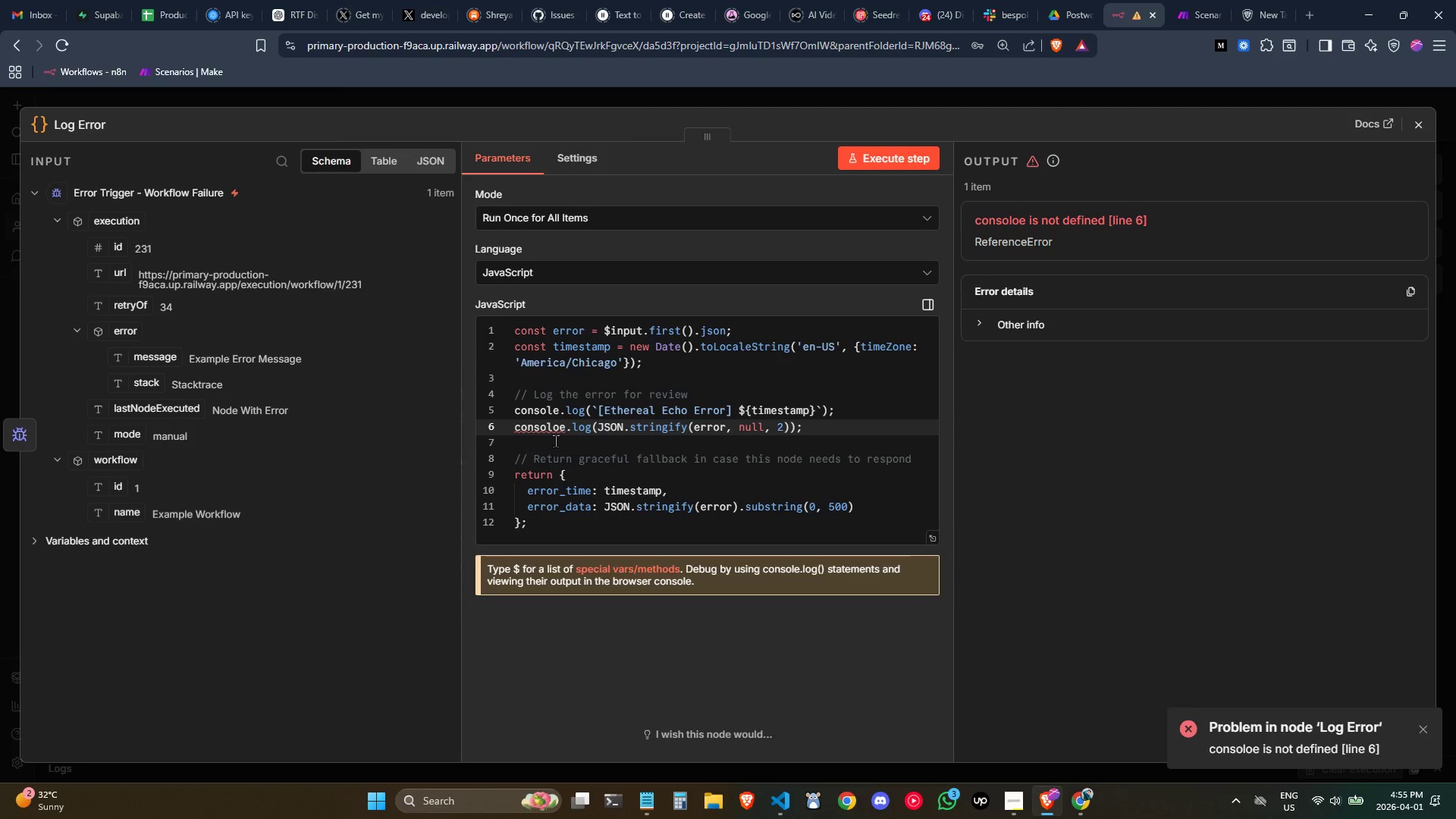 
left_click([560, 426])
 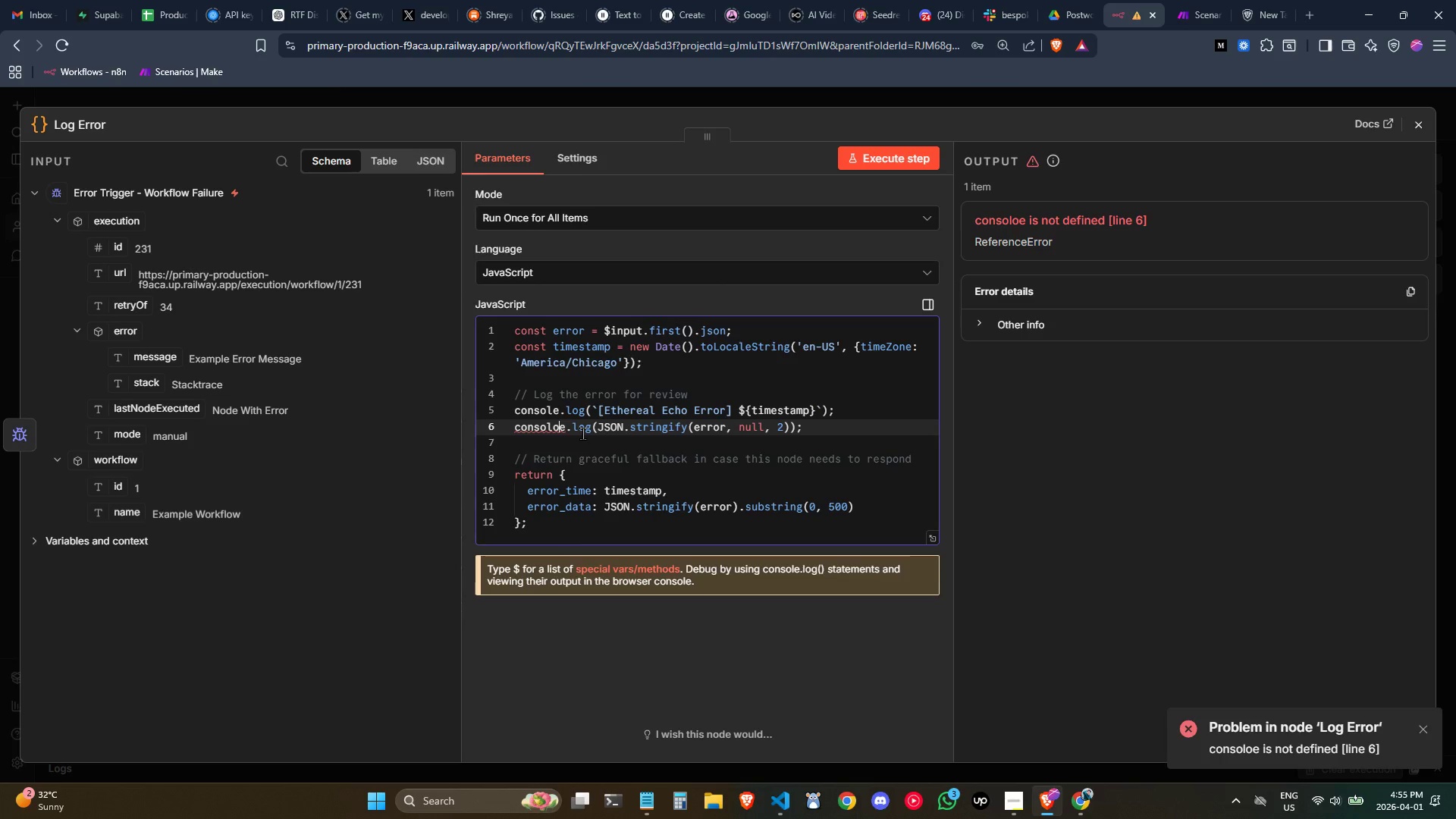 
key(Backspace)
 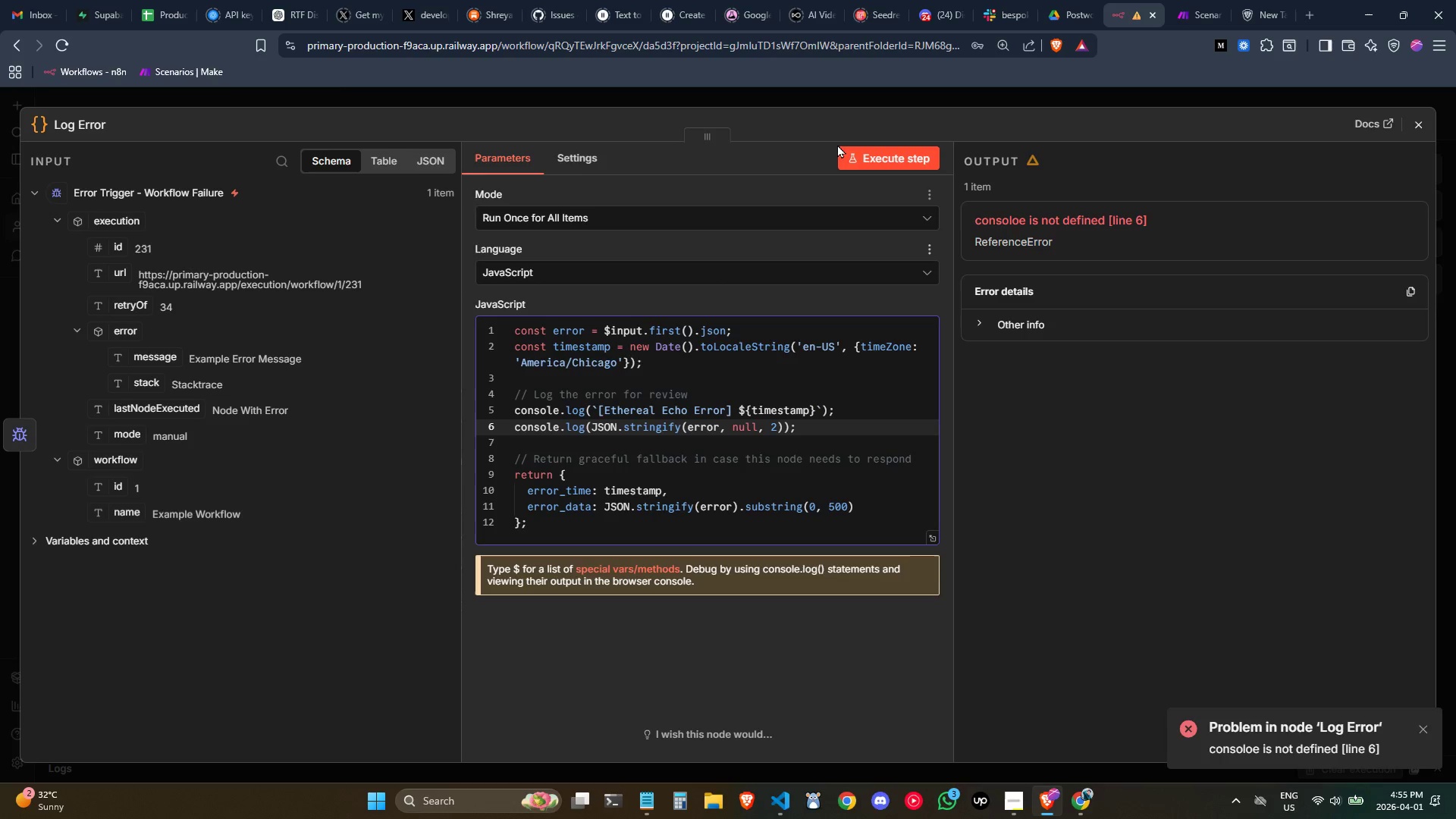 
left_click([859, 152])
 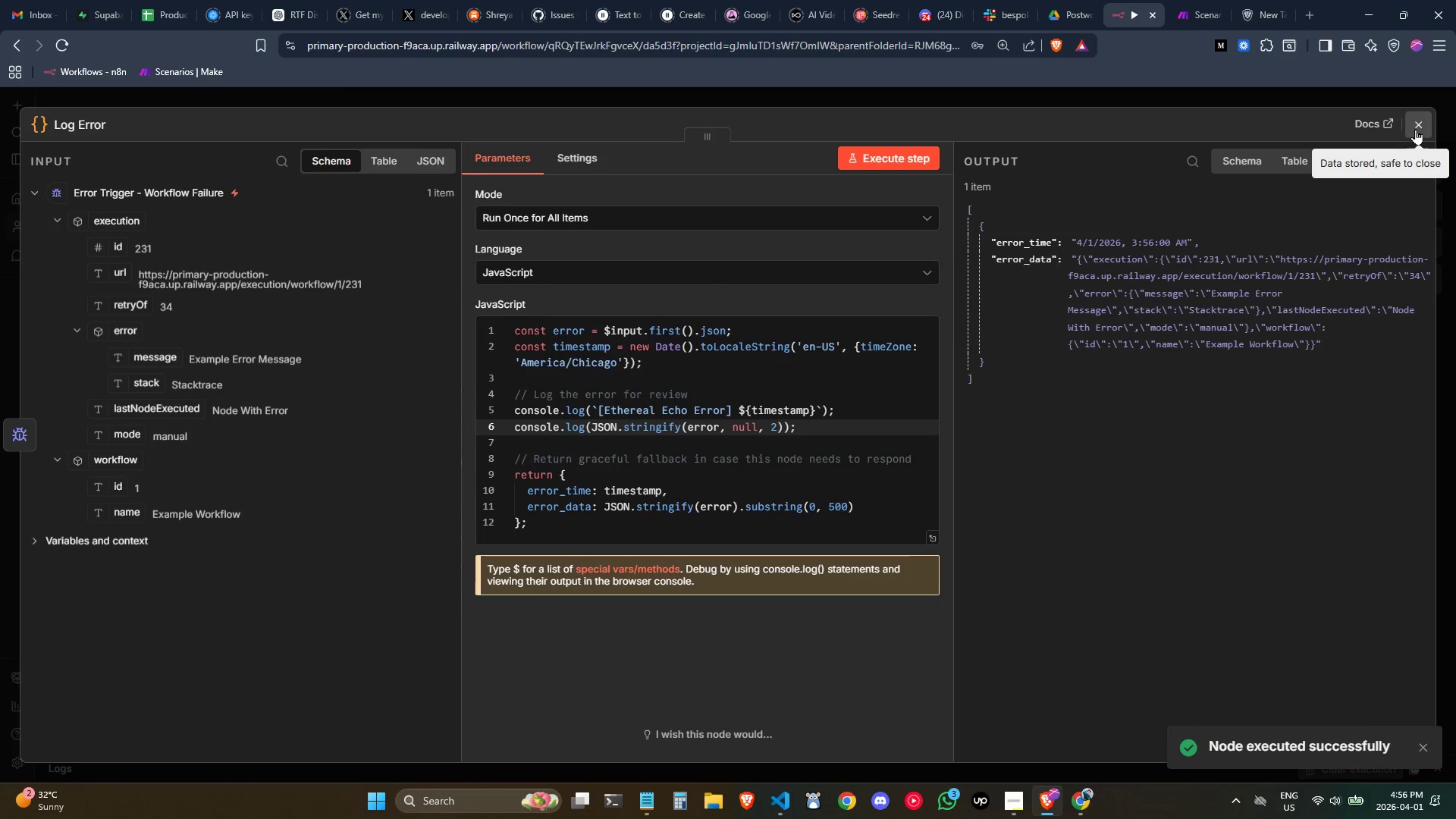 
left_click([1413, 119])
 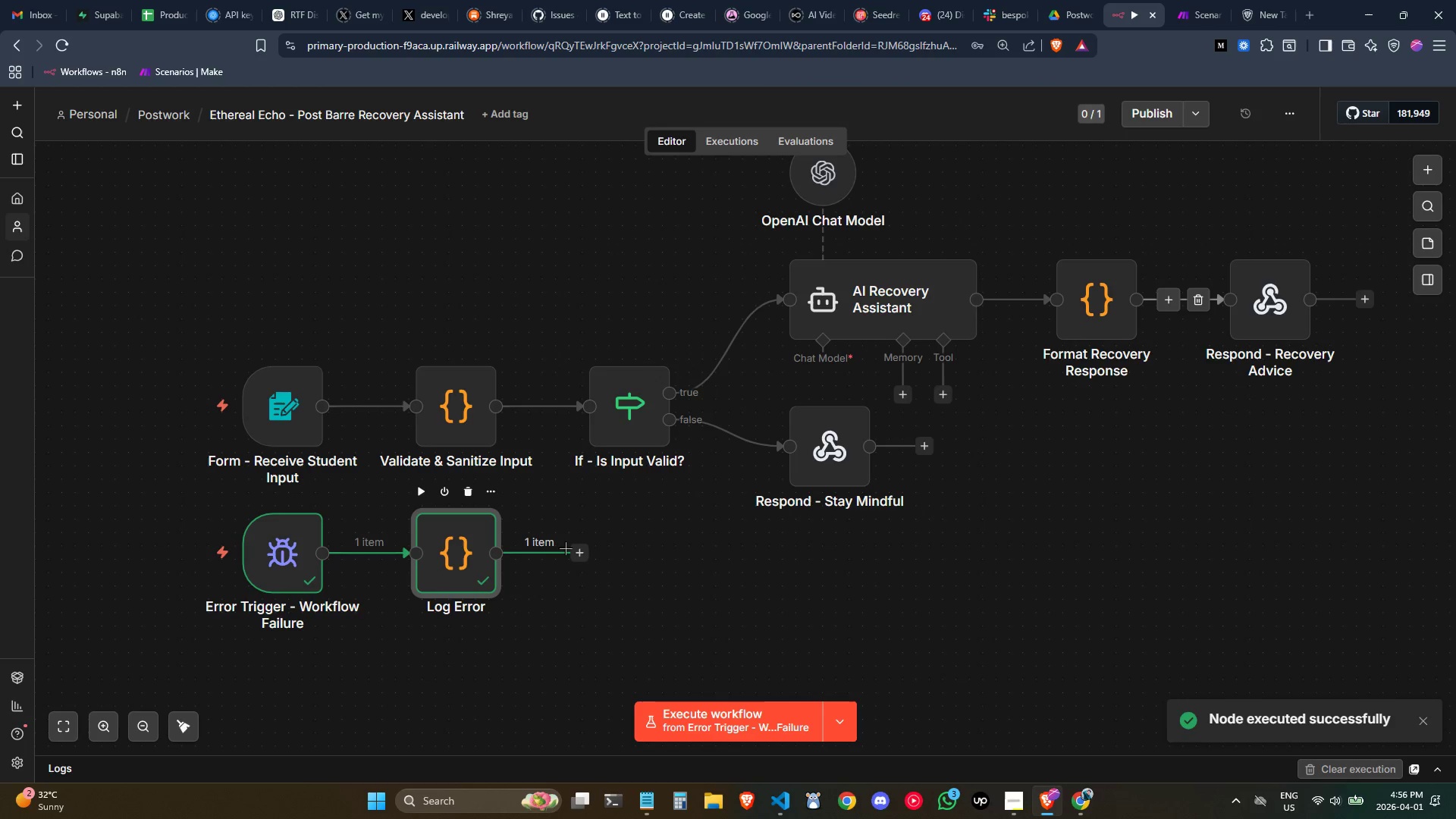 
left_click([576, 551])
 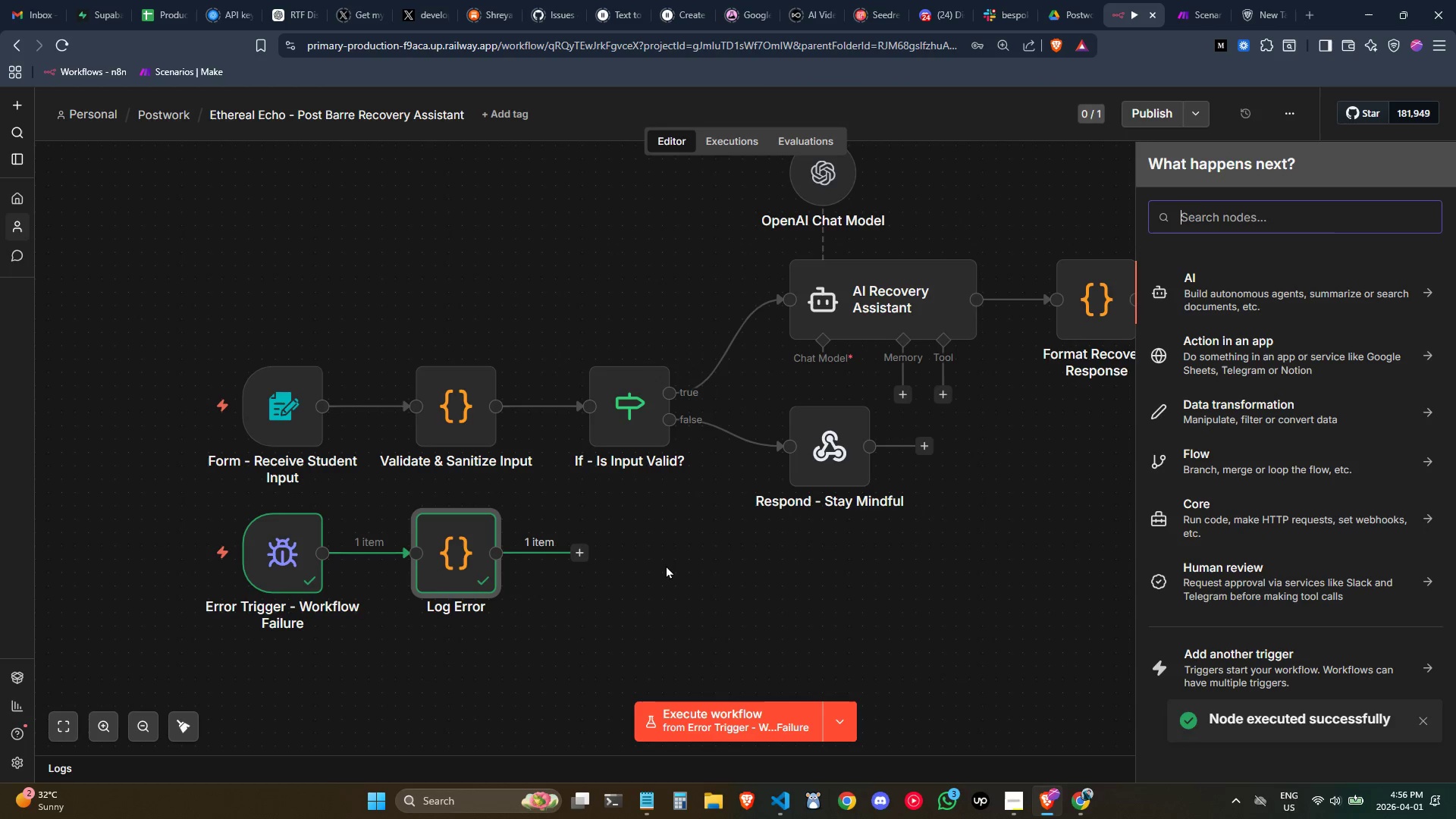 
key(Control+ControlLeft)
 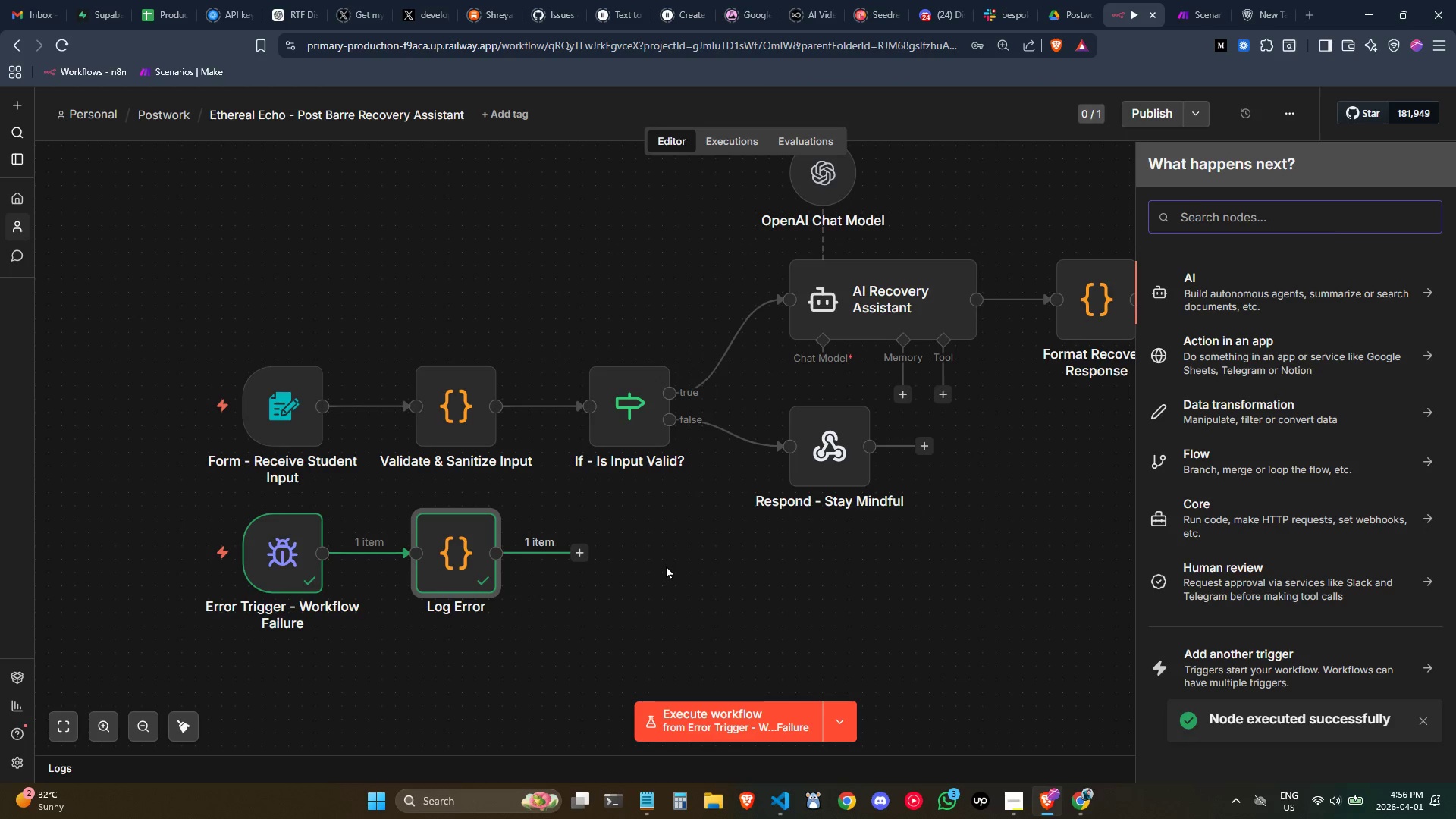 
type(gmai)
 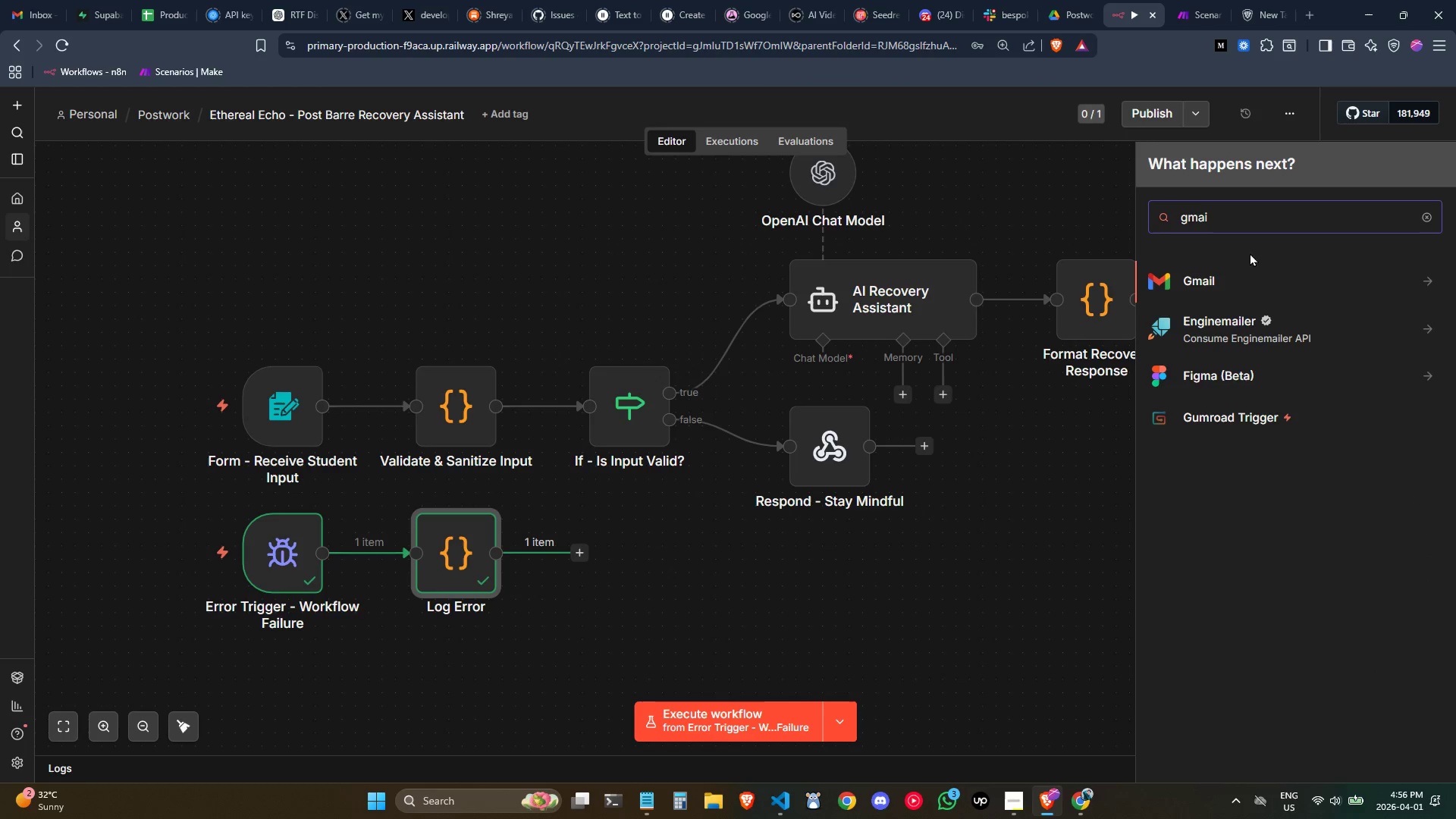 
left_click([1236, 265])
 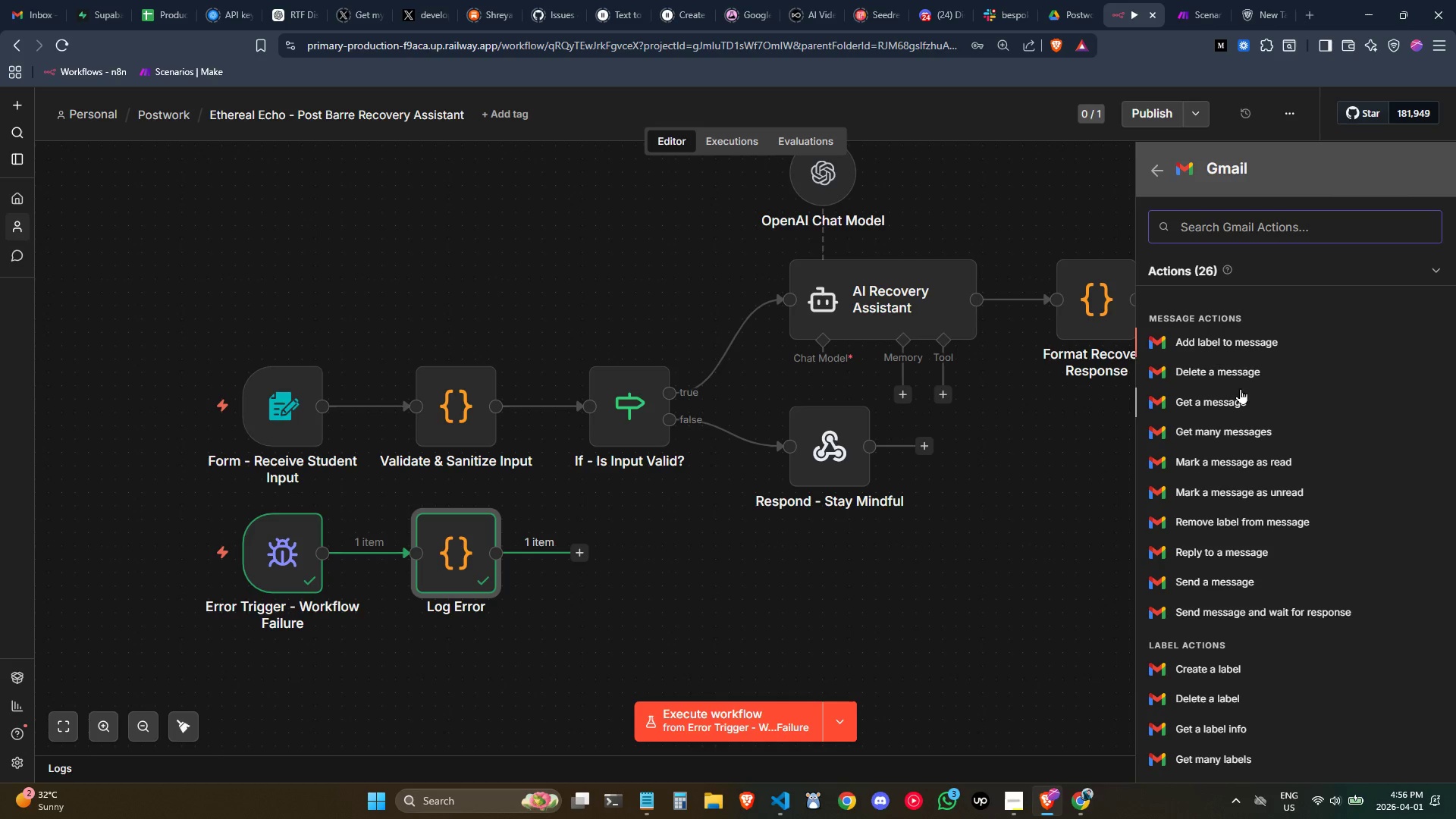 
type(se)
 